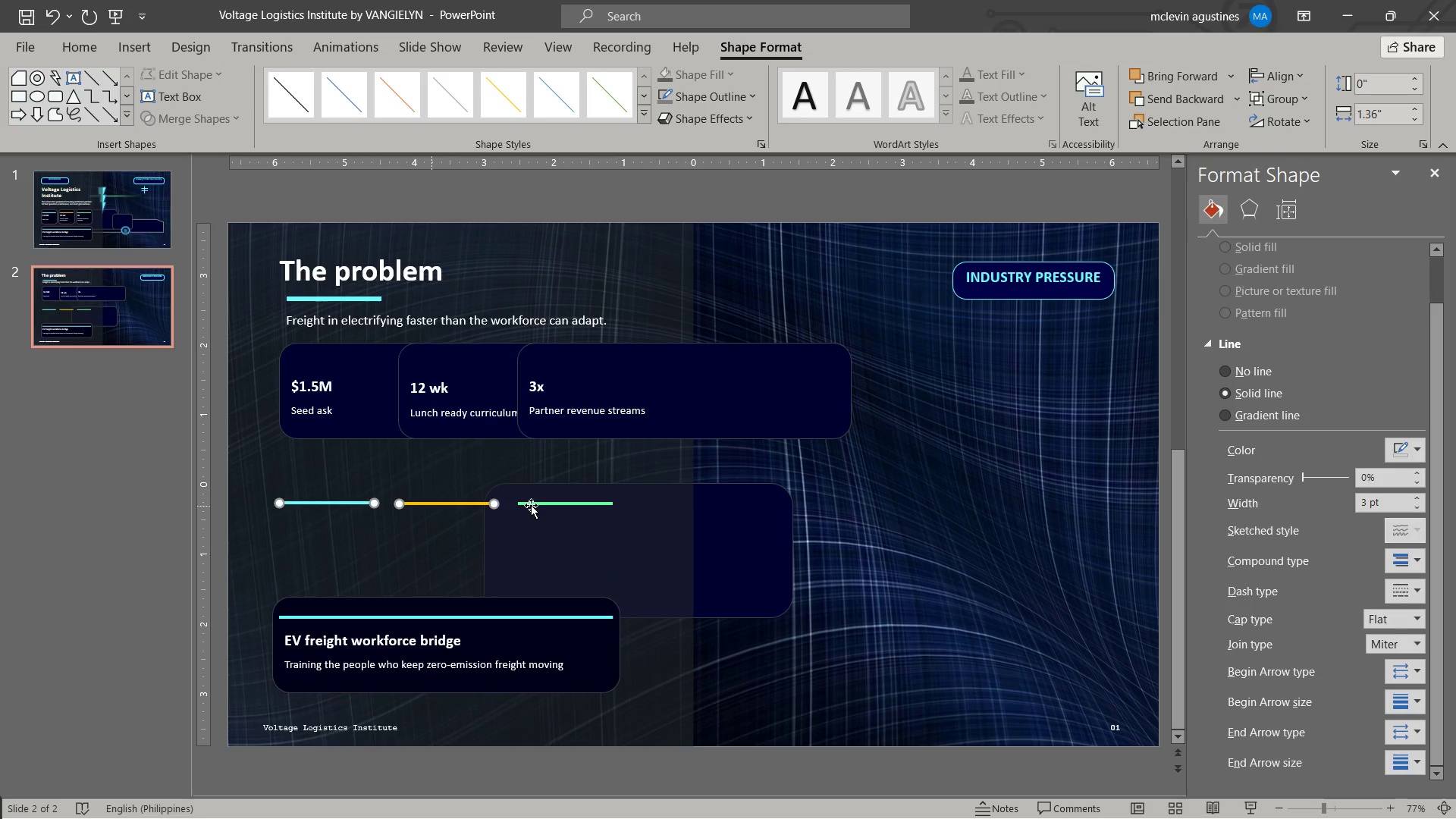 
hold_key(key=ShiftLeft, duration=0.59)
left_click([532, 505])
 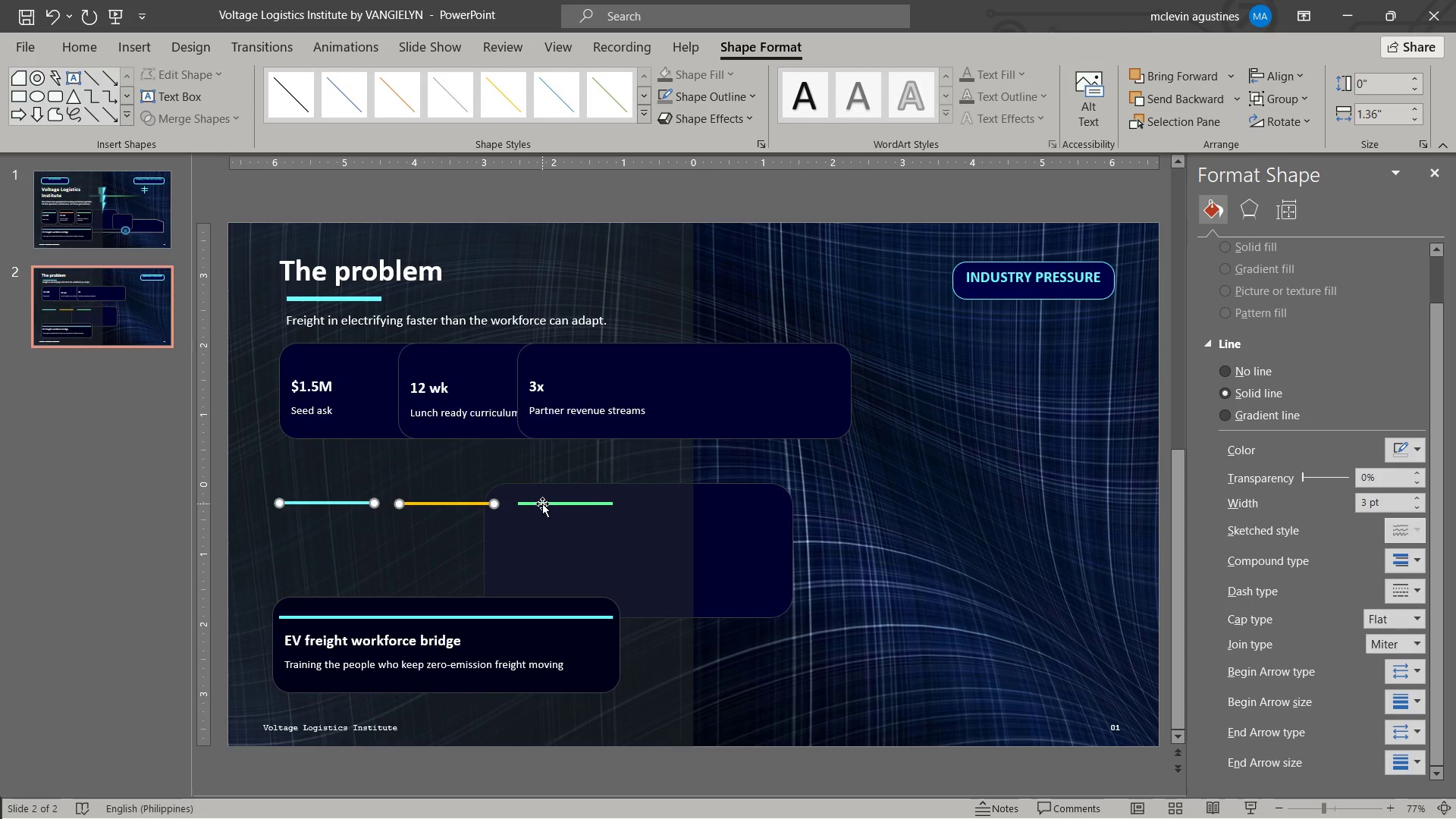 
hold_key(key=ShiftLeft, duration=0.41)
left_click([542, 504])
 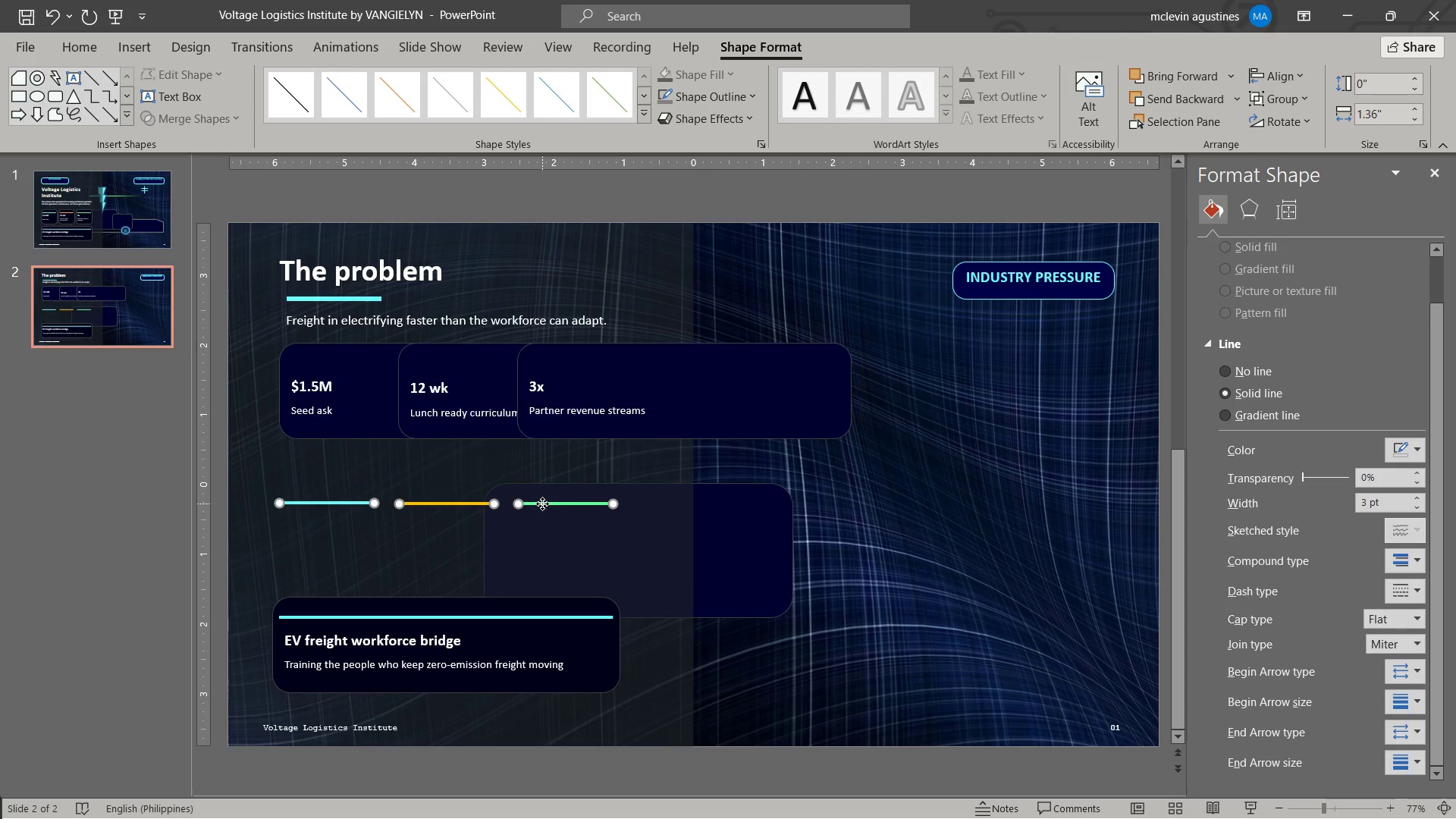 
left_click_drag(start_coordinate=[542, 504], to_coordinate=[811, 277])
 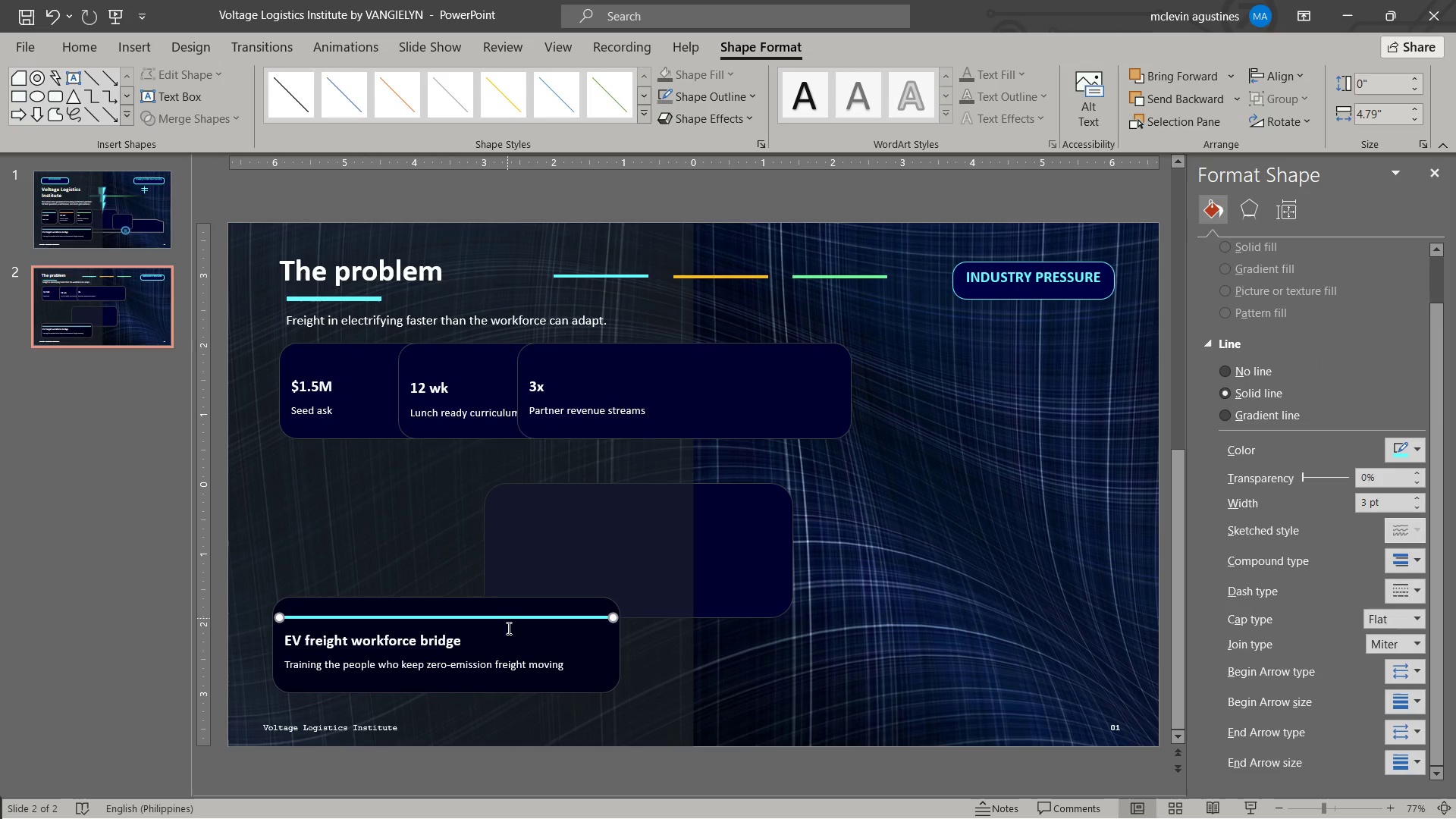 
hold_key(key=ShiftLeft, duration=0.34)
left_click([512, 645])
 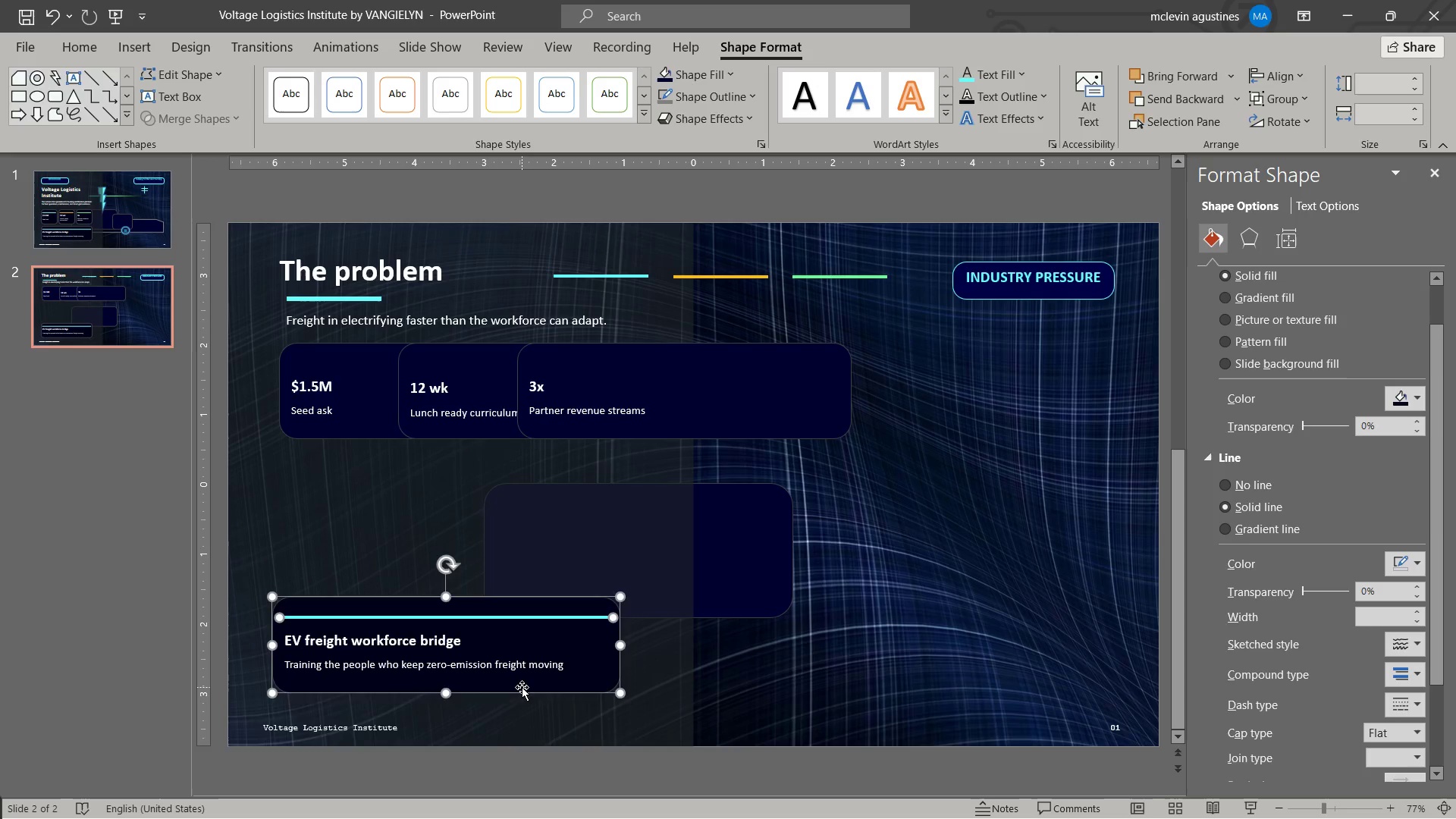 
left_click_drag(start_coordinate=[522, 687], to_coordinate=[943, 714])
 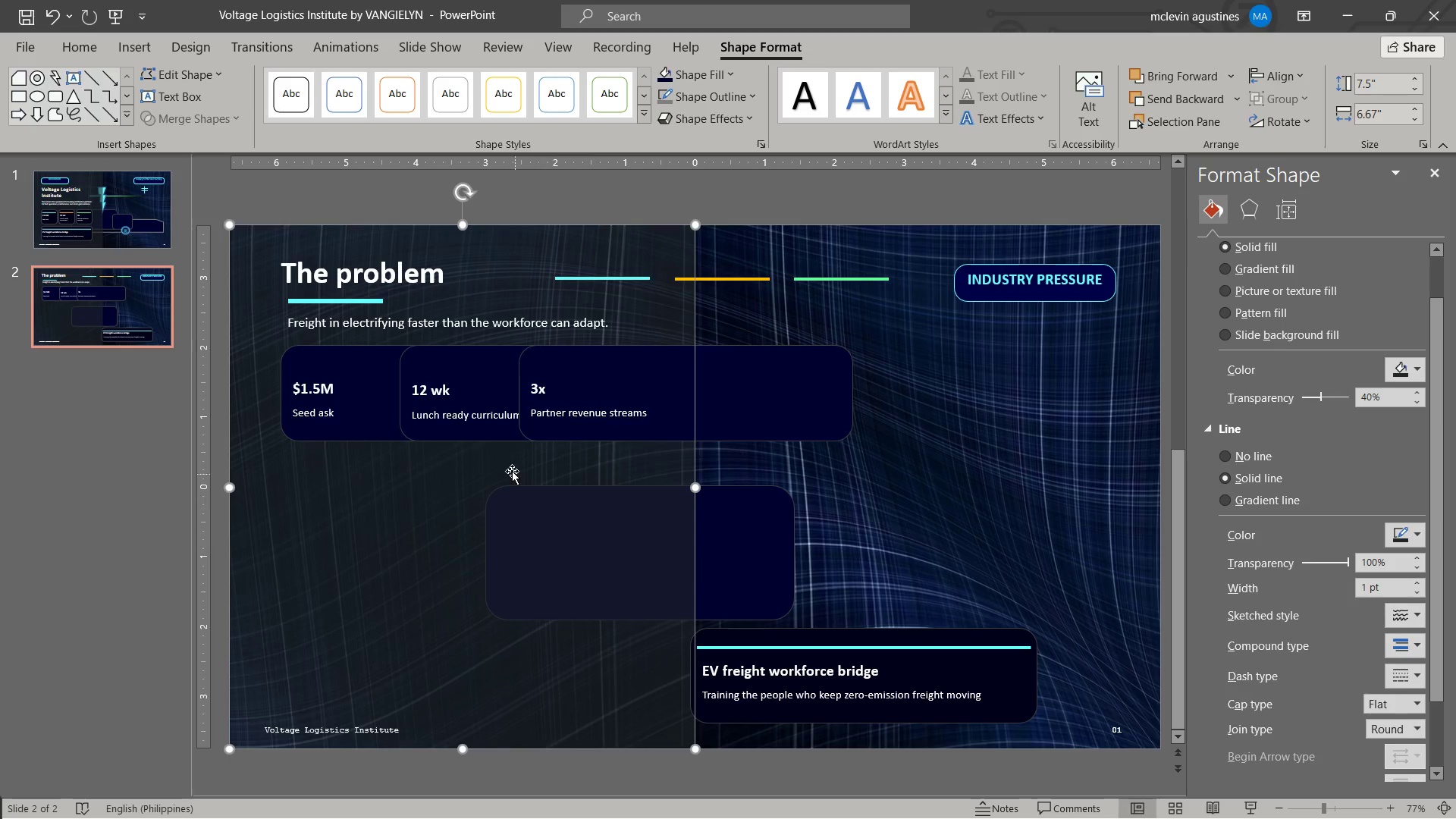 
left_click_drag(start_coordinate=[500, 441], to_coordinate=[435, 532])
 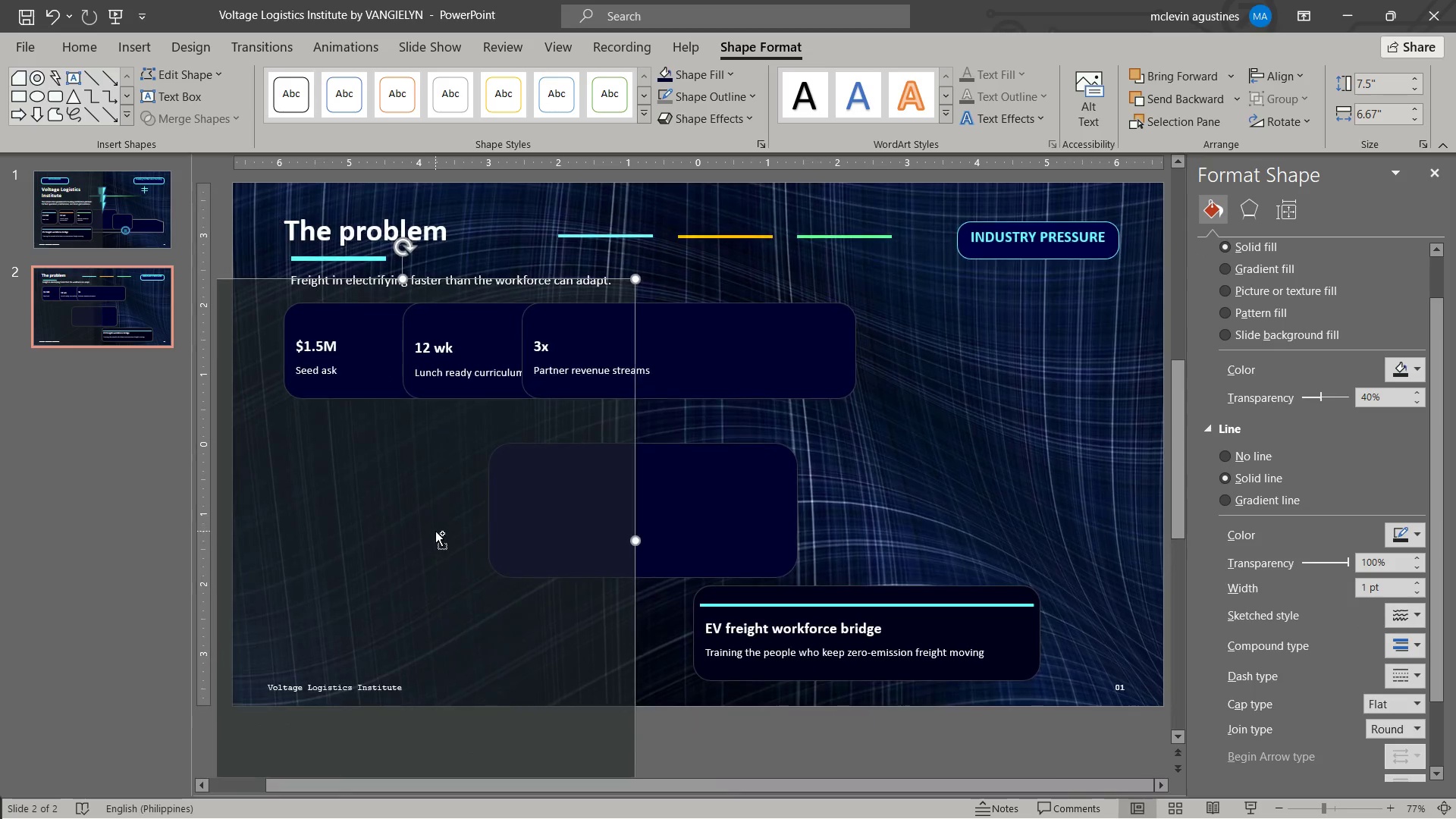 
key(Control+Z)
 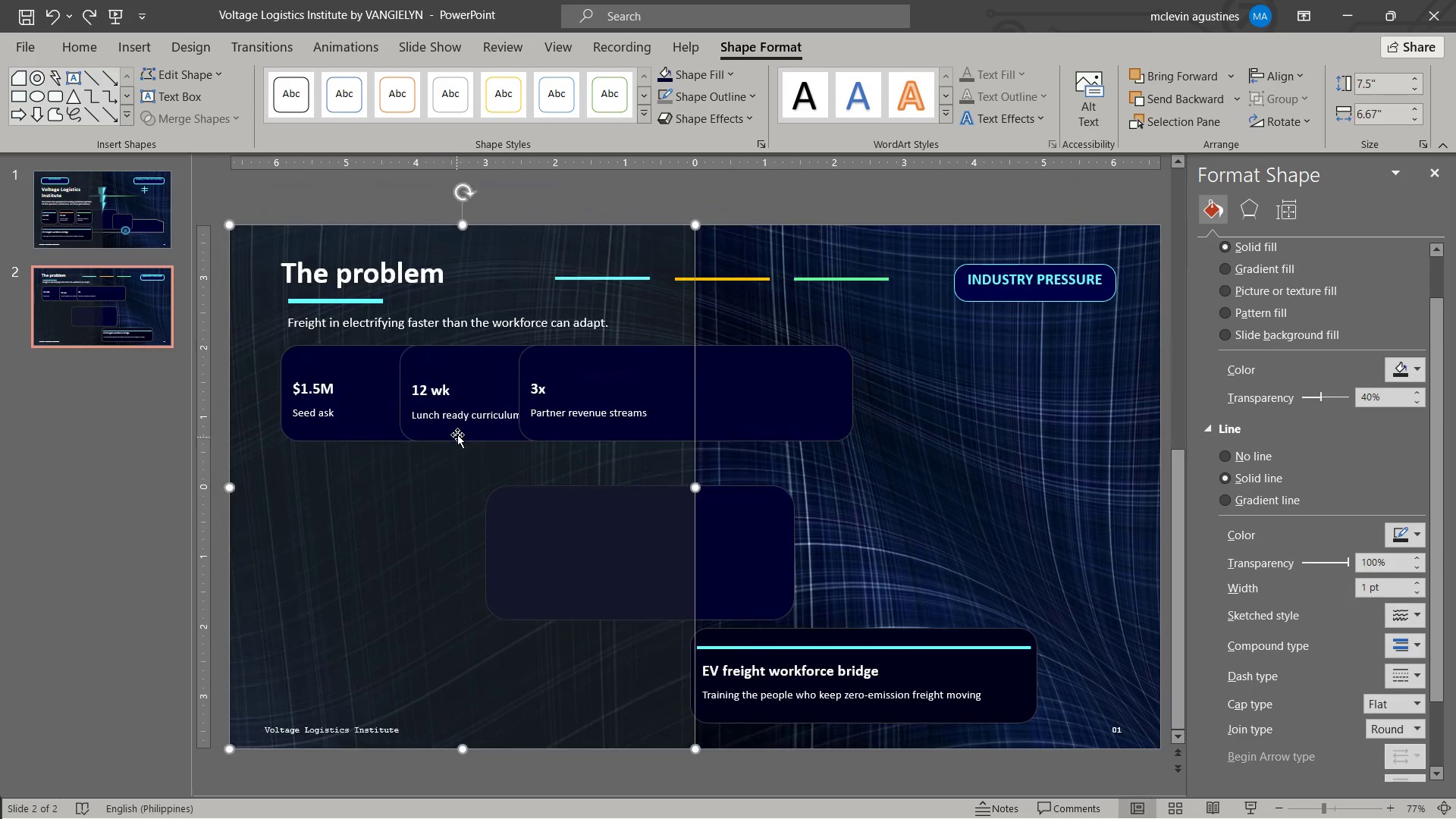 
left_click([457, 435])
 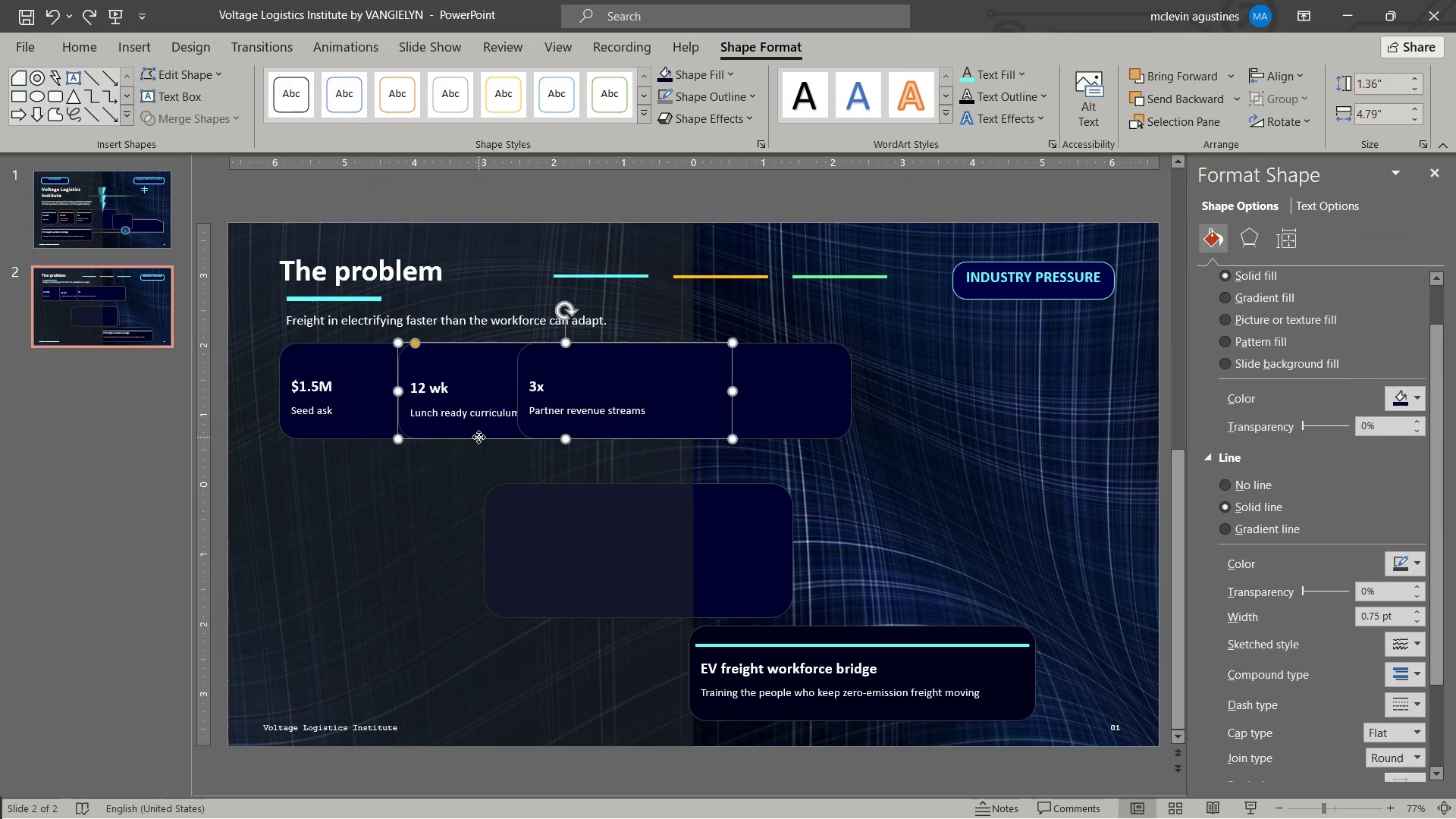 
left_click_drag(start_coordinate=[479, 437], to_coordinate=[359, 538])
 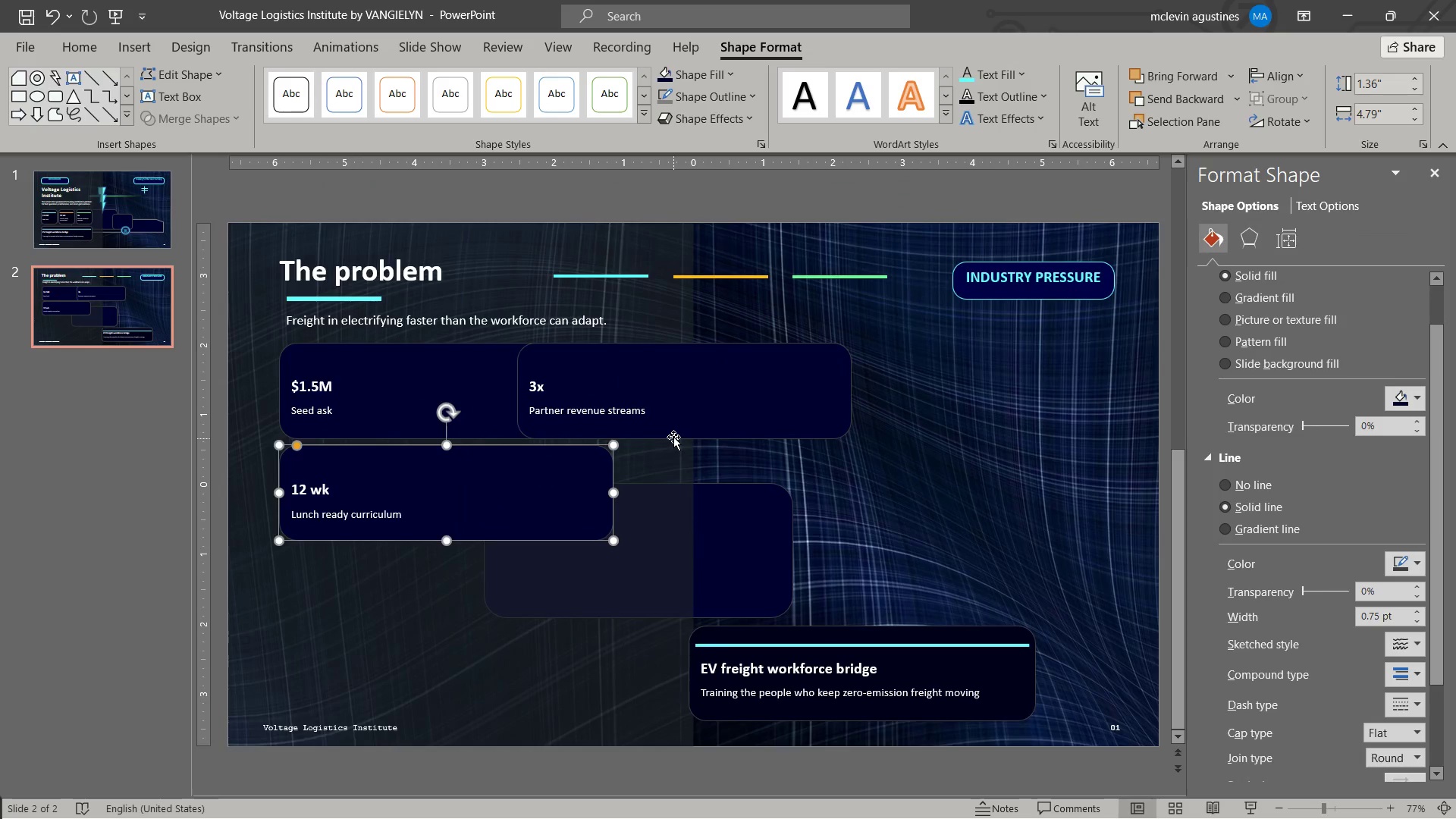 
left_click_drag(start_coordinate=[673, 437], to_coordinate=[435, 642])
 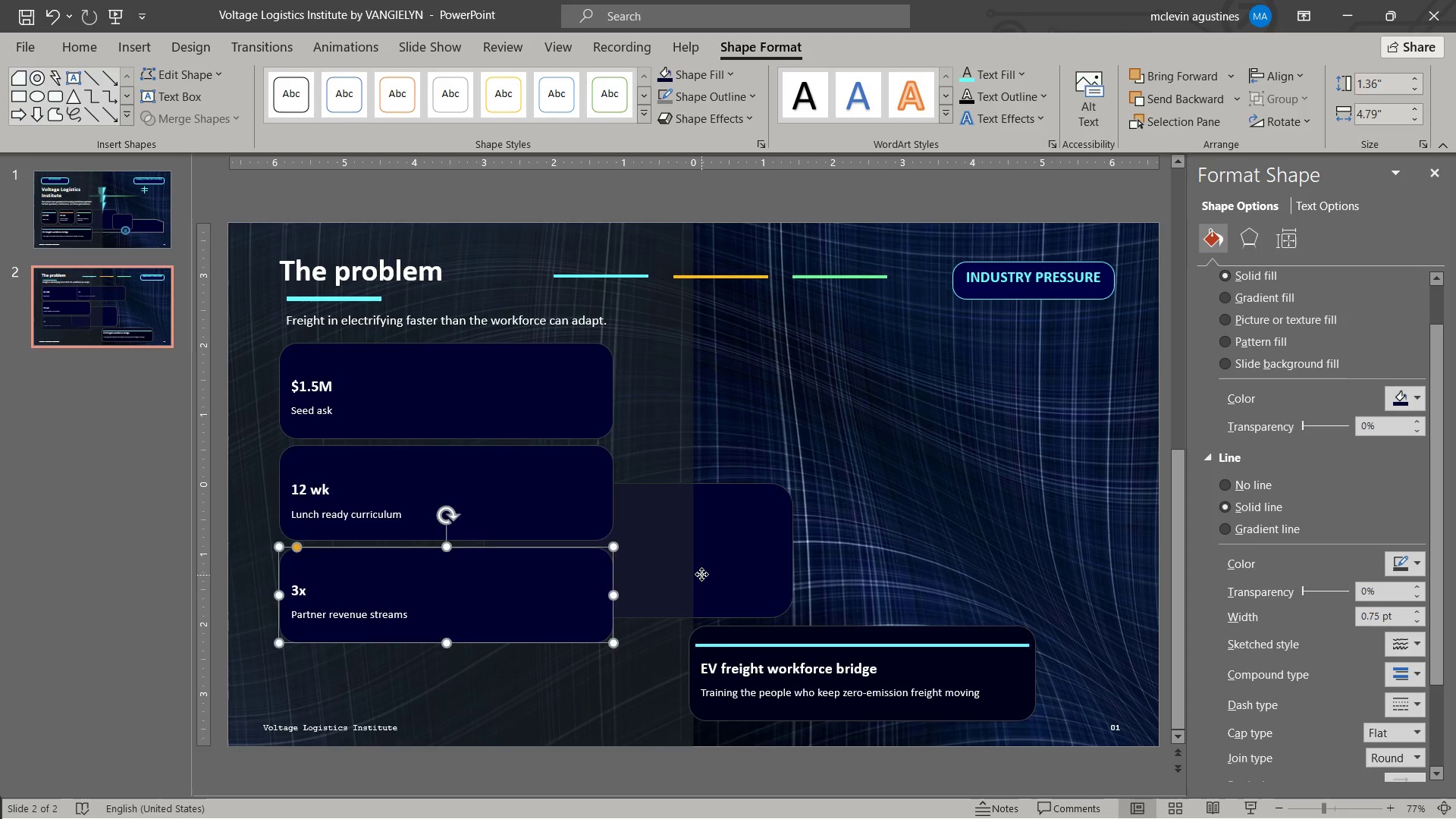 
left_click_drag(start_coordinate=[701, 575], to_coordinate=[1021, 479])
 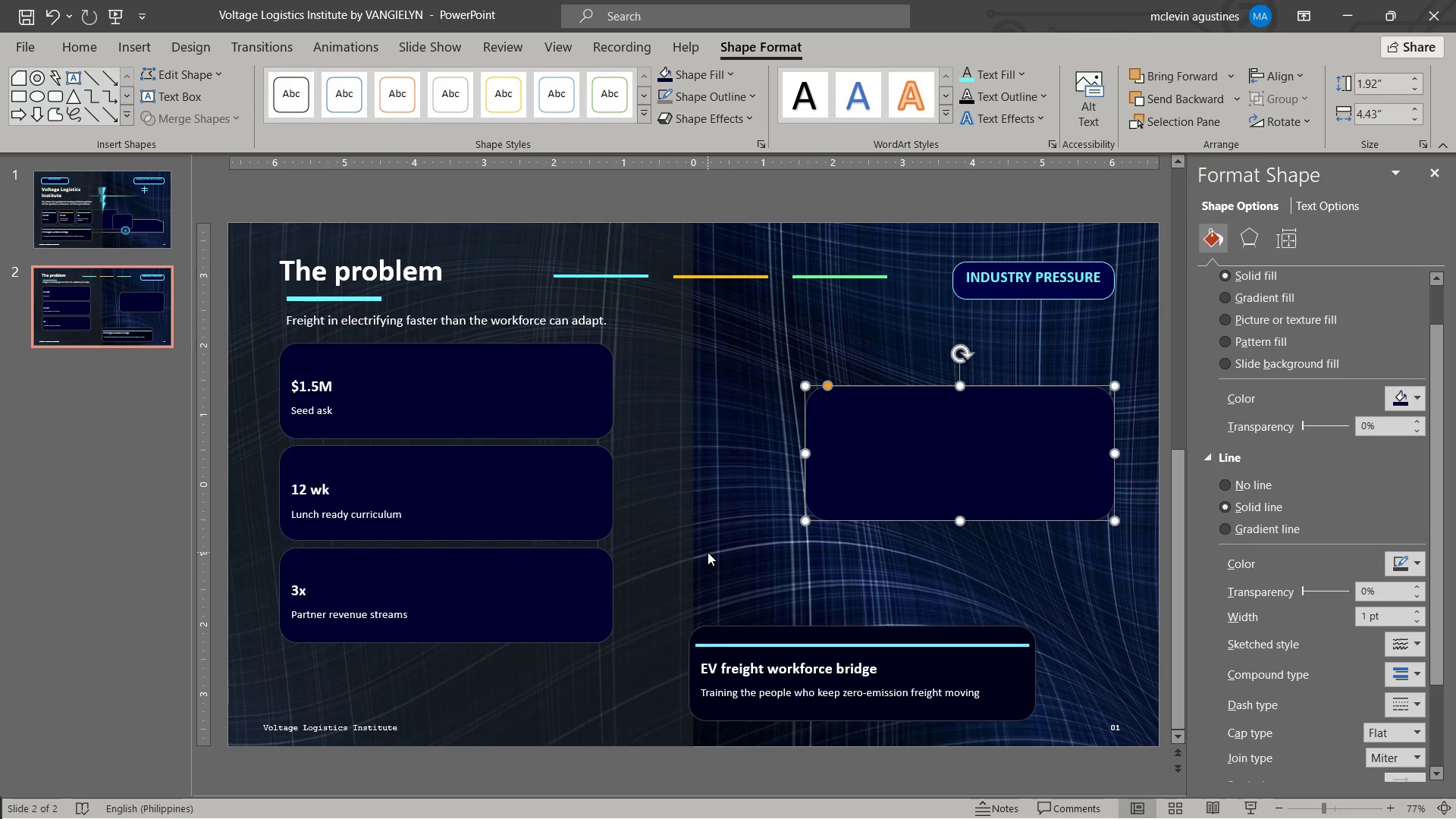 
left_click([535, 531])
 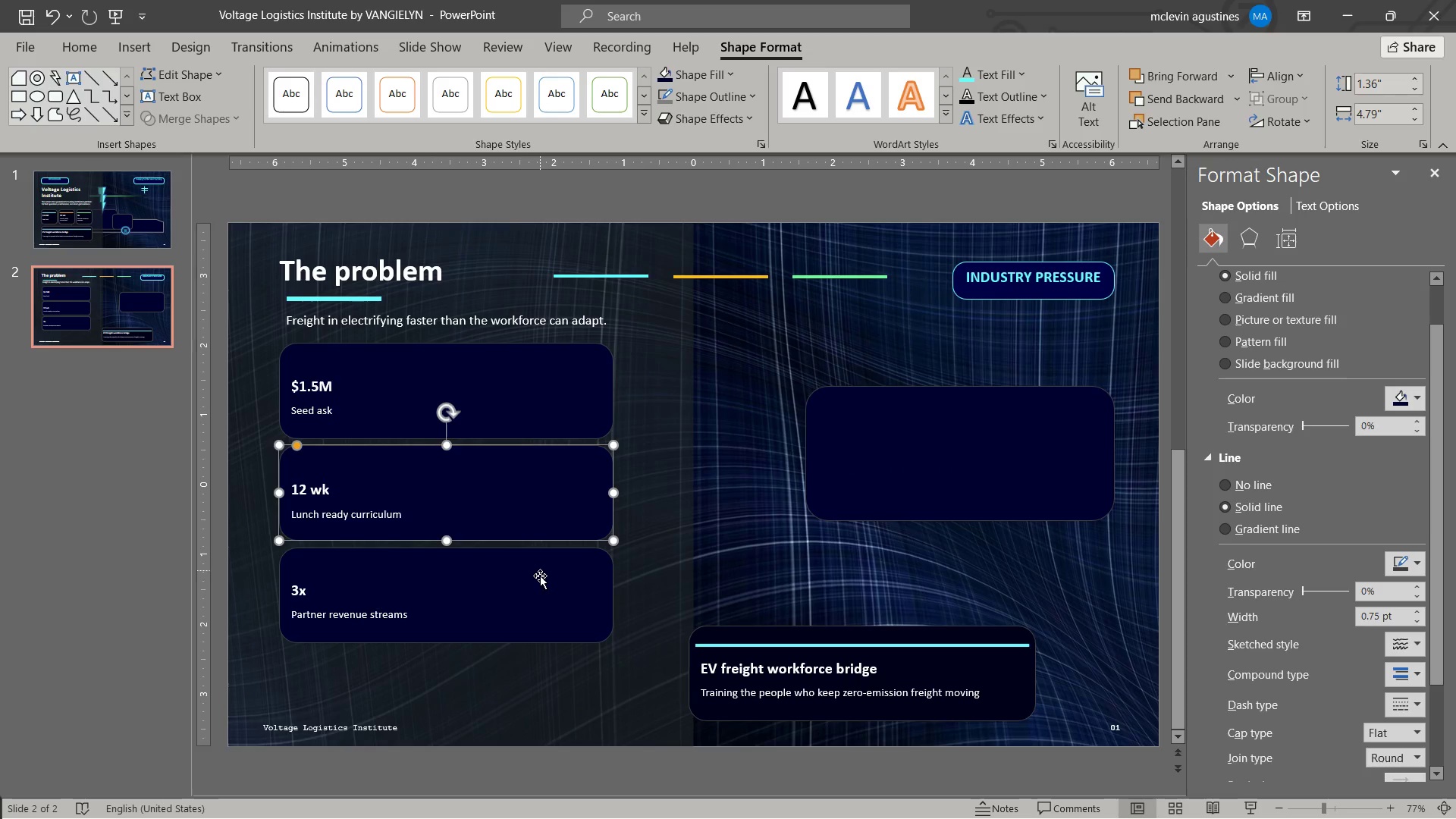 
hold_key(key=ShiftLeft, duration=0.34)
double_click([540, 578])
 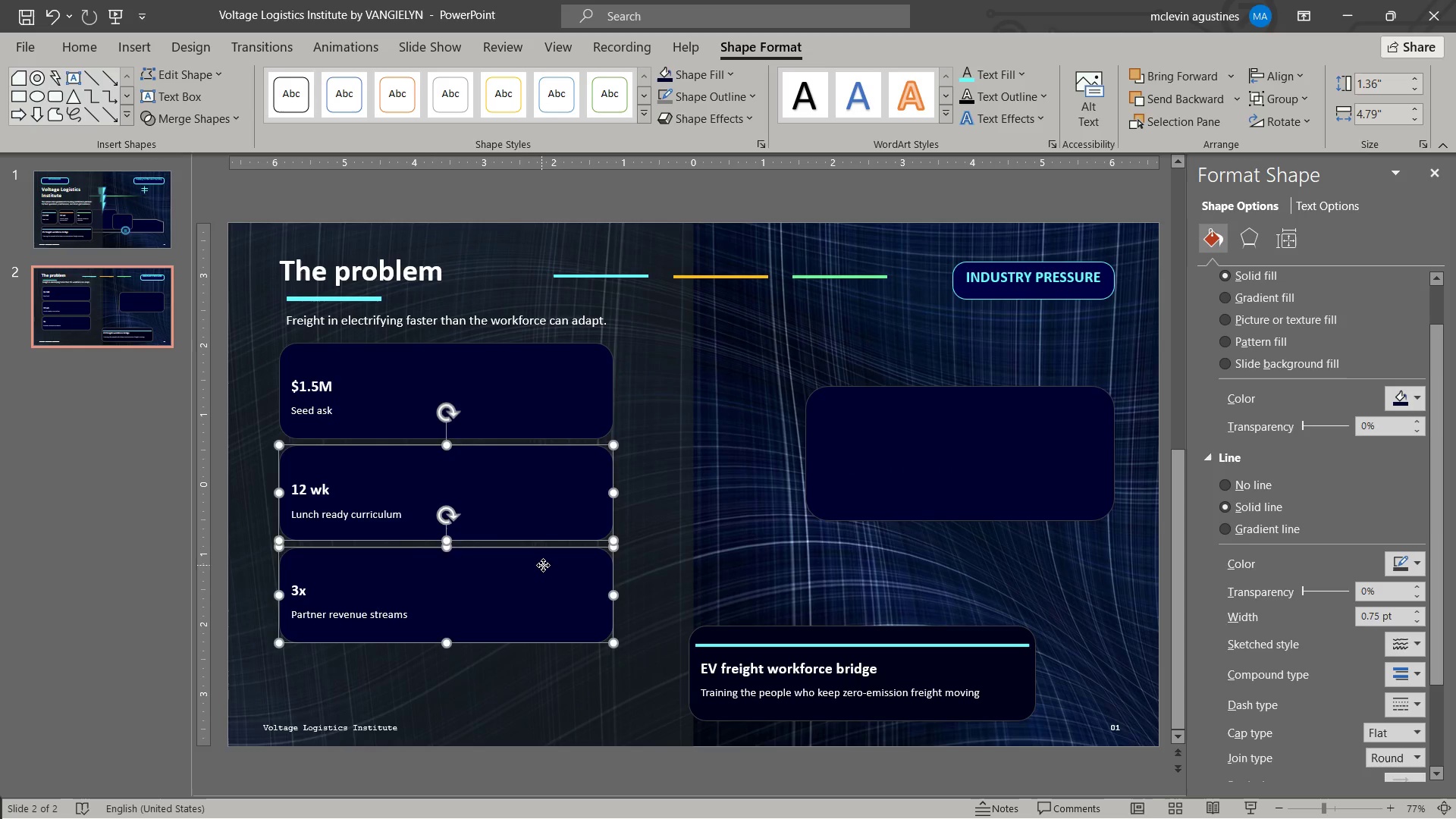 
left_click_drag(start_coordinate=[541, 565], to_coordinate=[540, 579])
 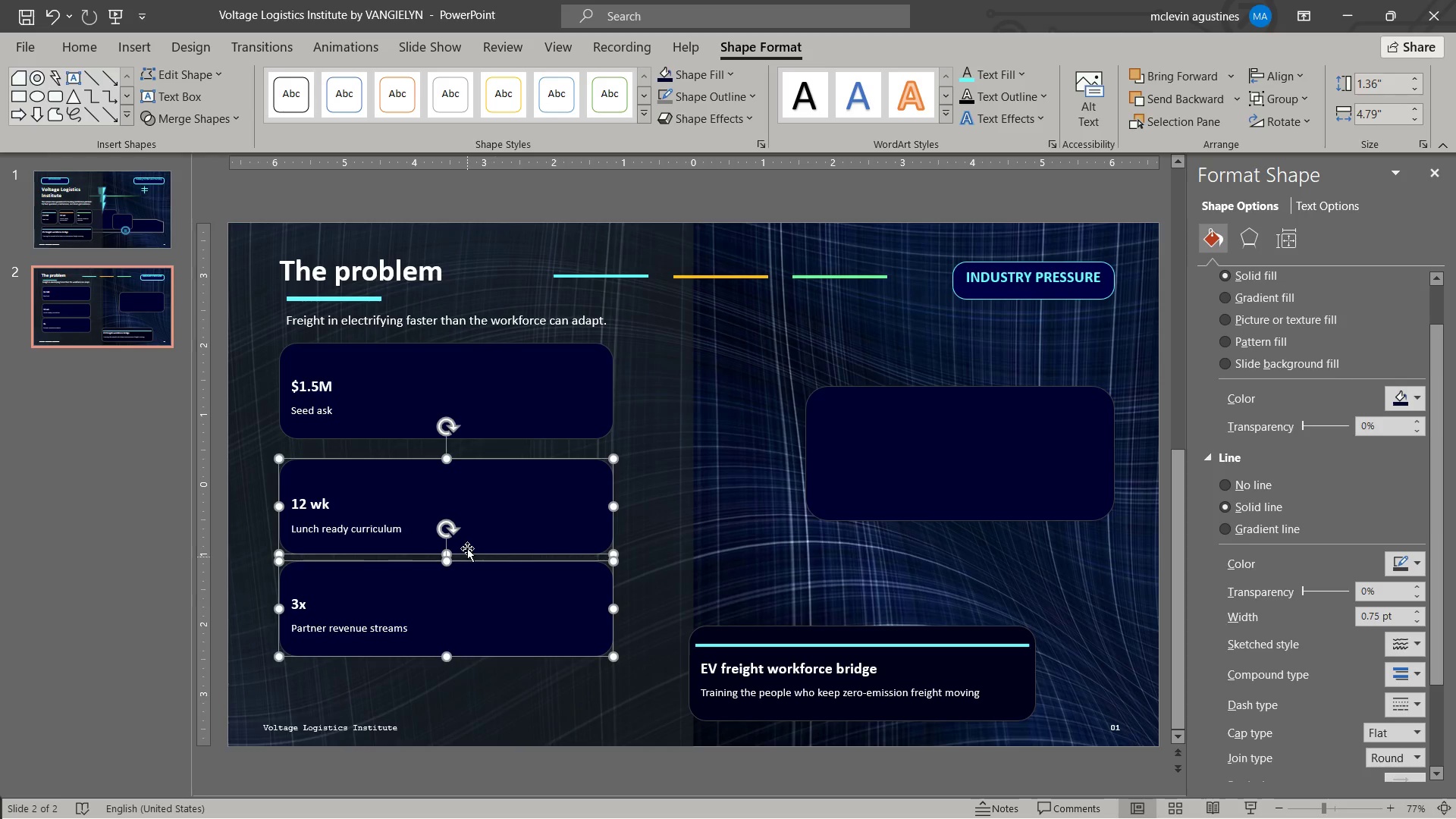 
key(Shift+ShiftLeft)
 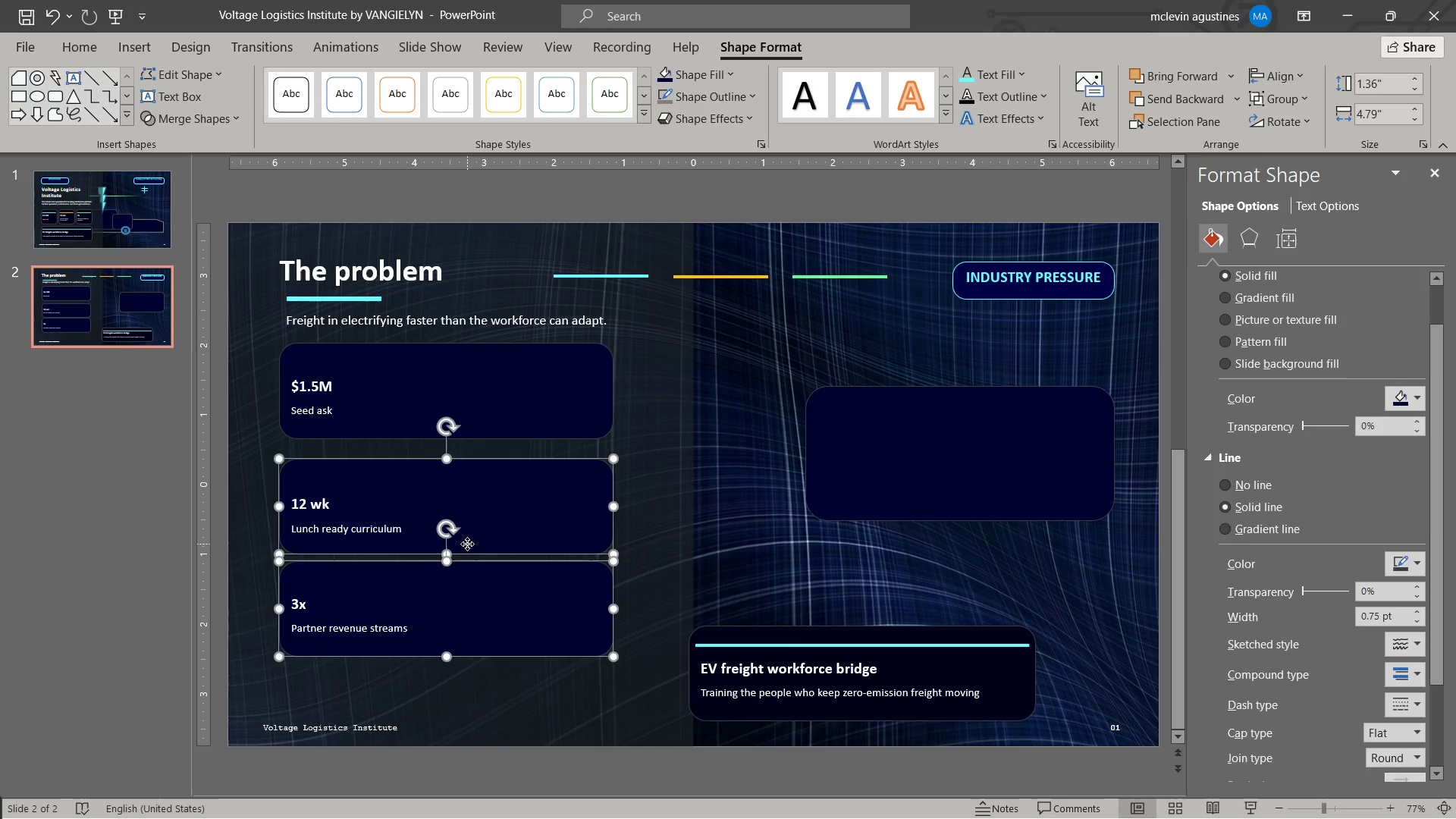 
left_click([467, 544])
 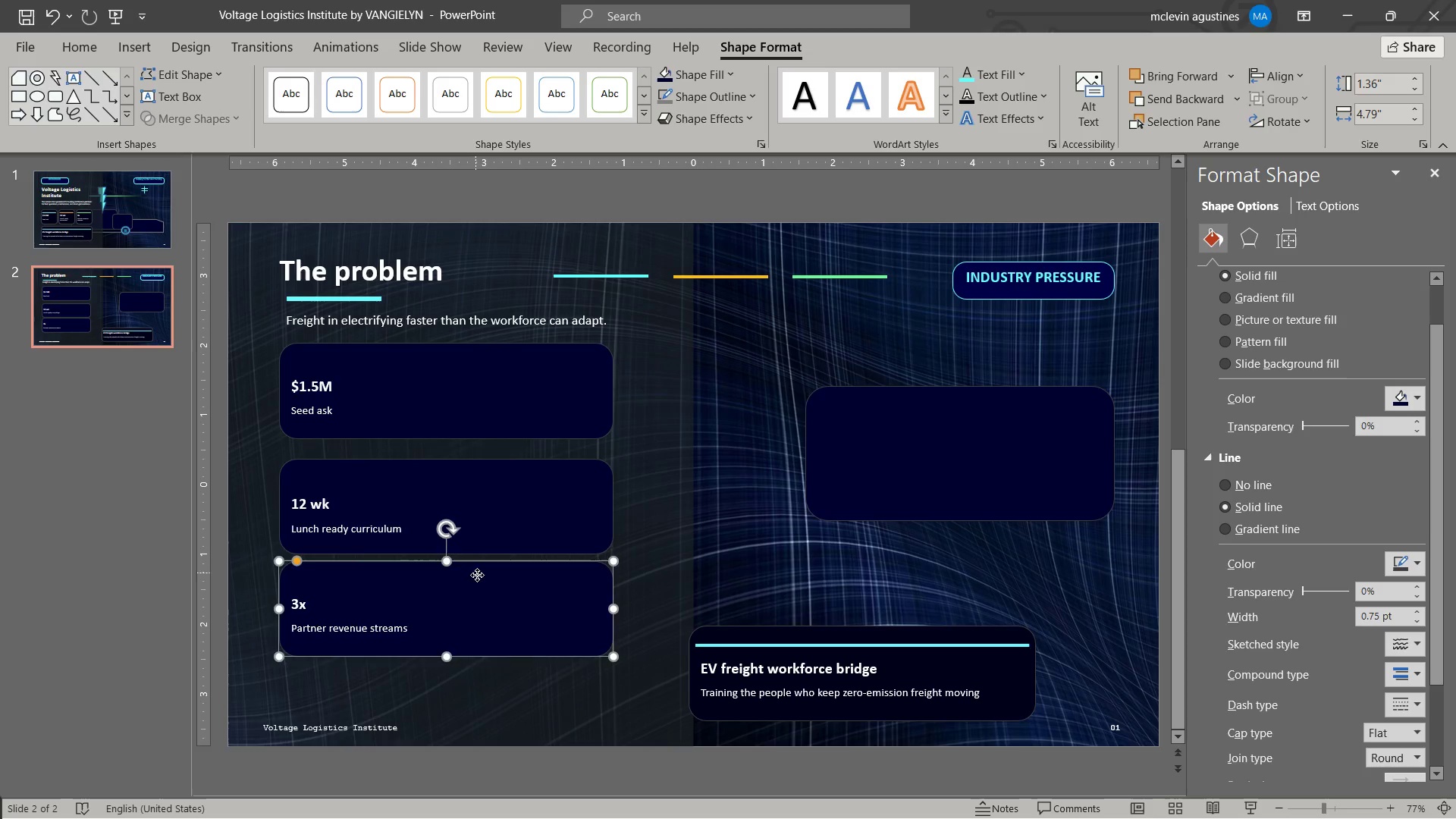 
left_click_drag(start_coordinate=[475, 573], to_coordinate=[475, 584])
 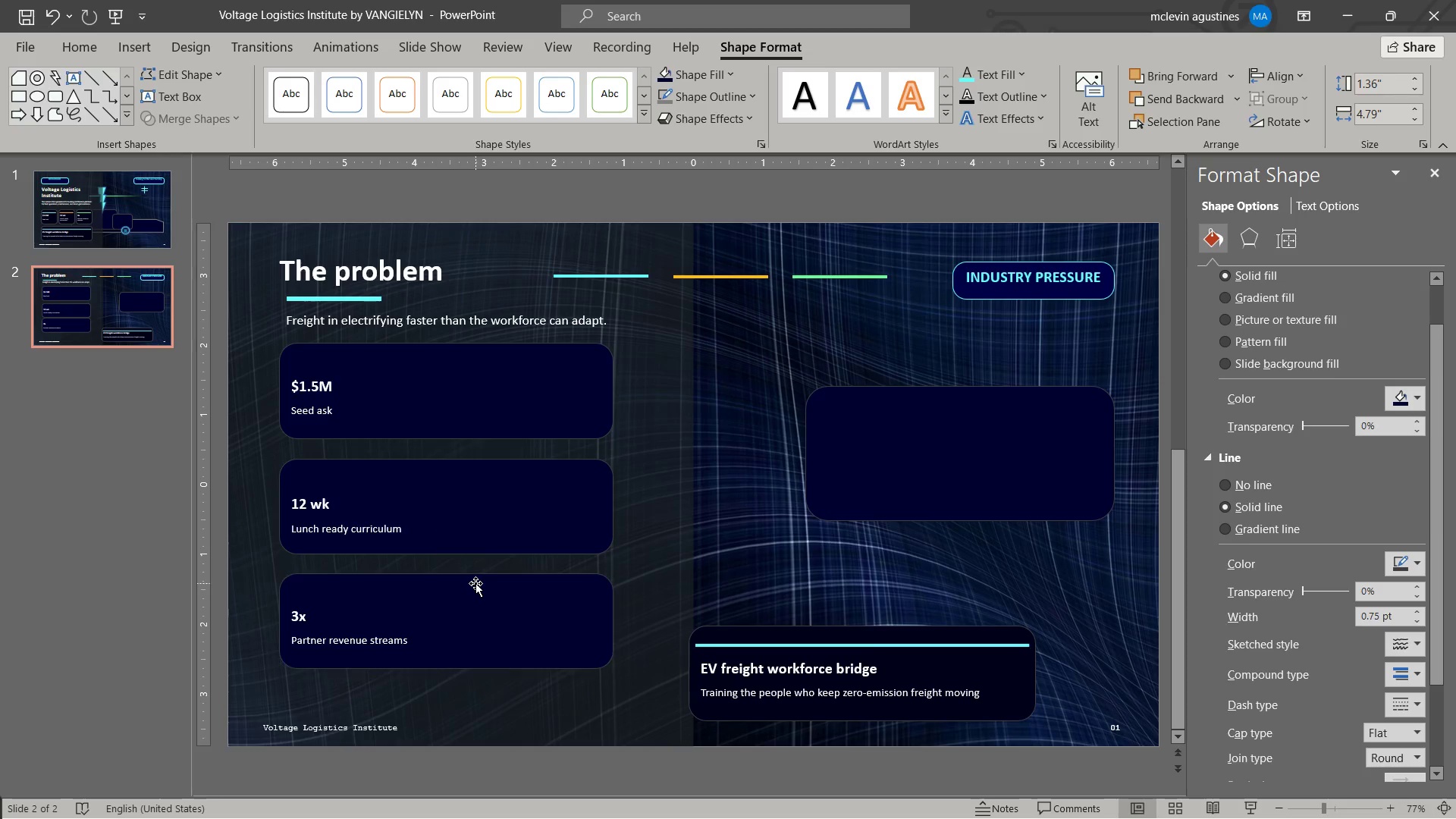 
key(Escape)
 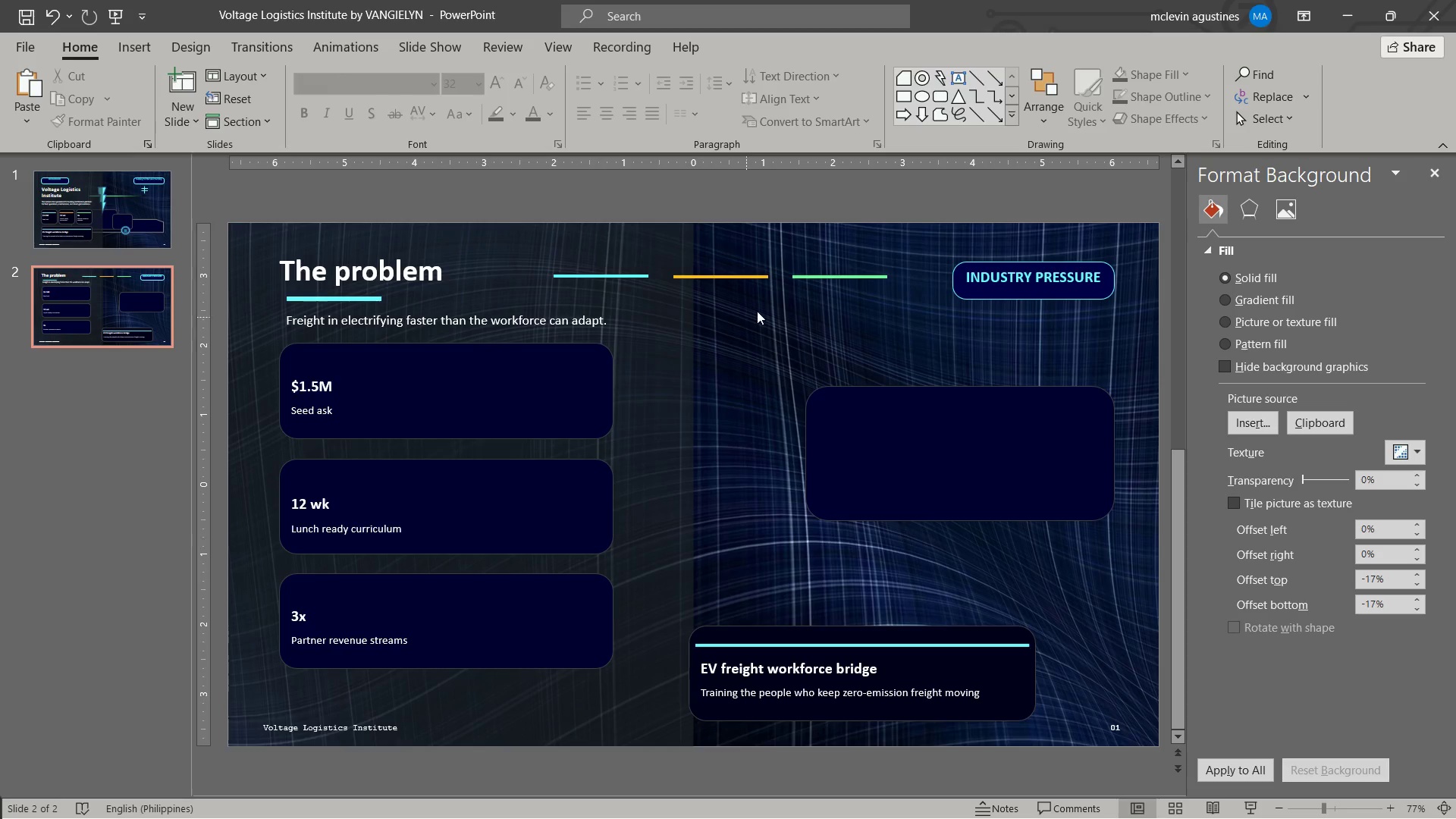 
wait(12.12)
 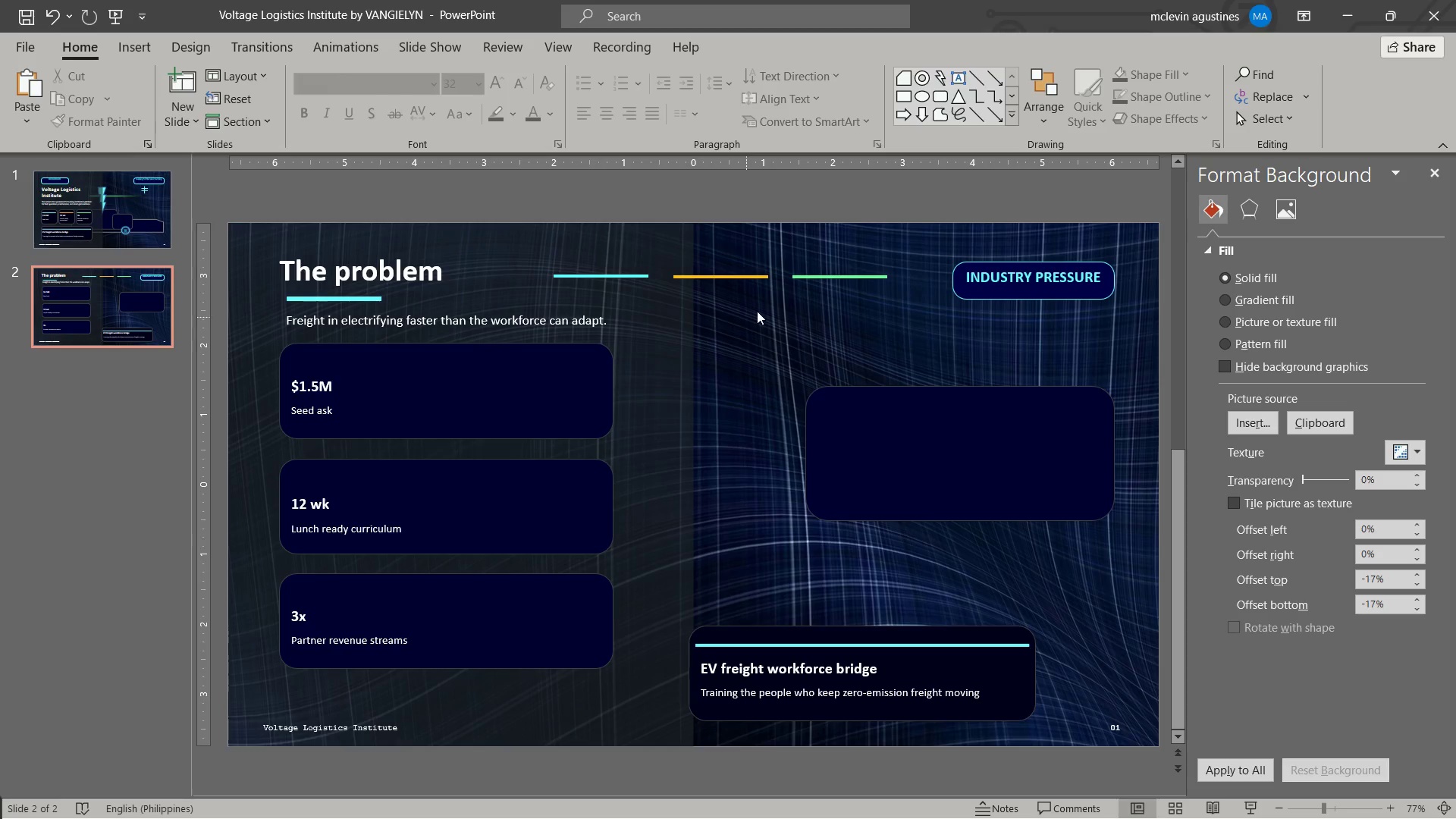 
left_click([311, 375])
 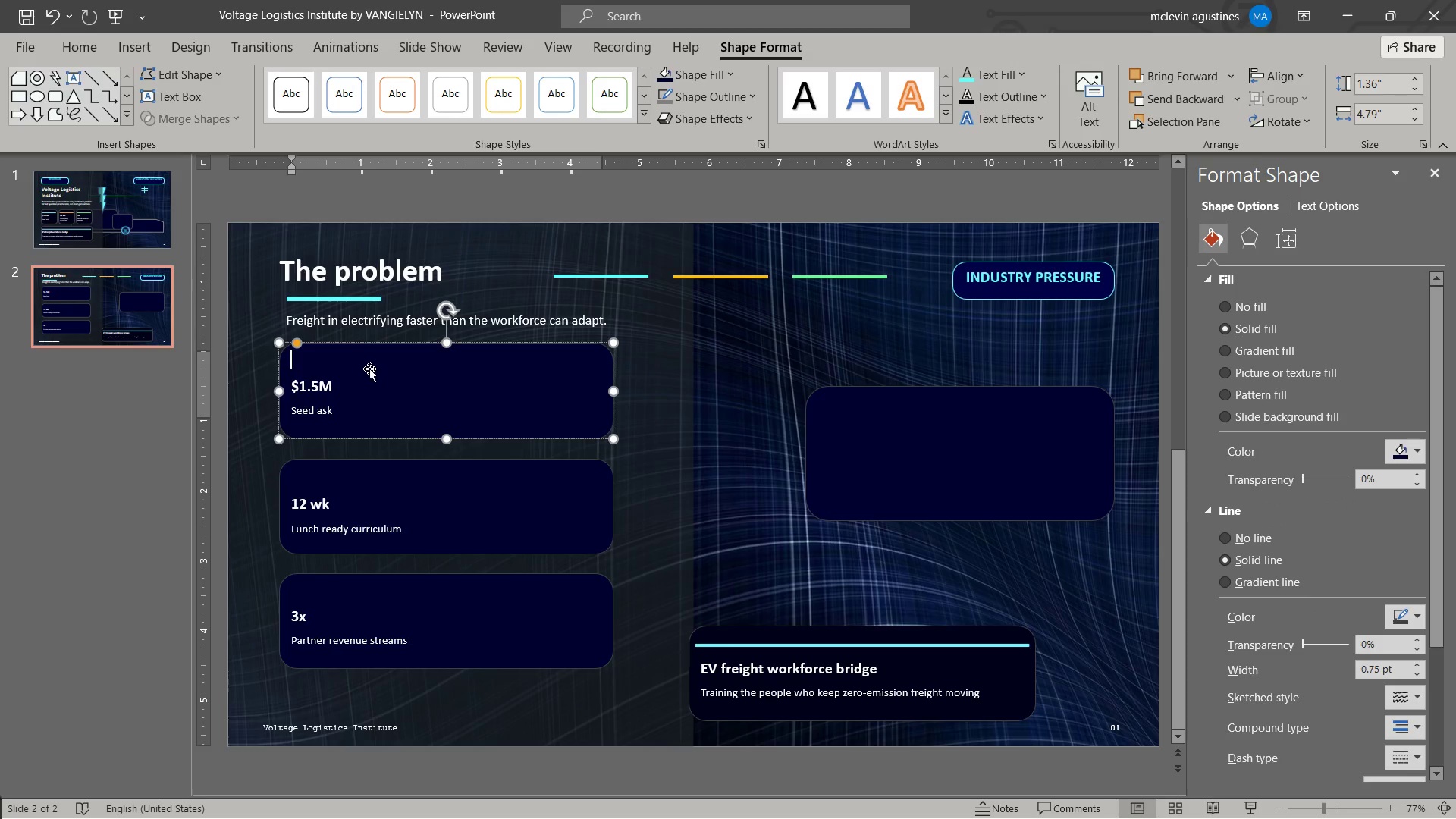 
key(Delete)
 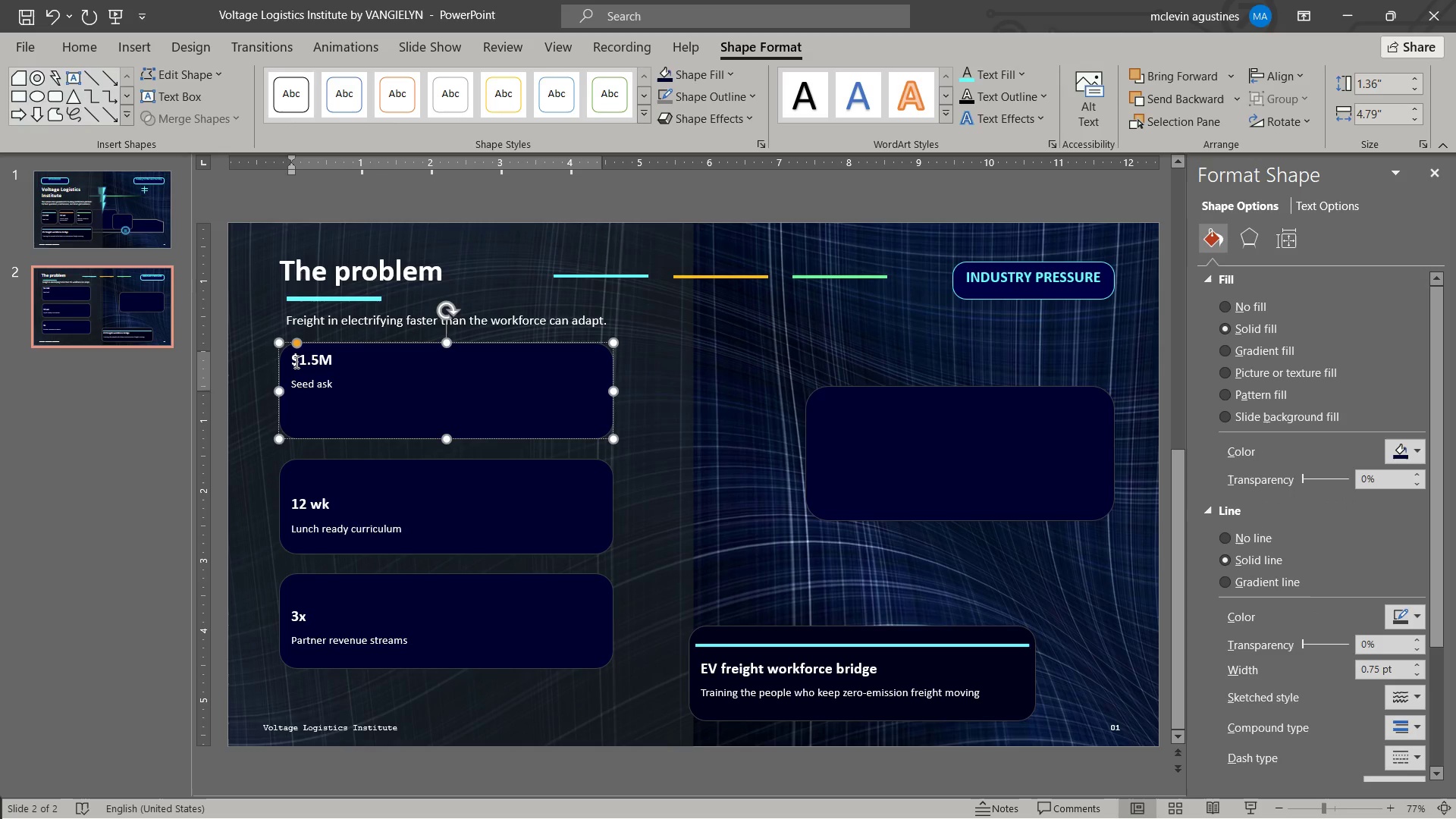 
left_click_drag(start_coordinate=[295, 362], to_coordinate=[328, 388])
 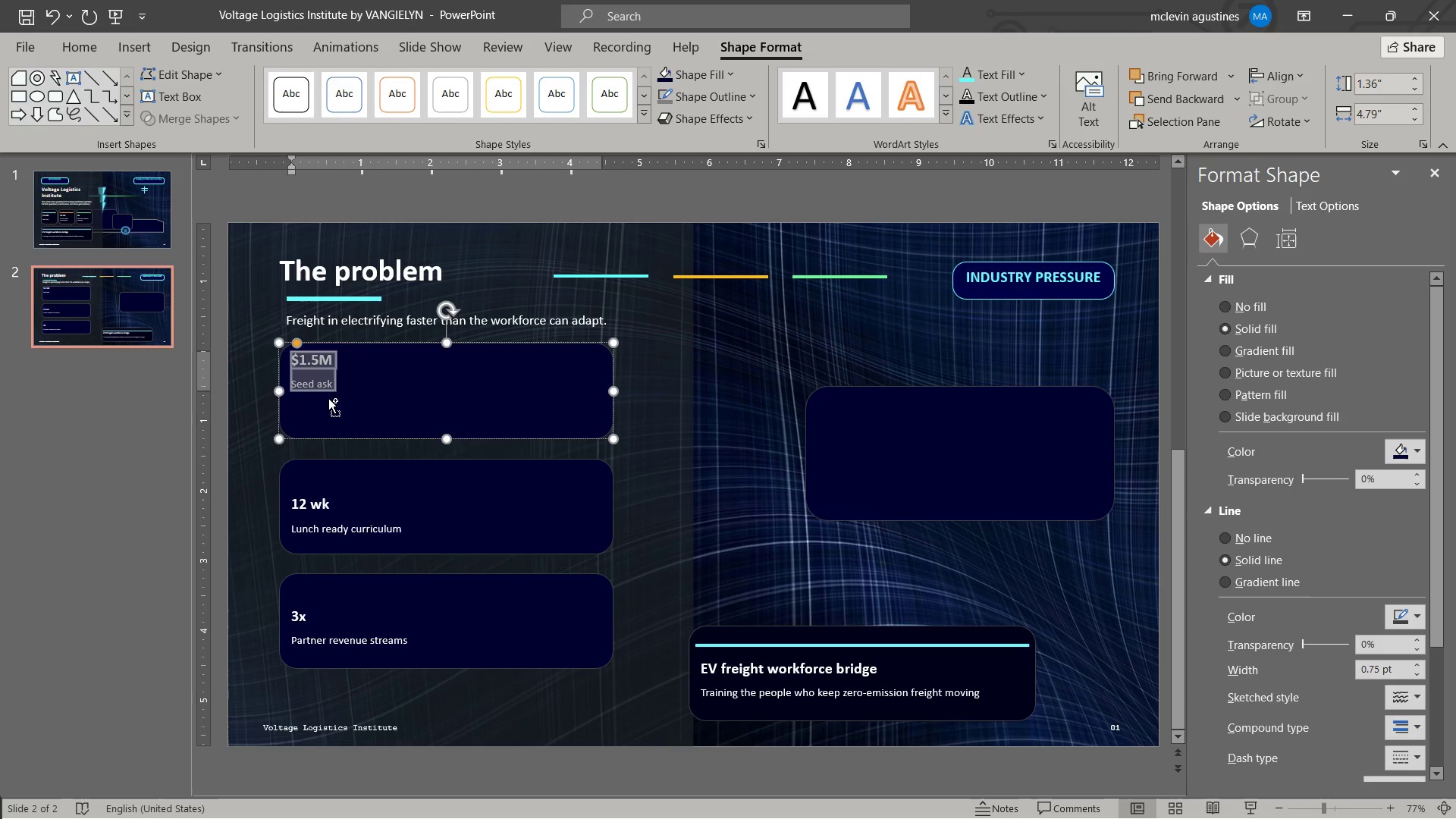 
key(Control+BracketRight)
 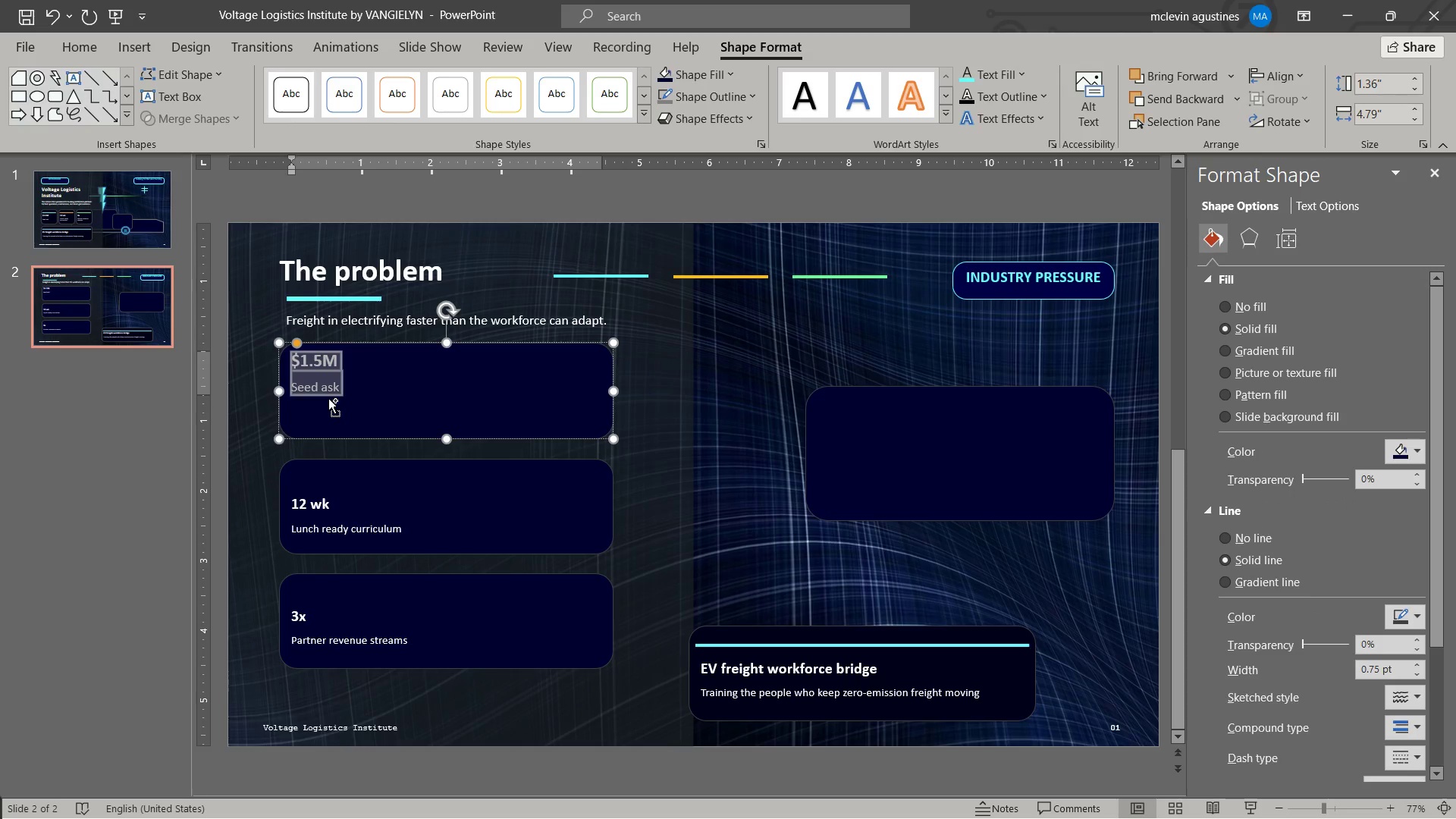 
key(Control+BracketRight)
 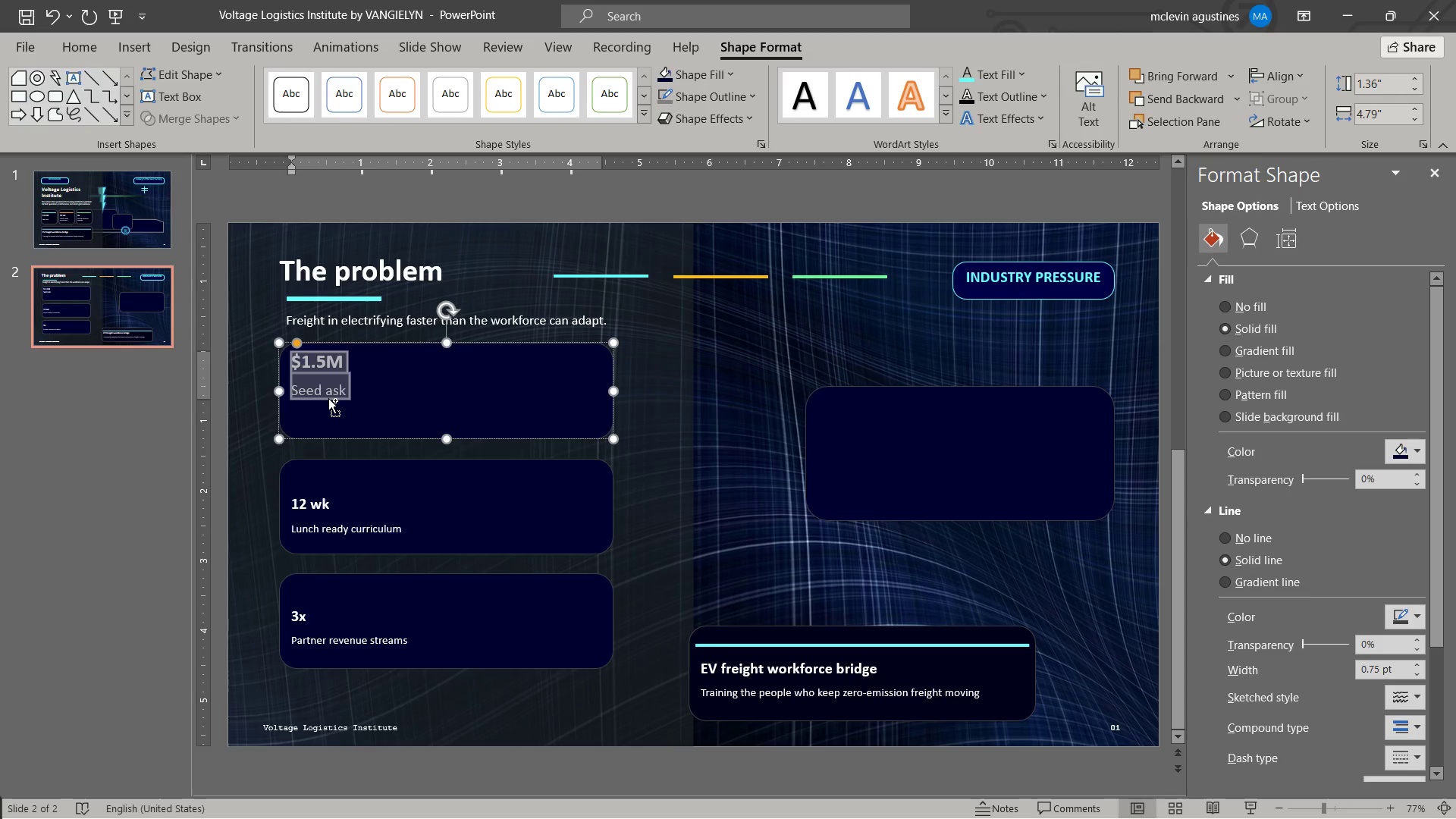 
key(Control+BracketRight)
 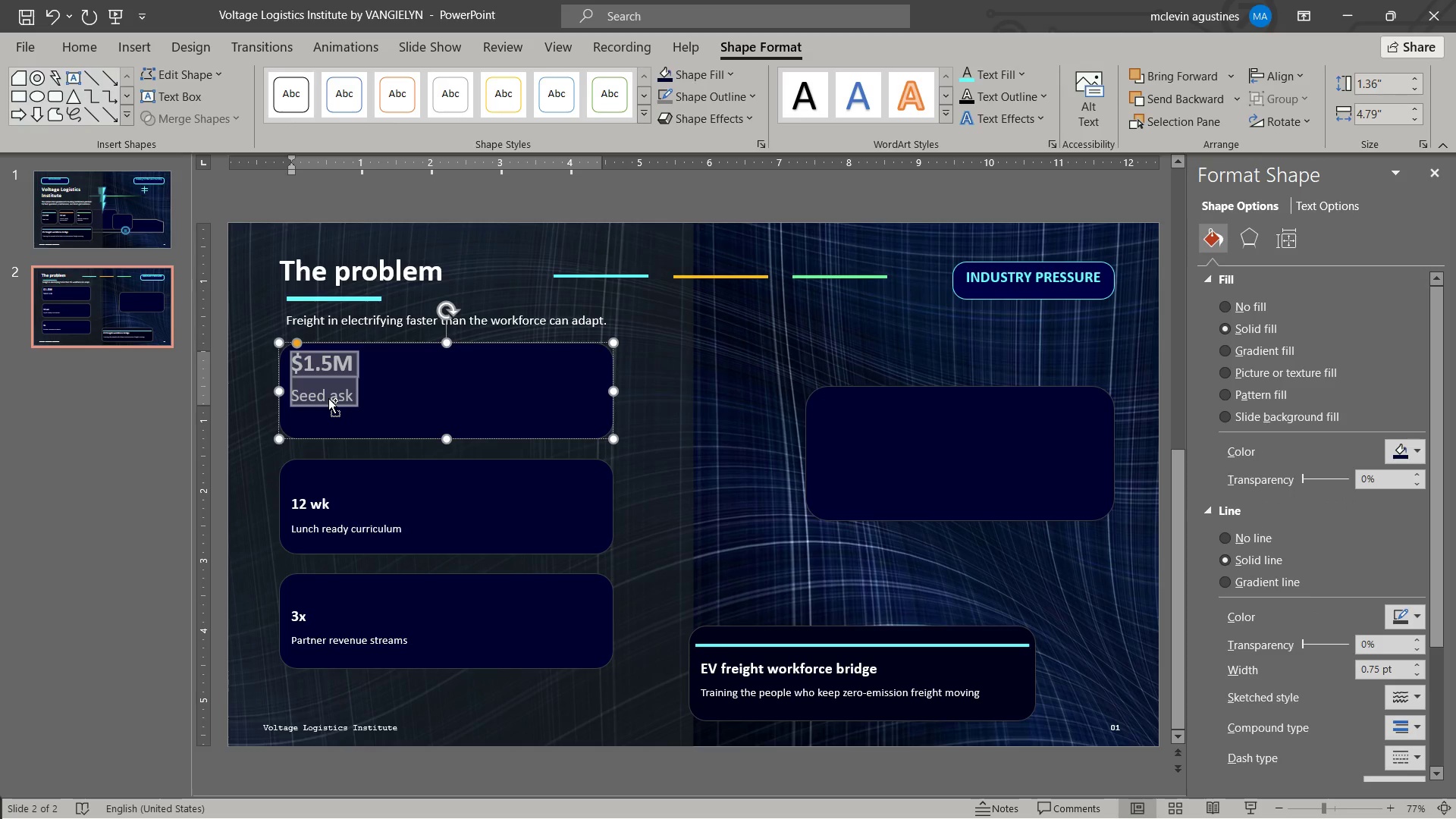 
key(Control+BracketLeft)
 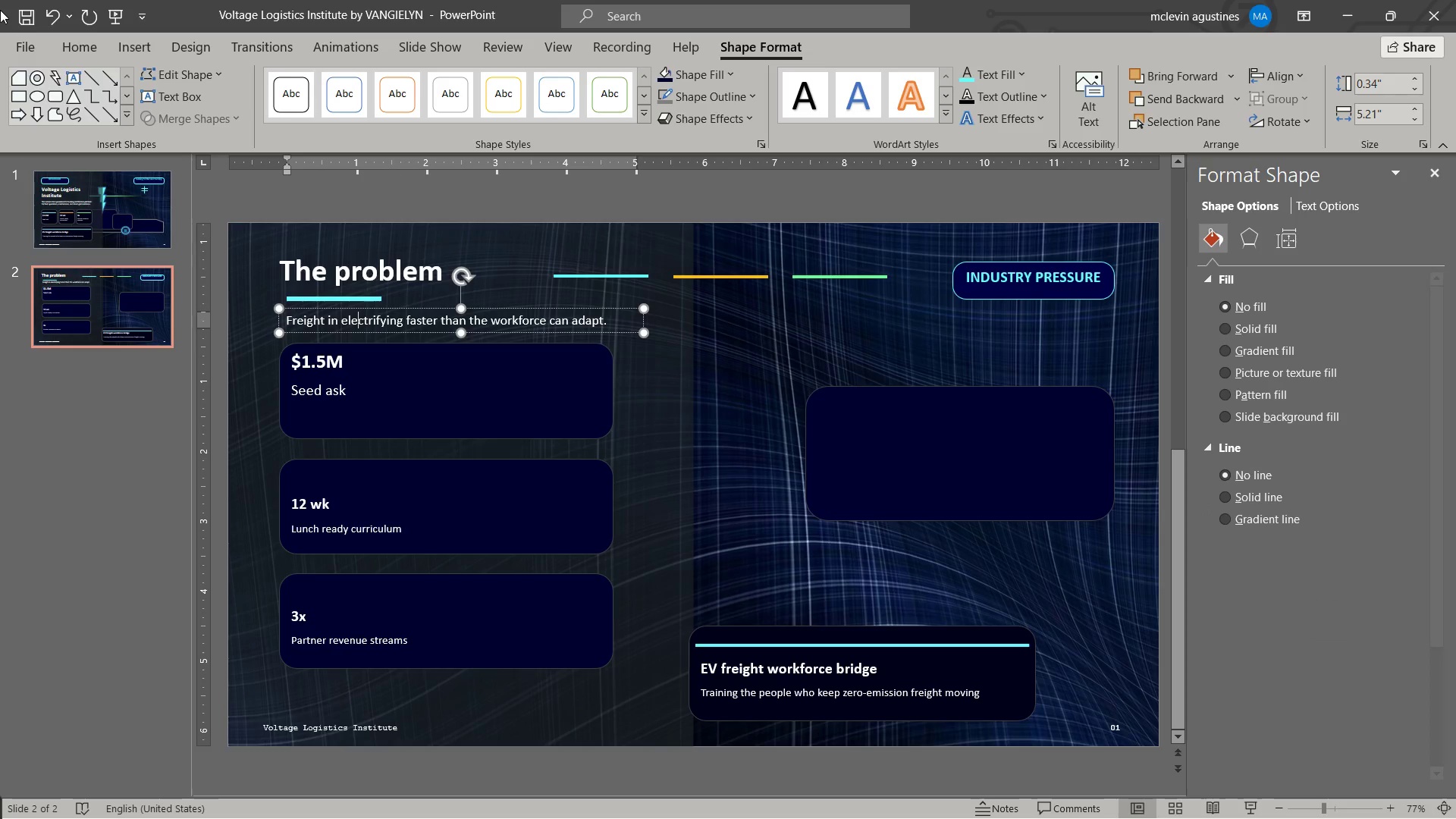 
left_click([64, 50])
 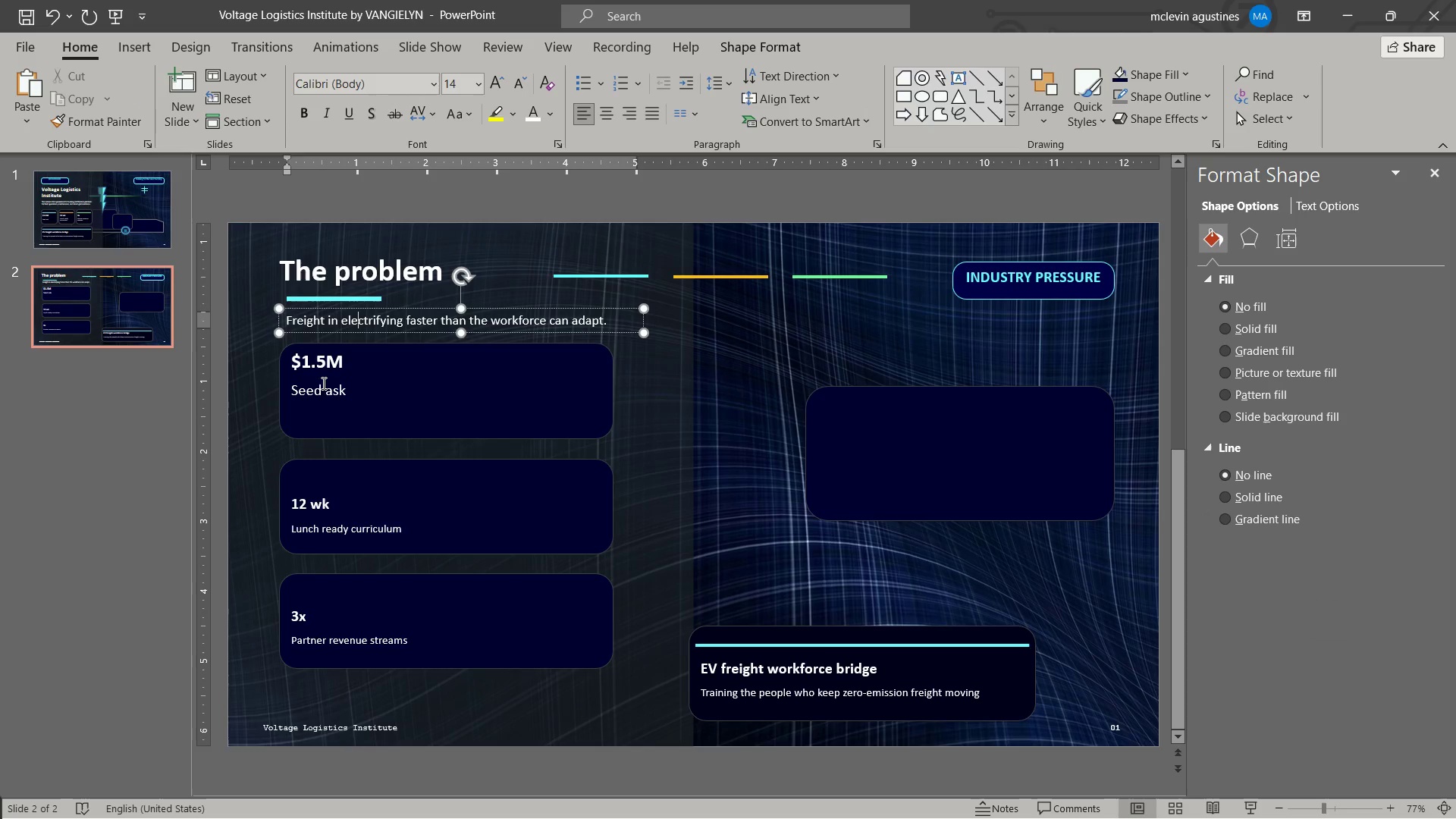 
left_click([325, 389])
 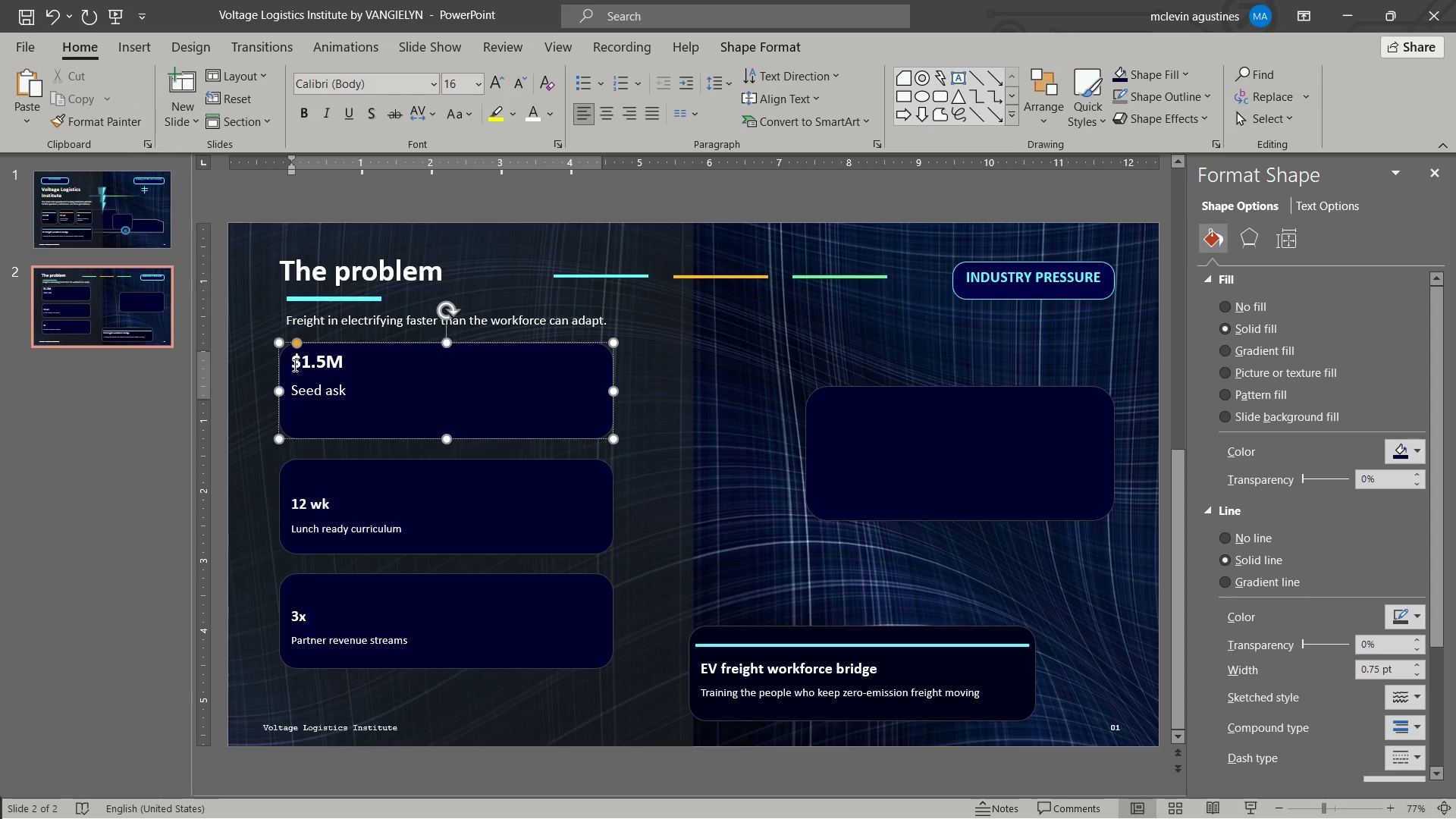 
wait(5.95)
 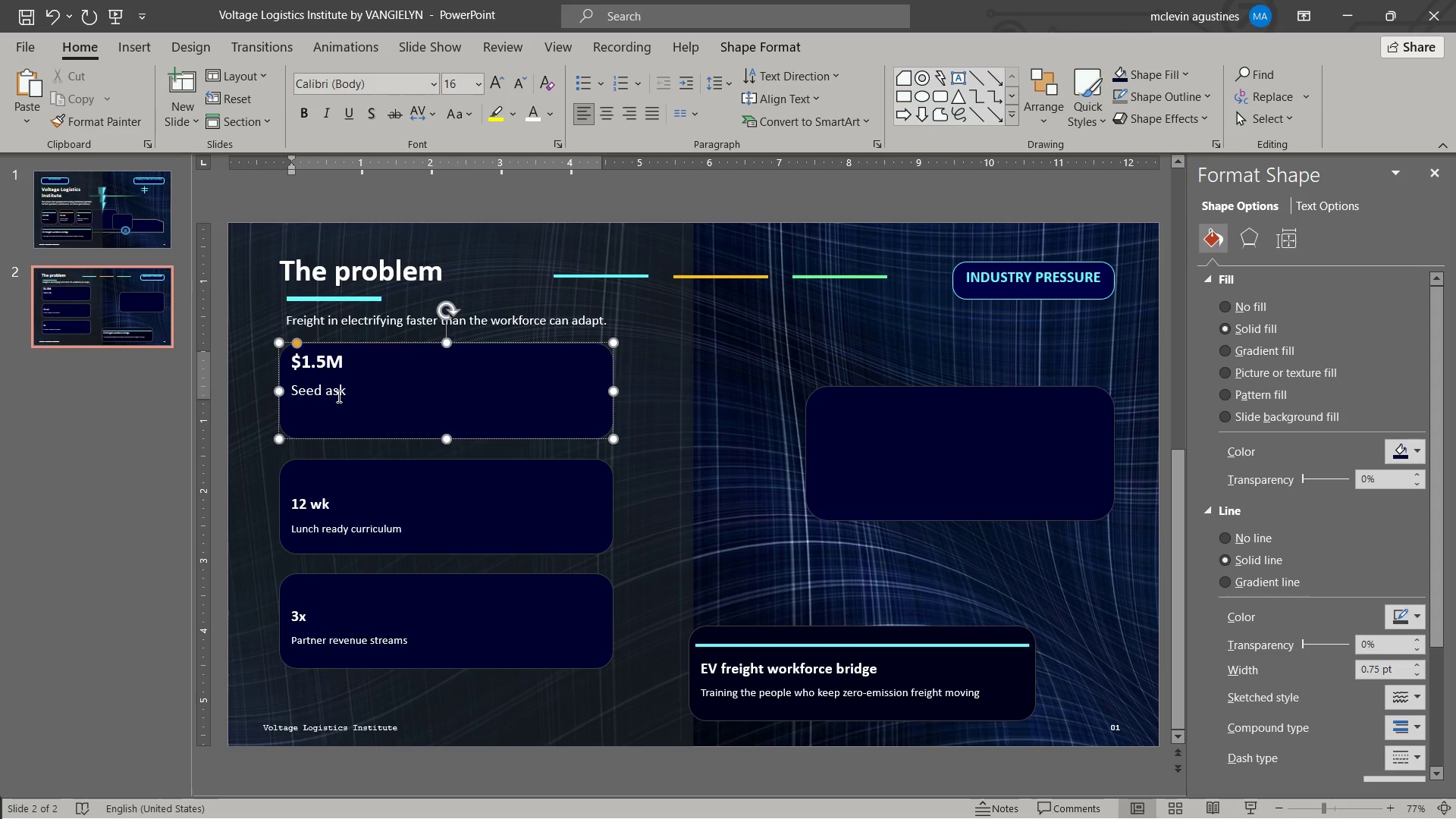 
left_click_drag(start_coordinate=[293, 365], to_coordinate=[329, 360])
 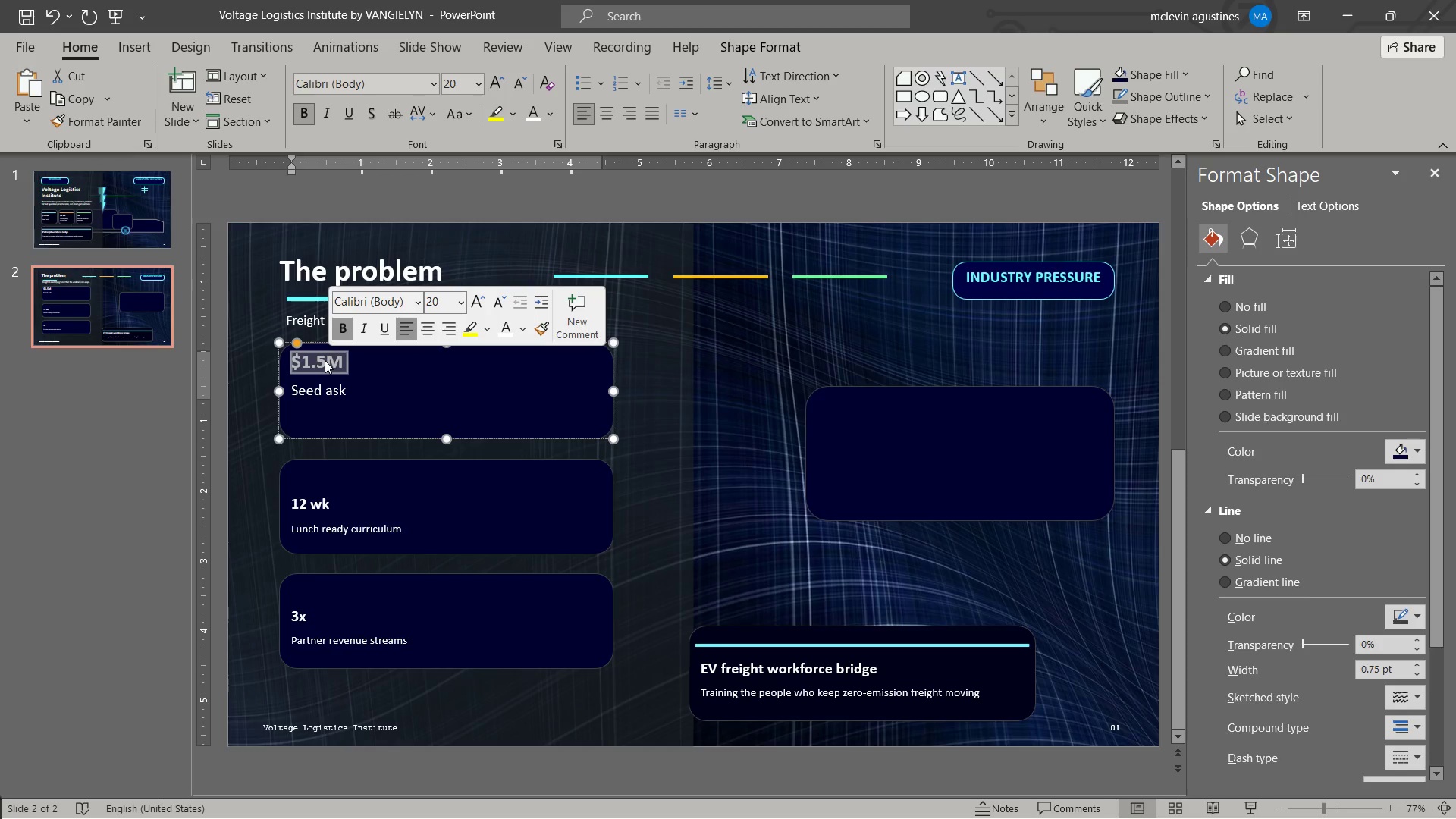 
key(Control+BracketRight)
 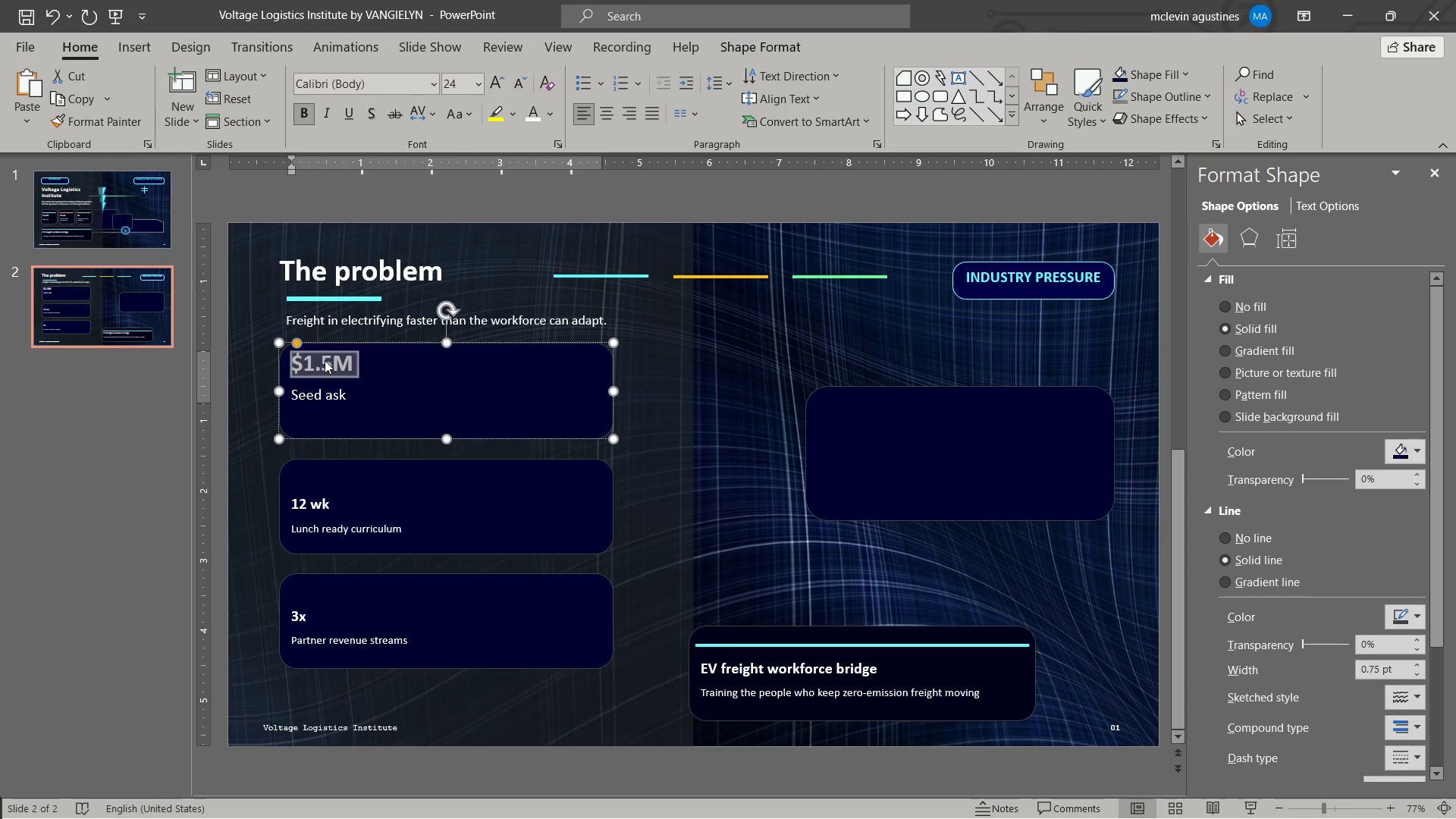 
key(Control+BracketRight)
 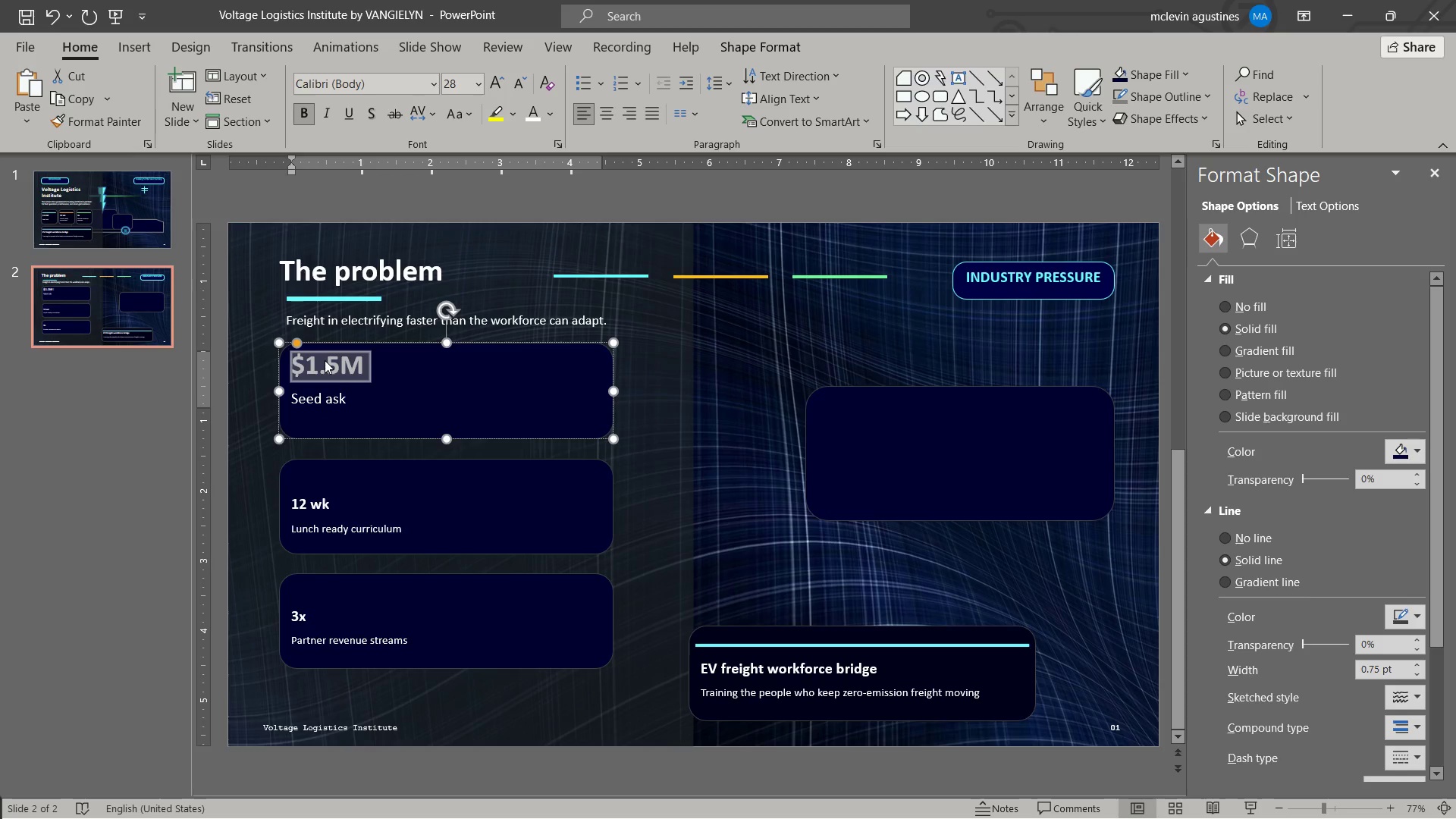 
key(Control+BracketRight)
 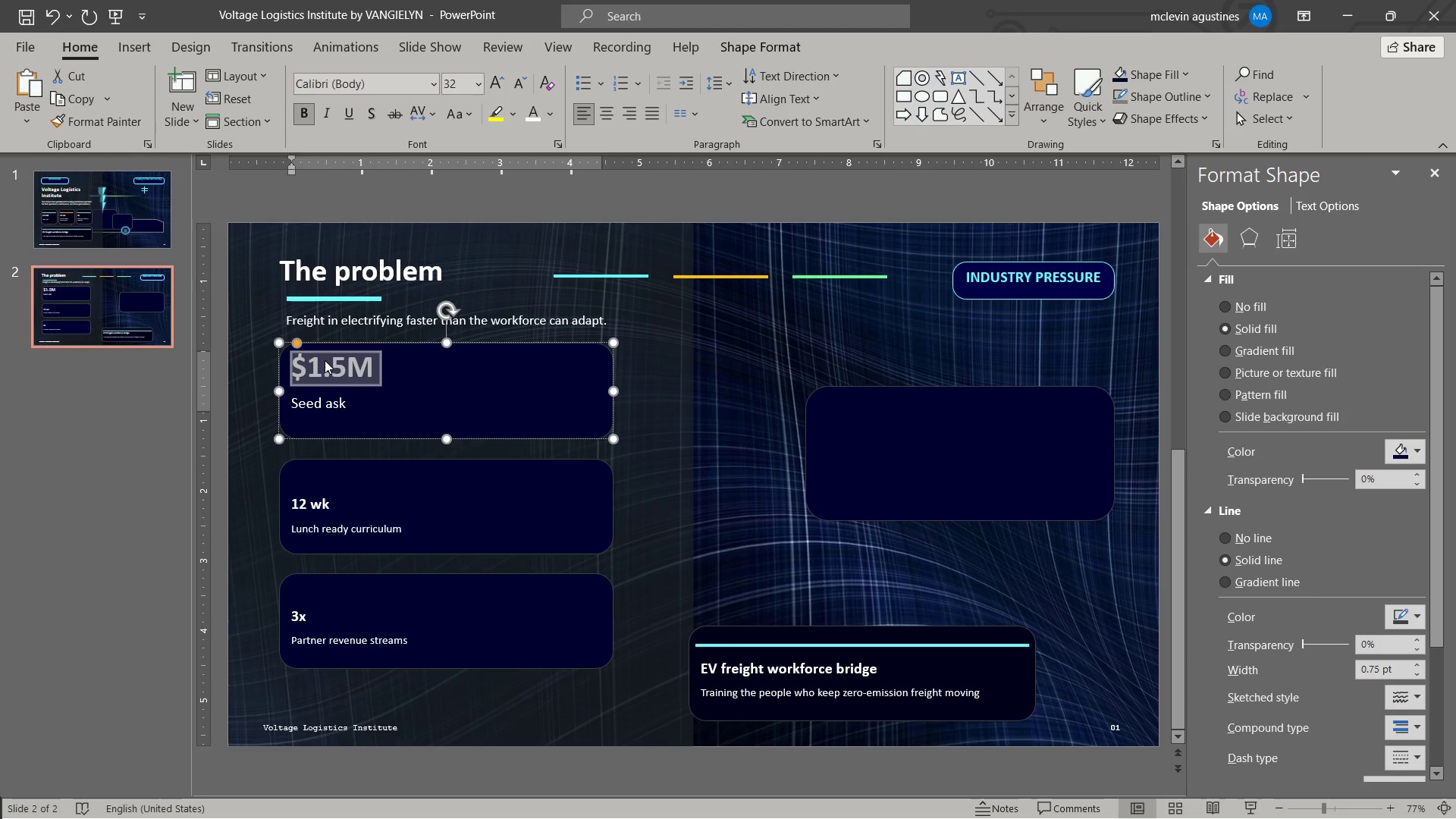 
key(Control+BracketLeft)
 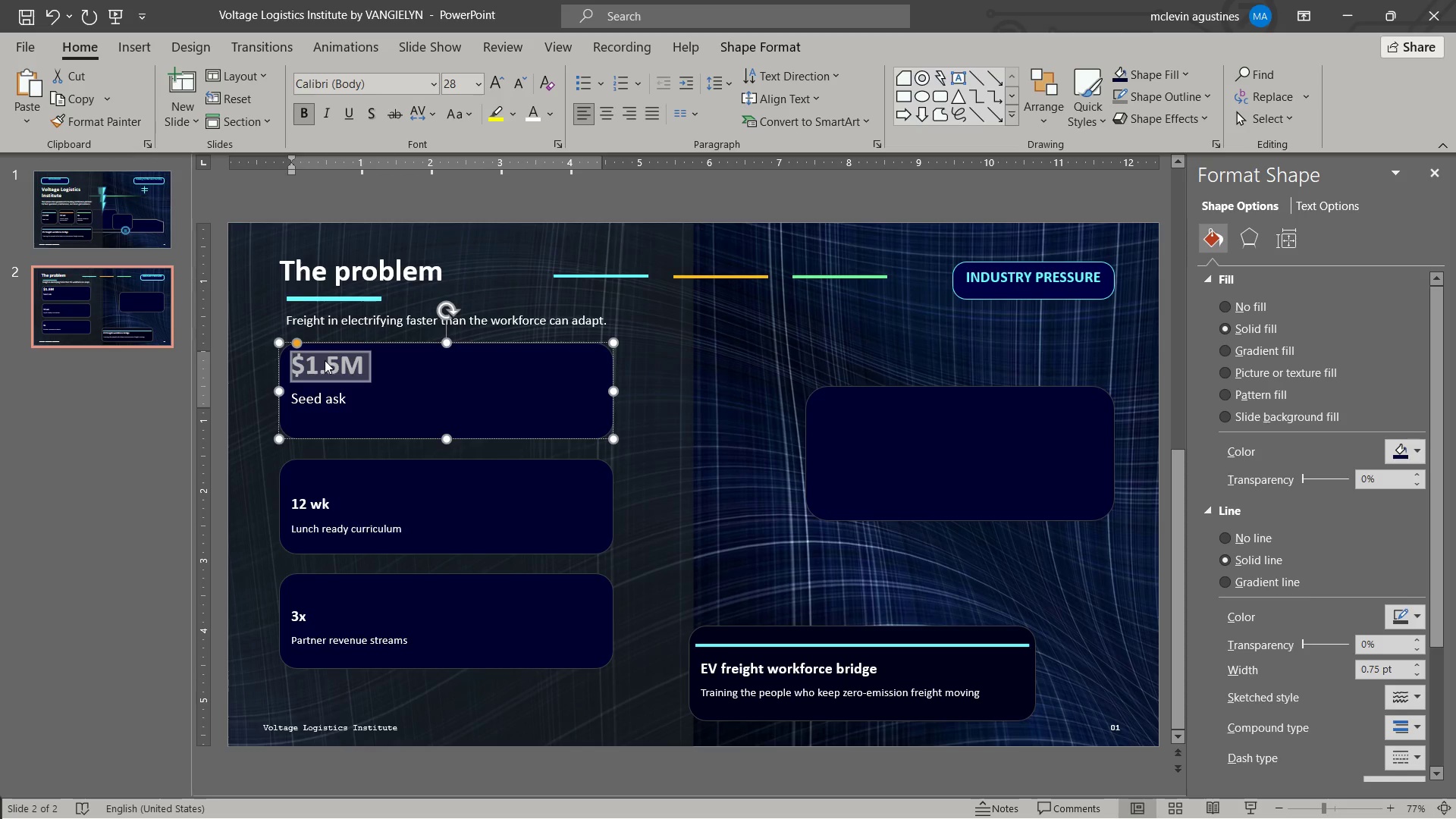 
type(driver shri)
key(Backspace)
key(Backspace)
type(ortage)
 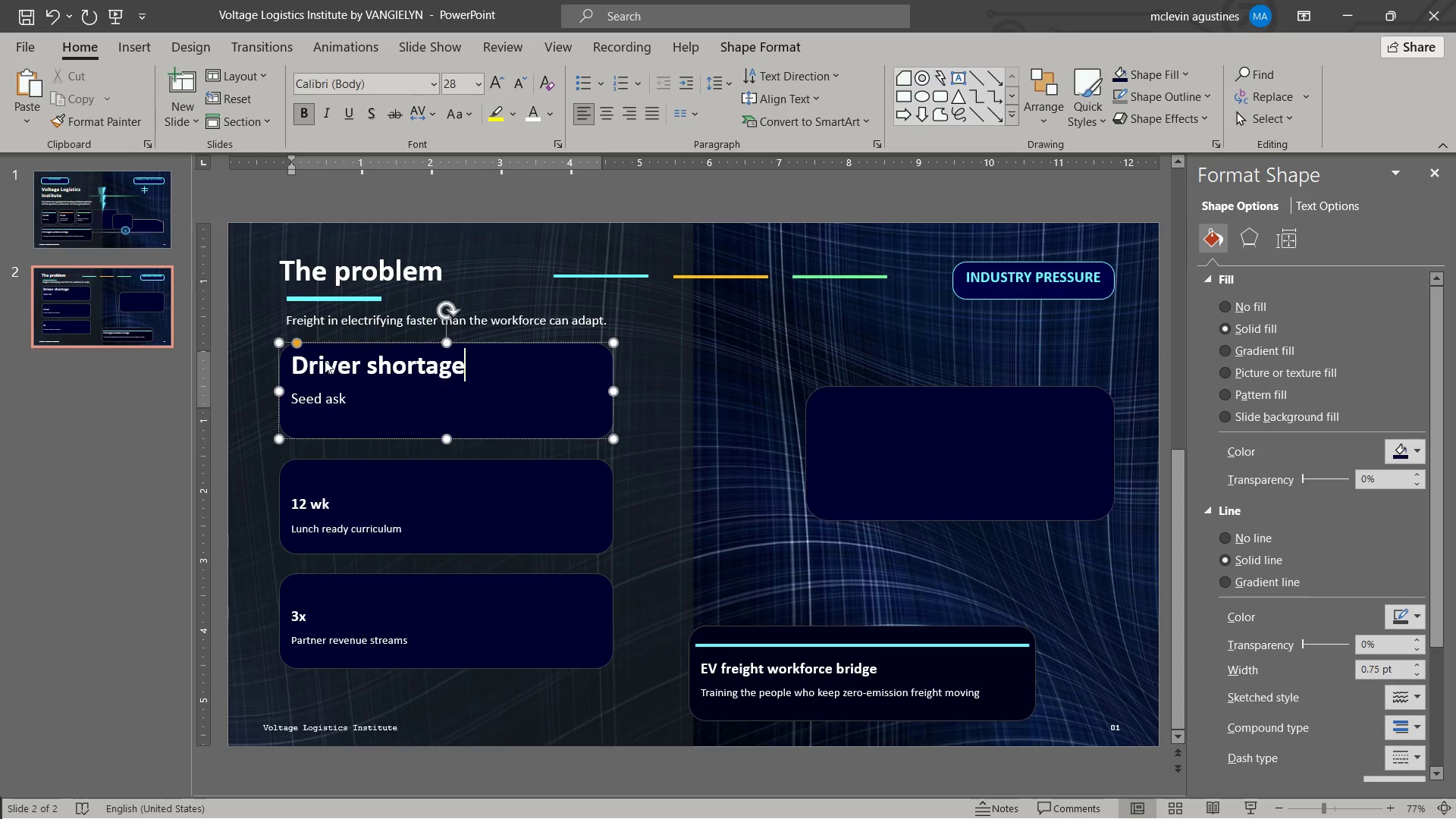 
key(Control+ArrowLeft)
 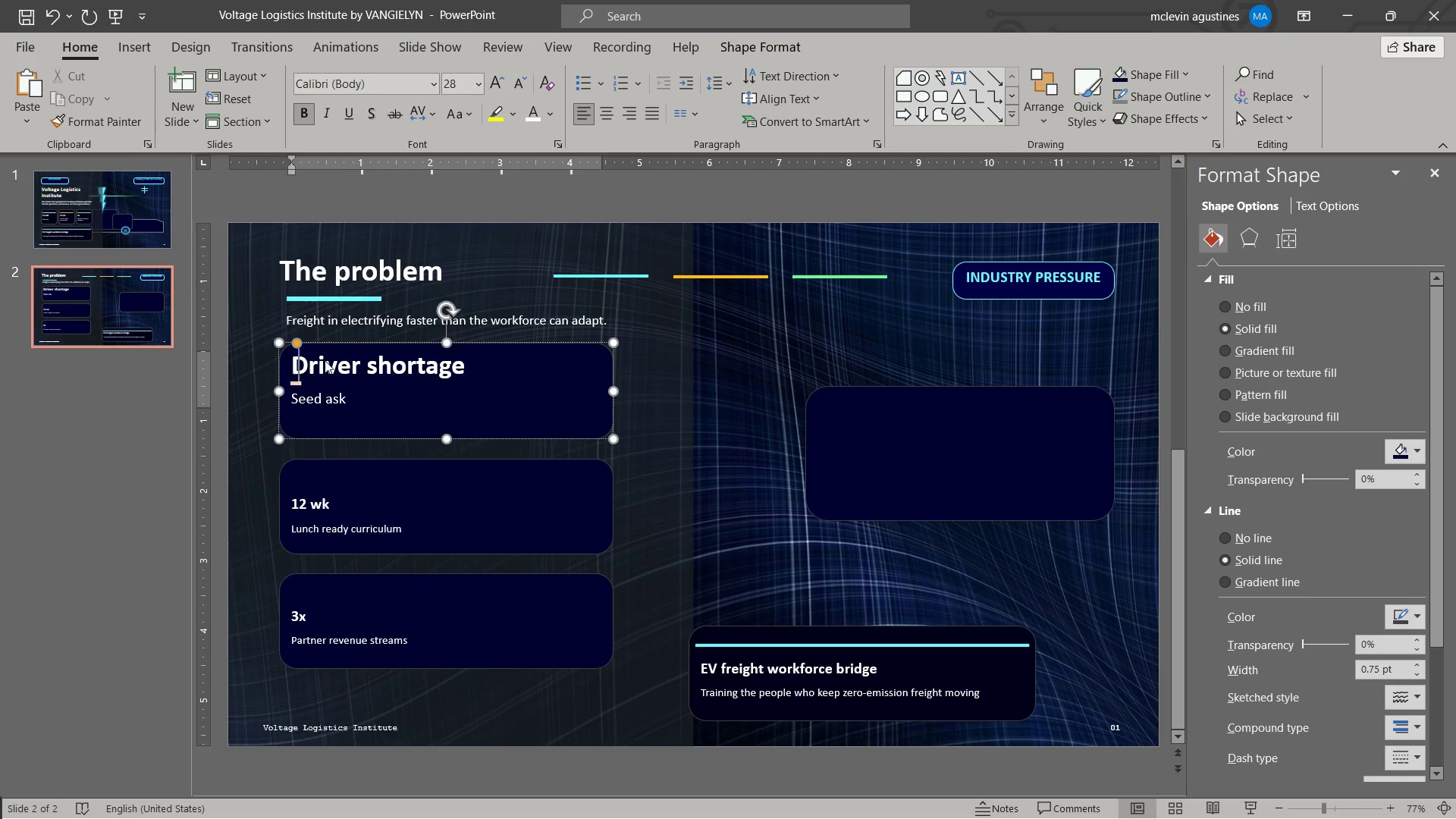 
key(Control+ArrowLeft)
 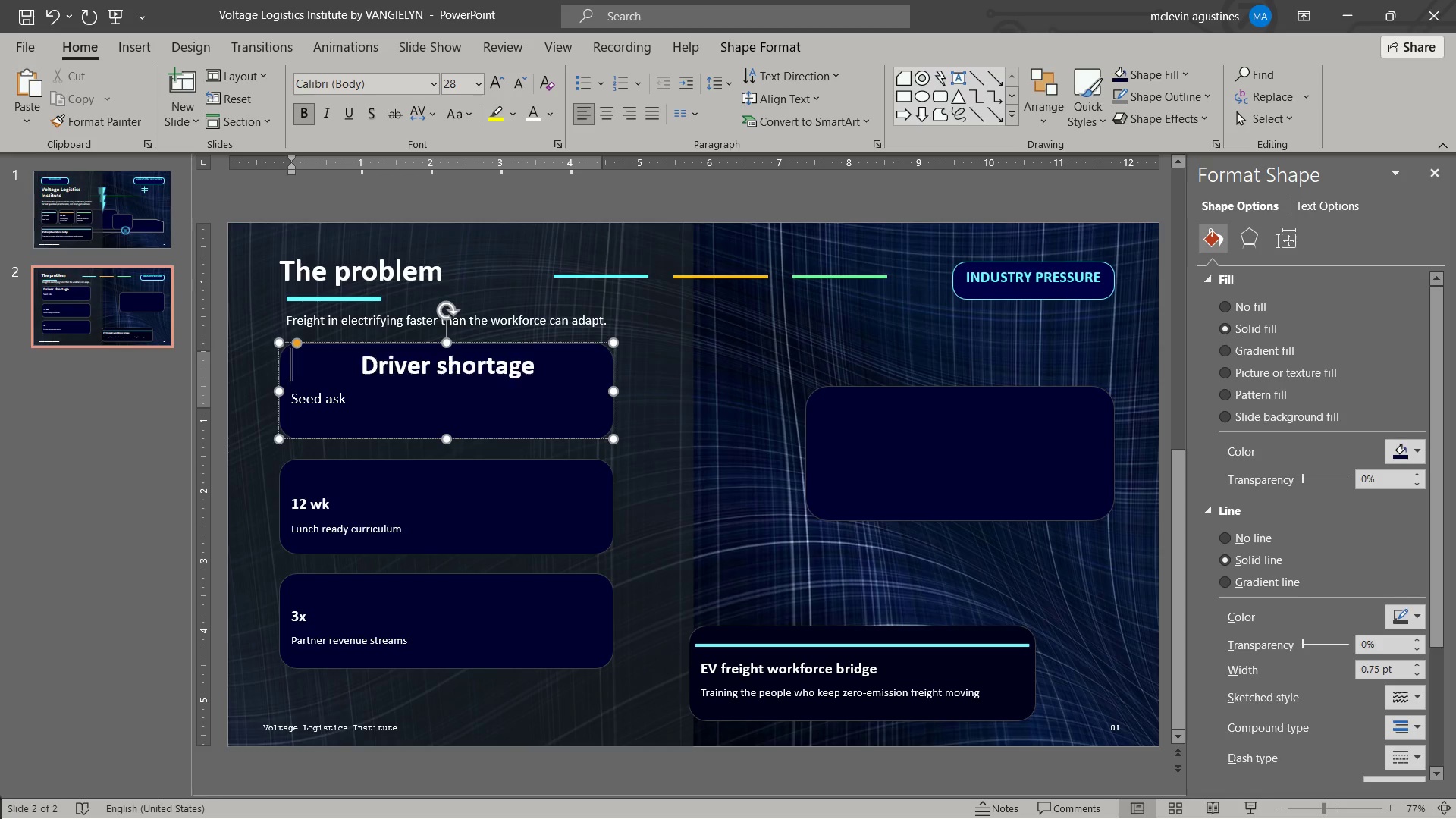 
key(Tab)
 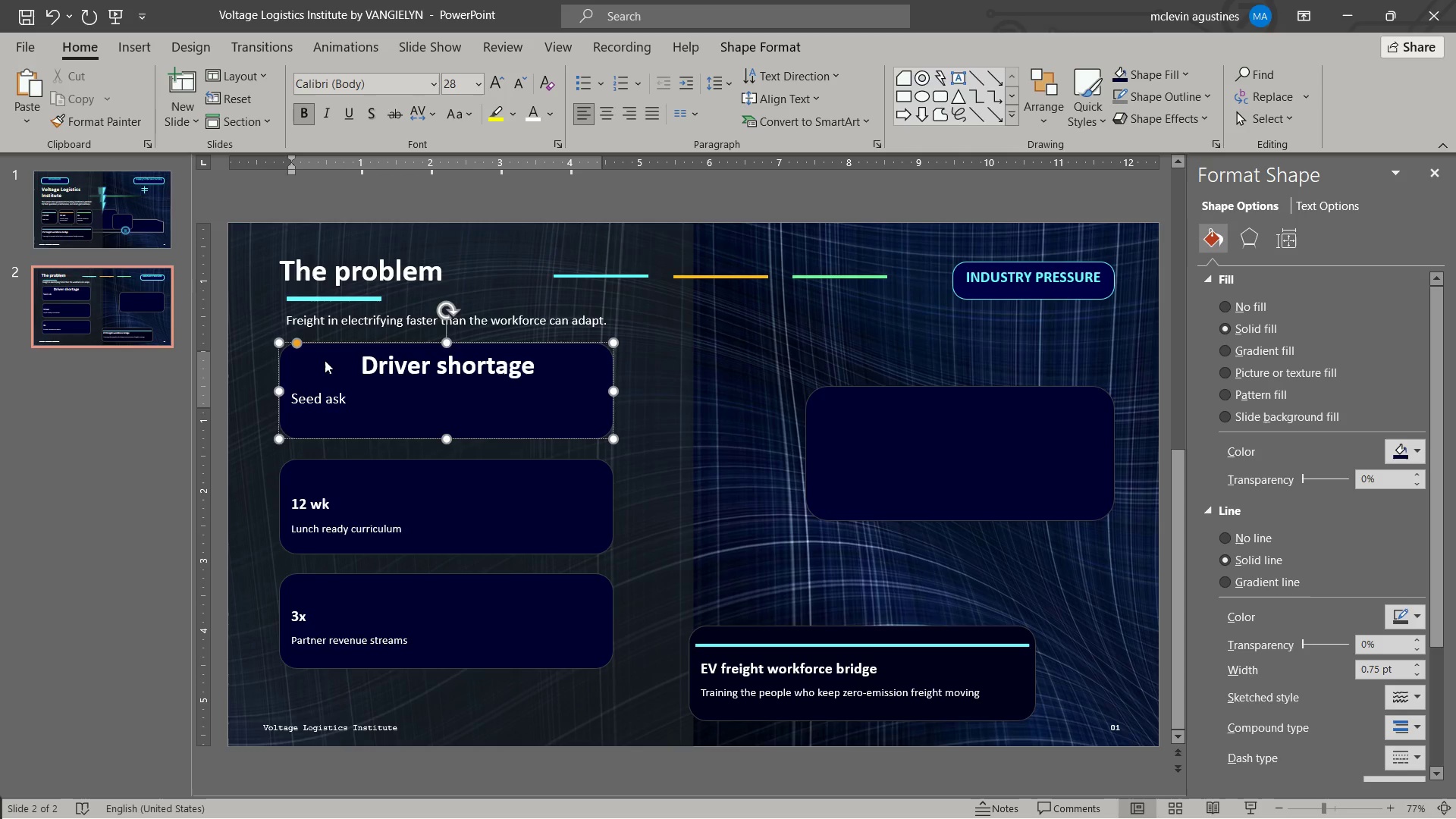 
key(ArrowDown)
 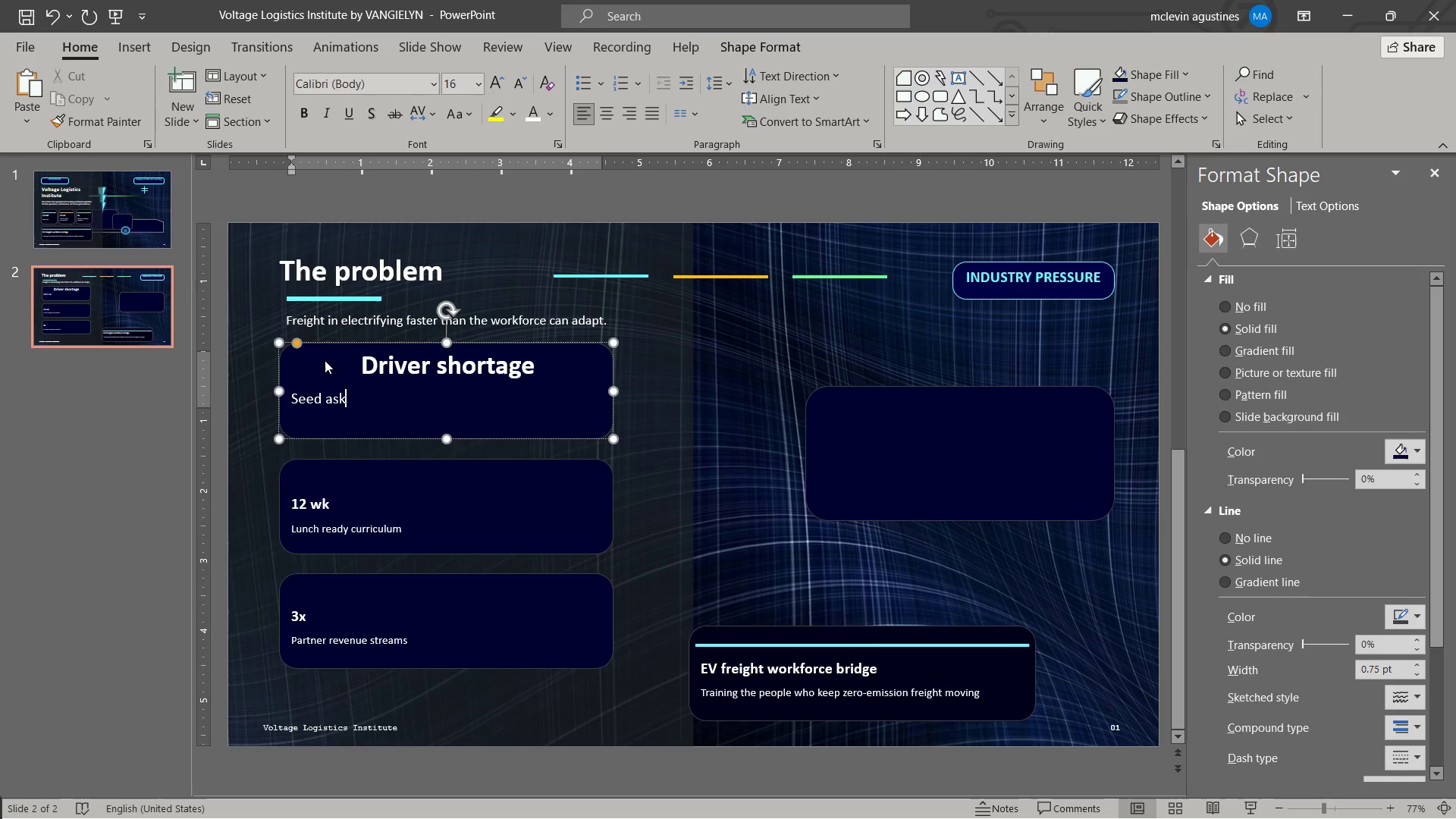 
key(Control+ArrowLeft)
 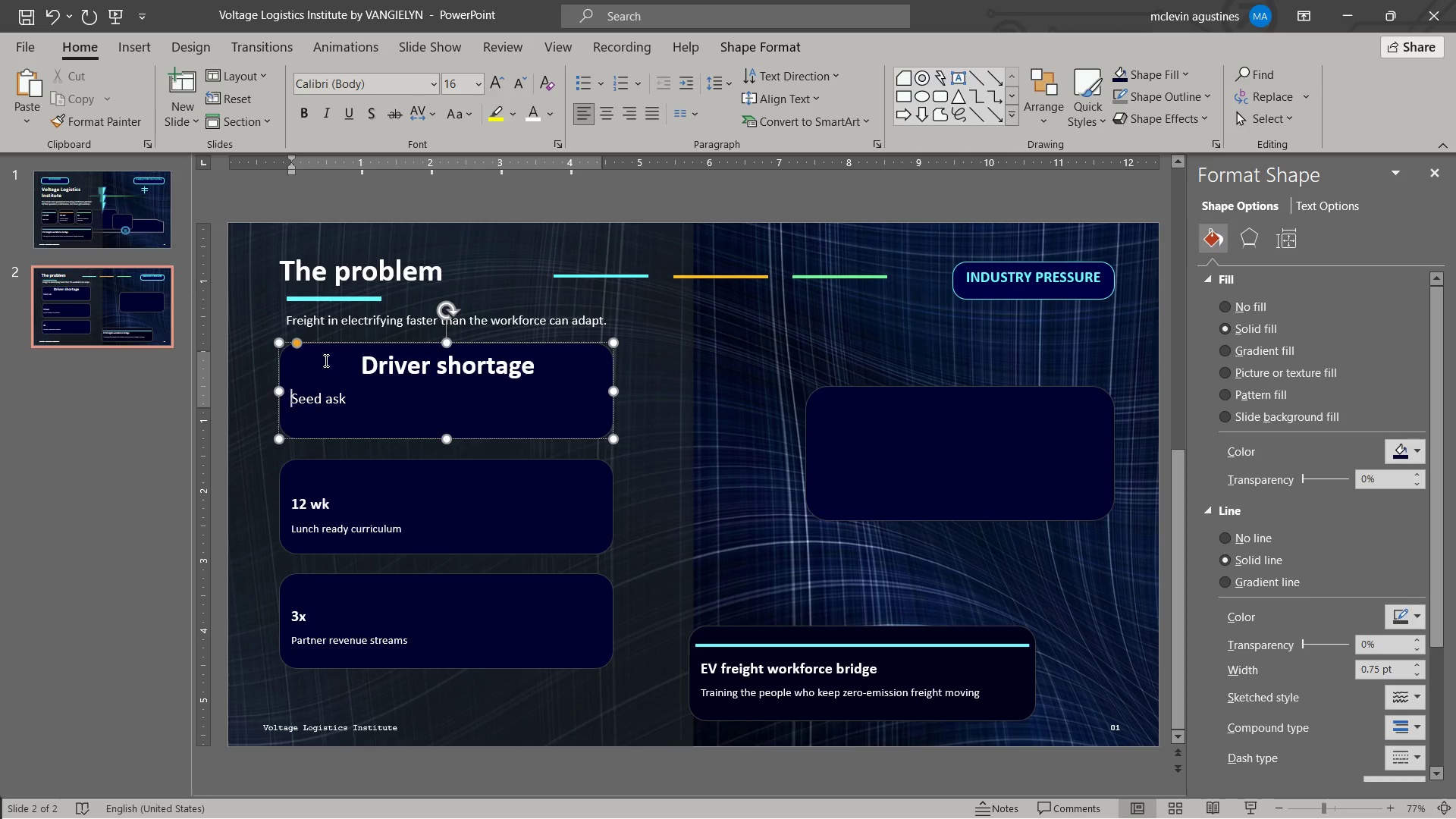 
key(Control+ArrowLeft)
 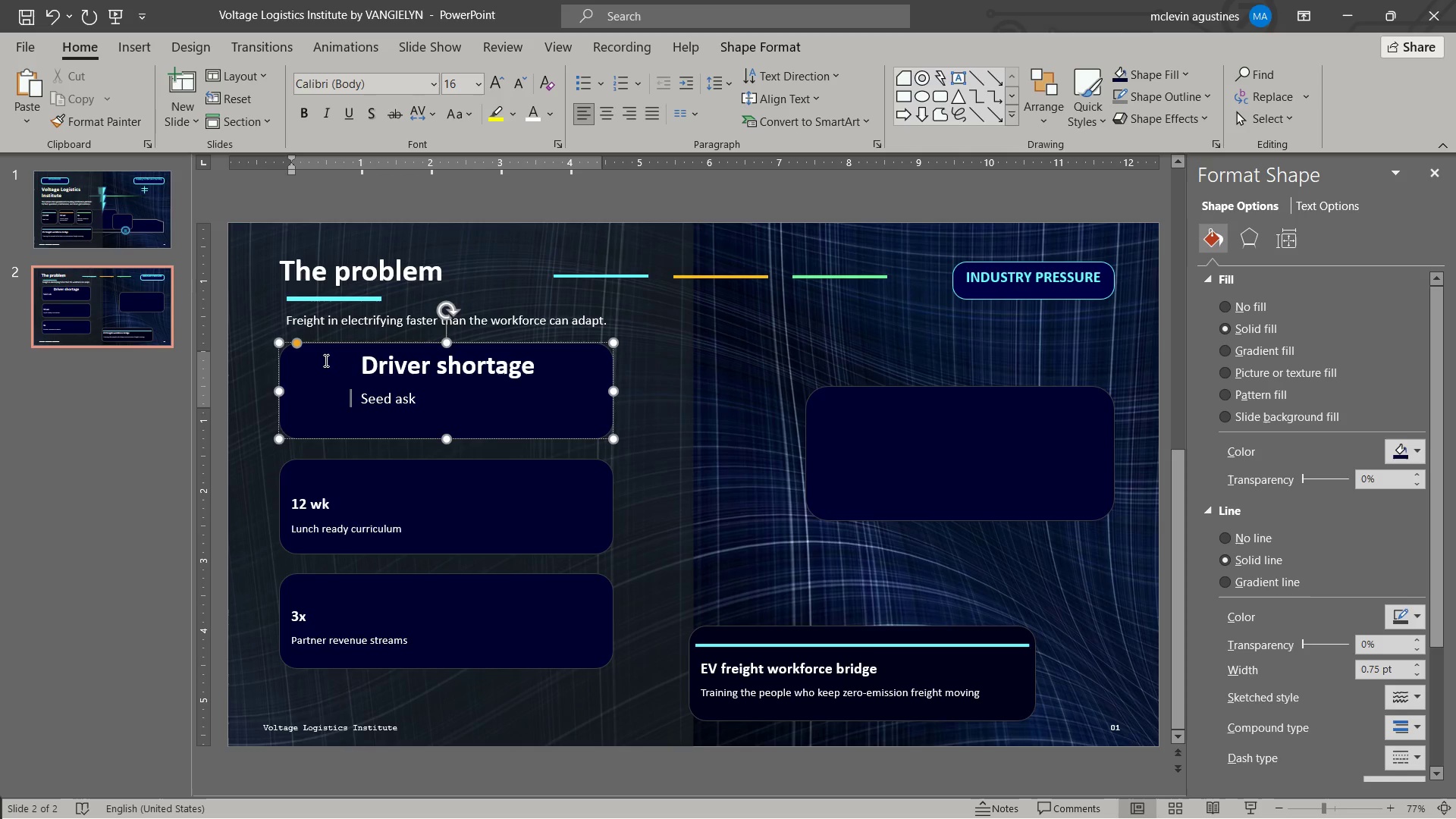 
key(Tab)
 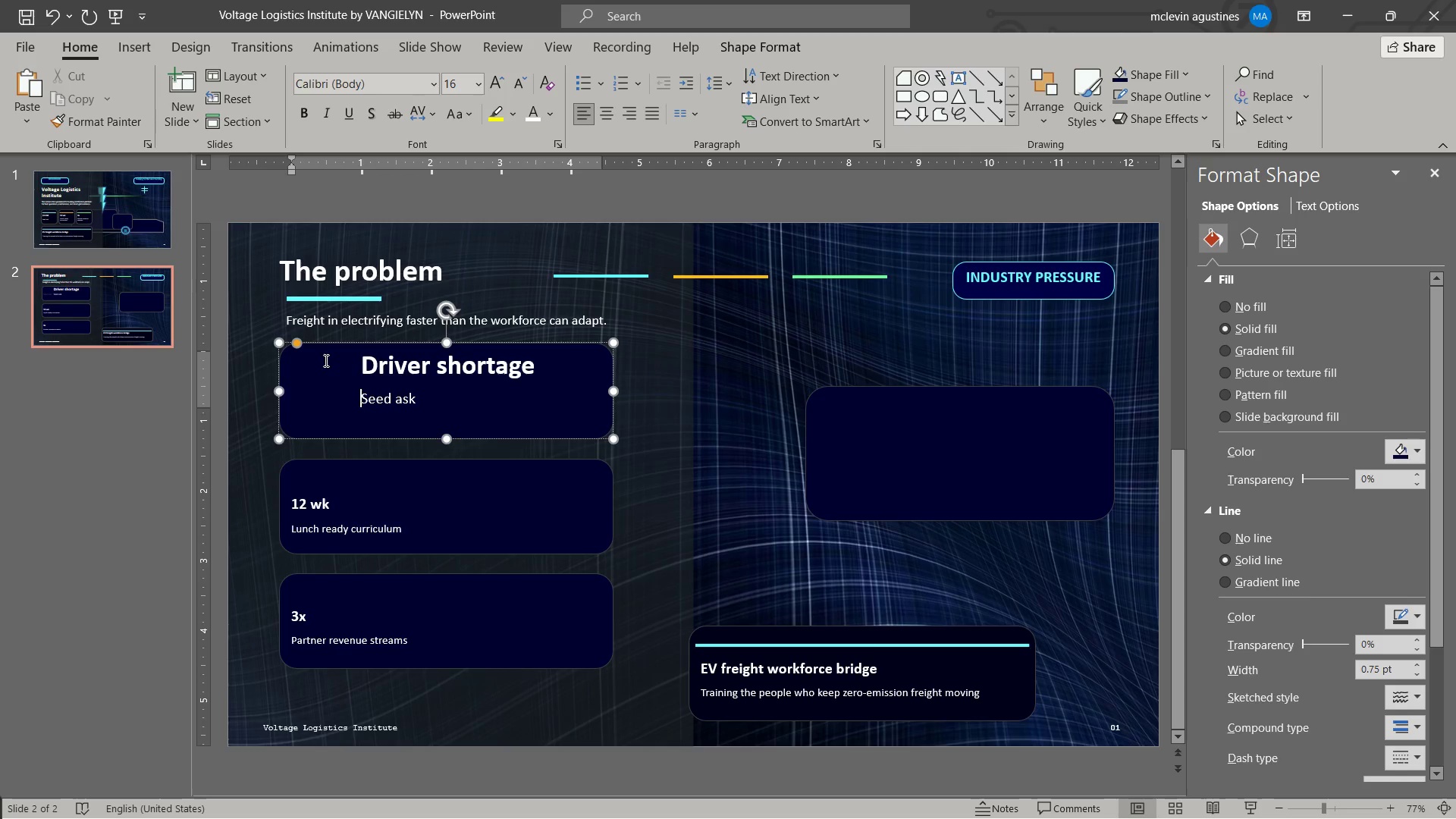 
key(Control+Shift+ArrowRight)
 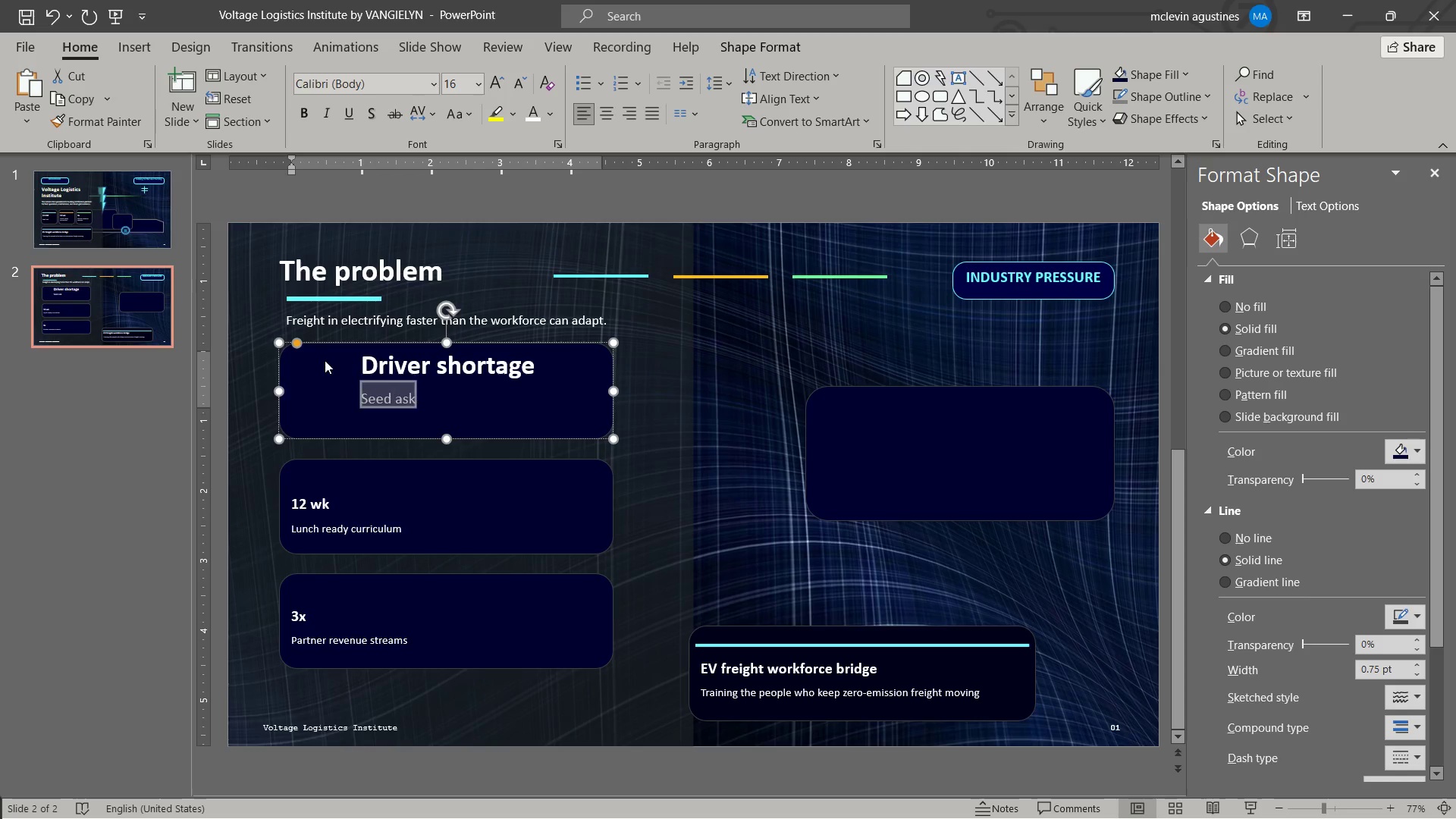 
key(Control+Shift+ArrowRight)
 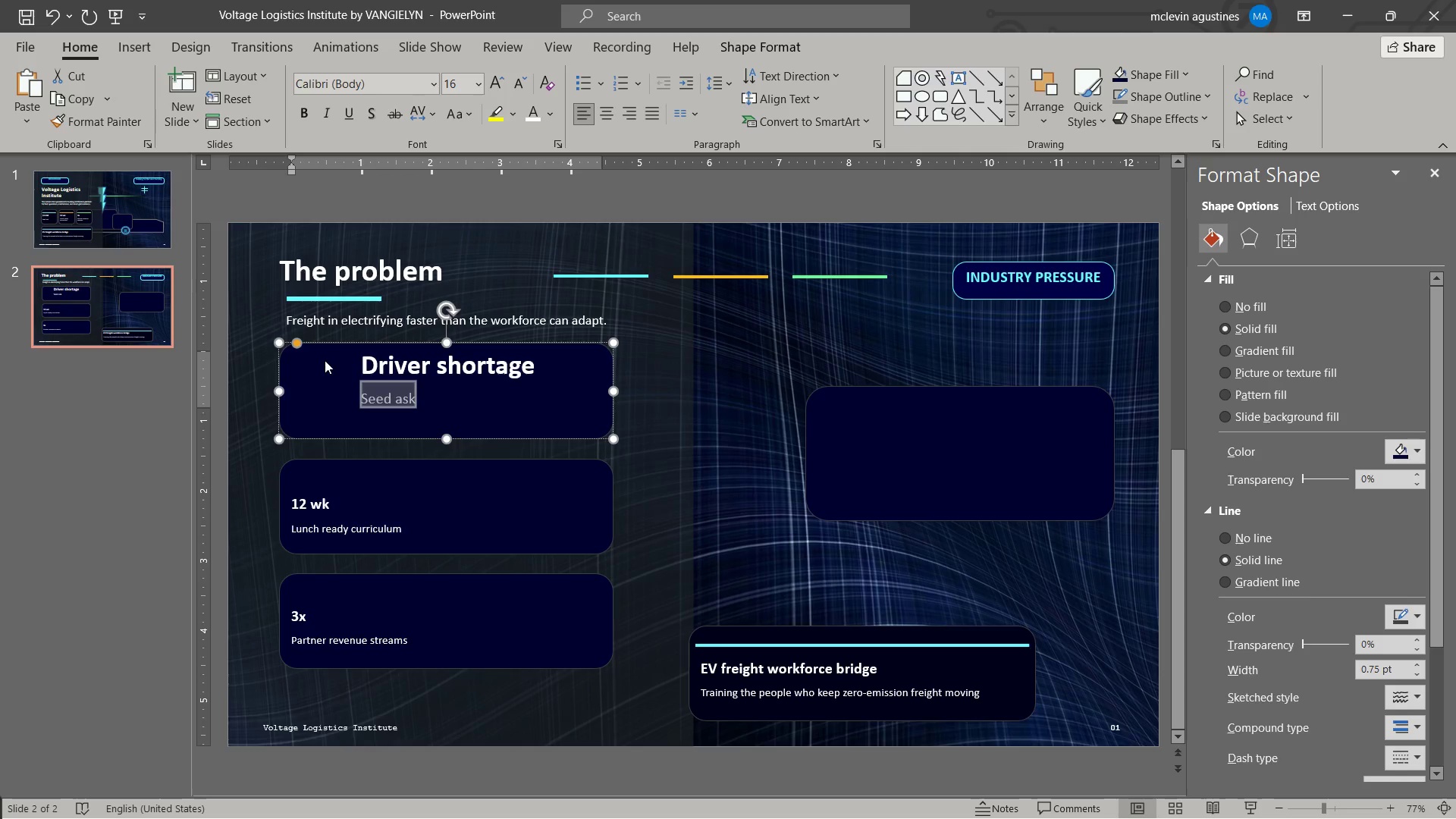 
type(long-haul logistics slreay )
 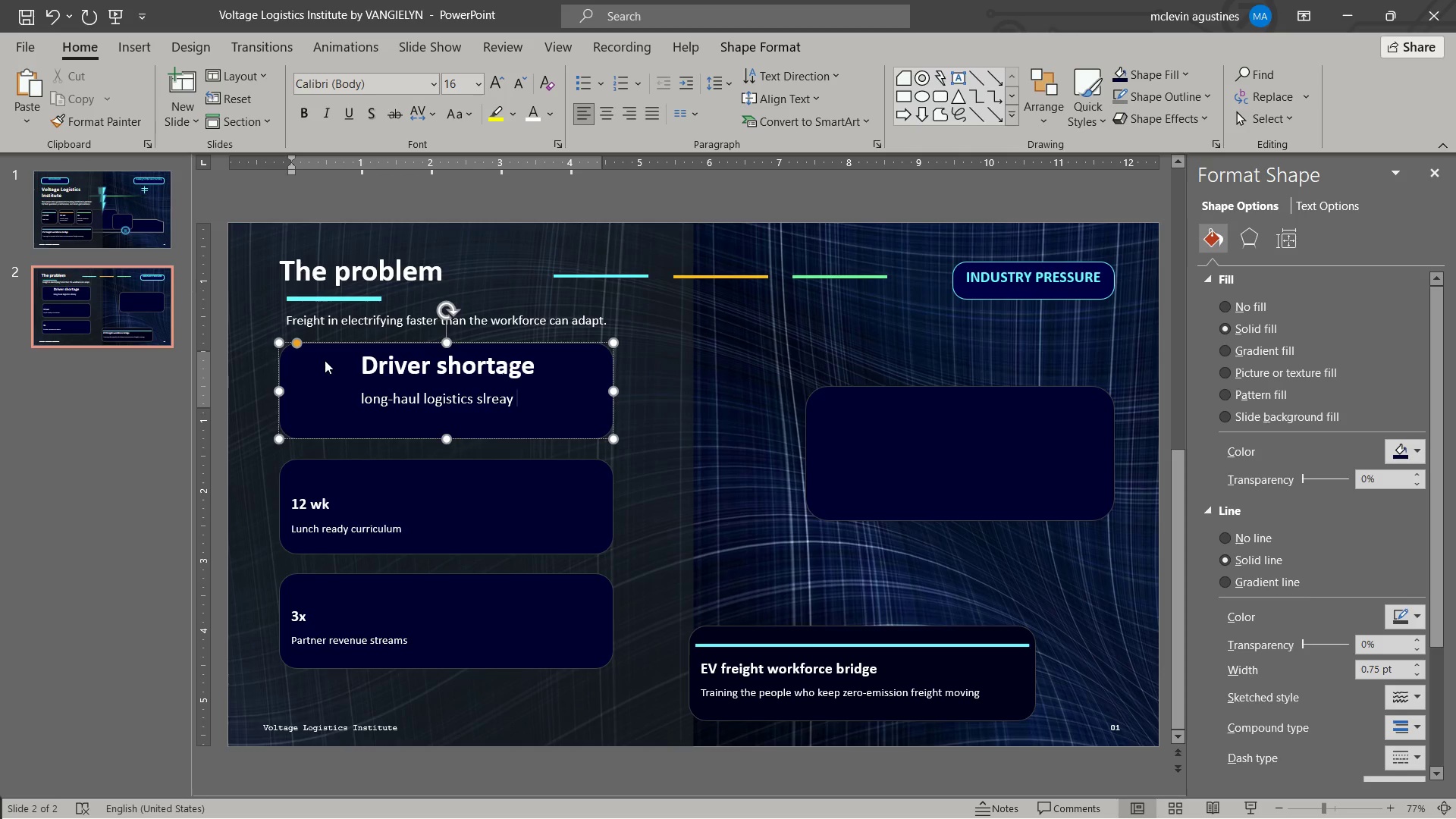 
hold_key(key=Backspace, duration=0.62)
 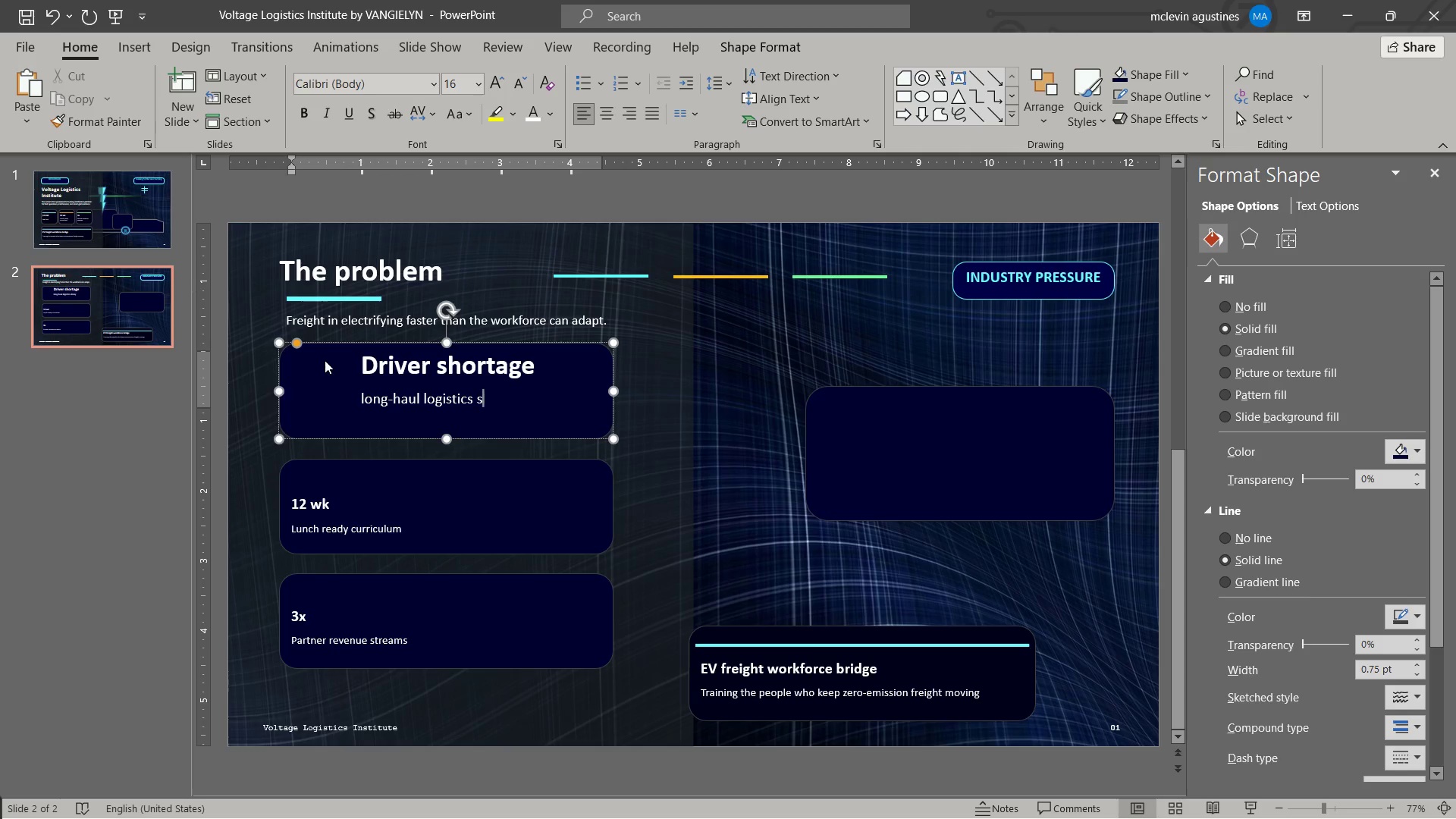 
key(Backspace)
key(Backspace)
type(already rubs lean; electrification adds another layer of complexity.)
 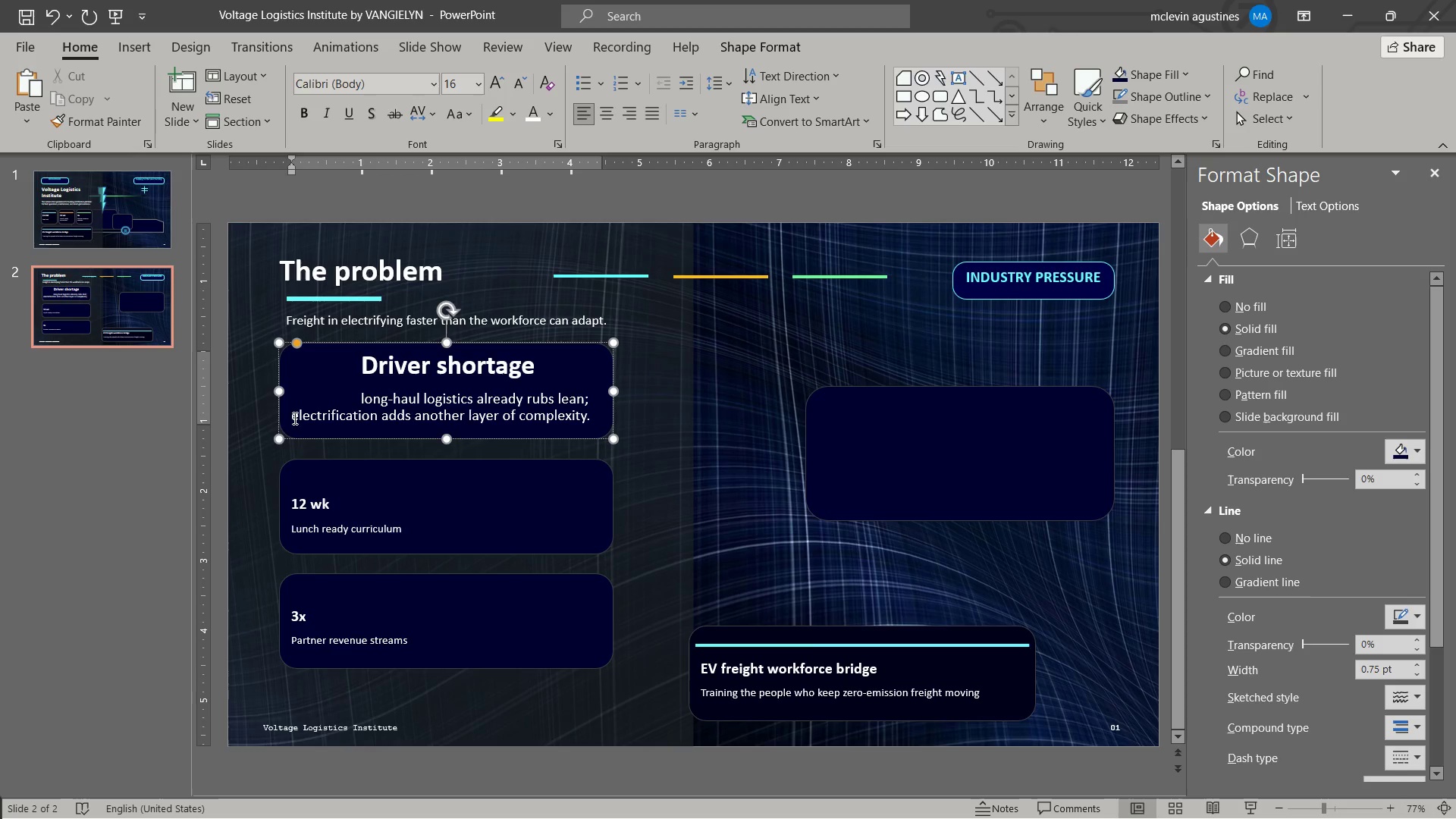 
left_click_drag(start_coordinate=[358, 400], to_coordinate=[597, 416])
 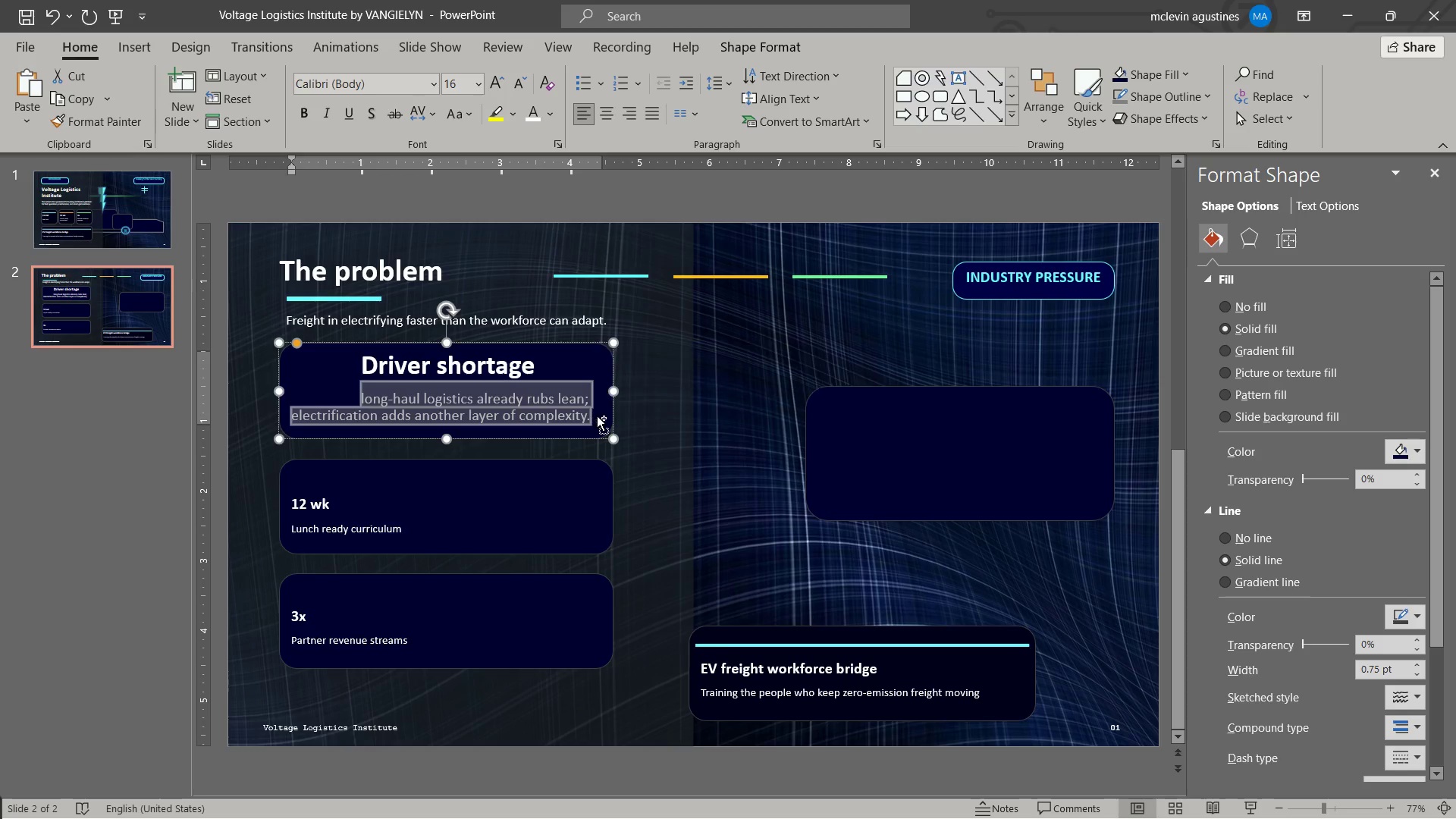 
key(Control+BracketLeft)
 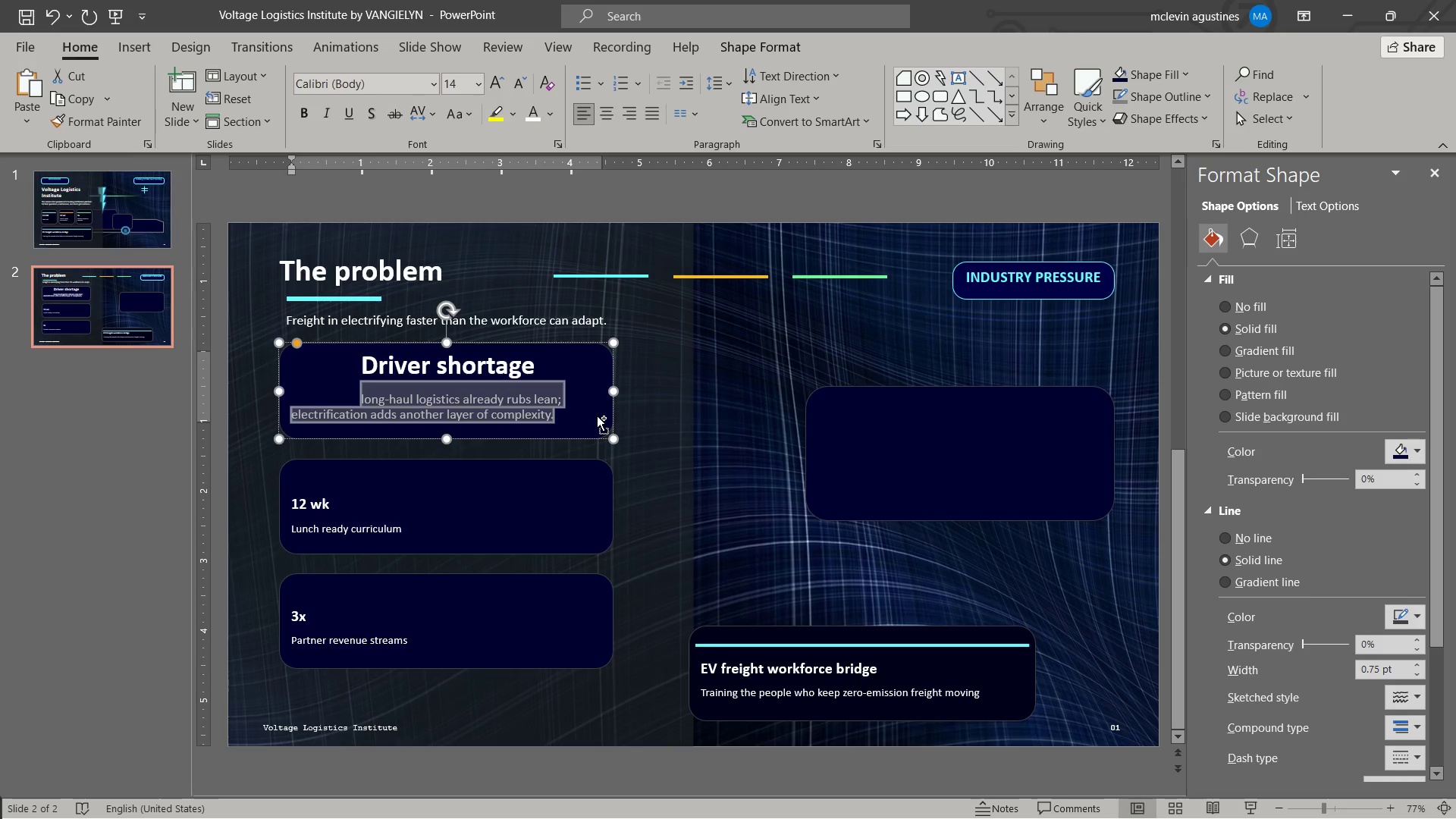 
key(ArrowLeft)
 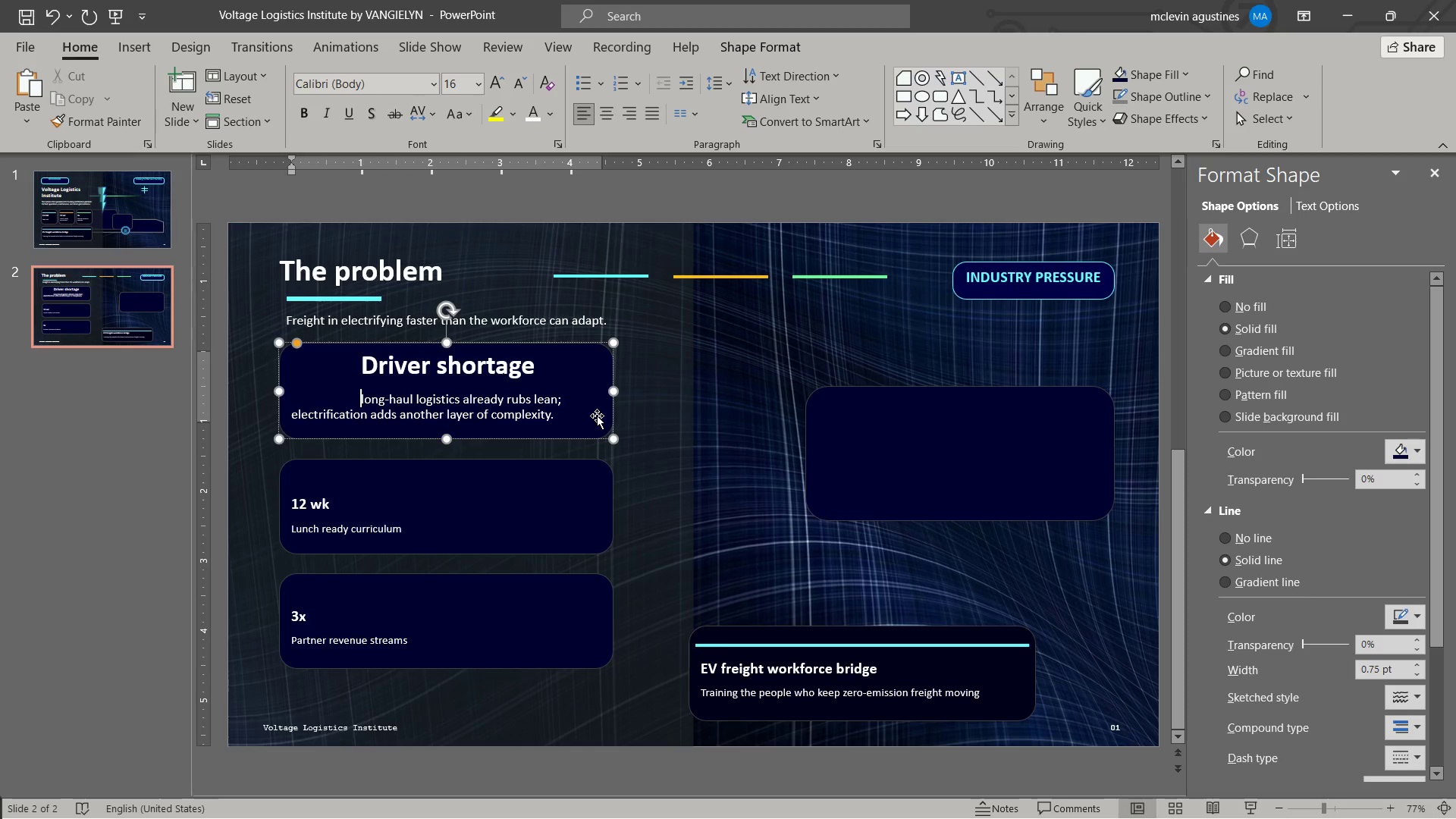 
key(ArrowDown)
 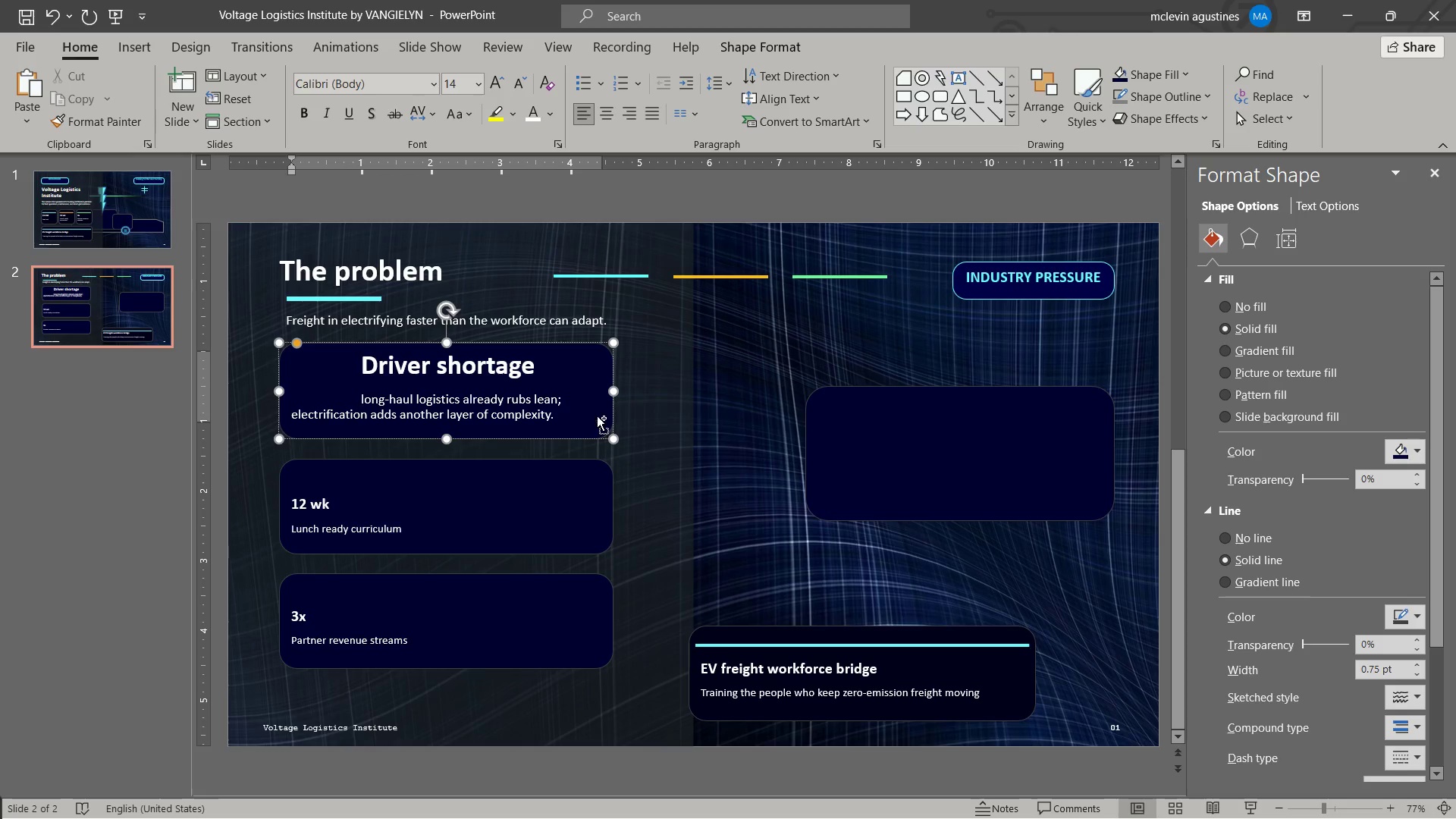 
key(Control+ArrowLeft)
 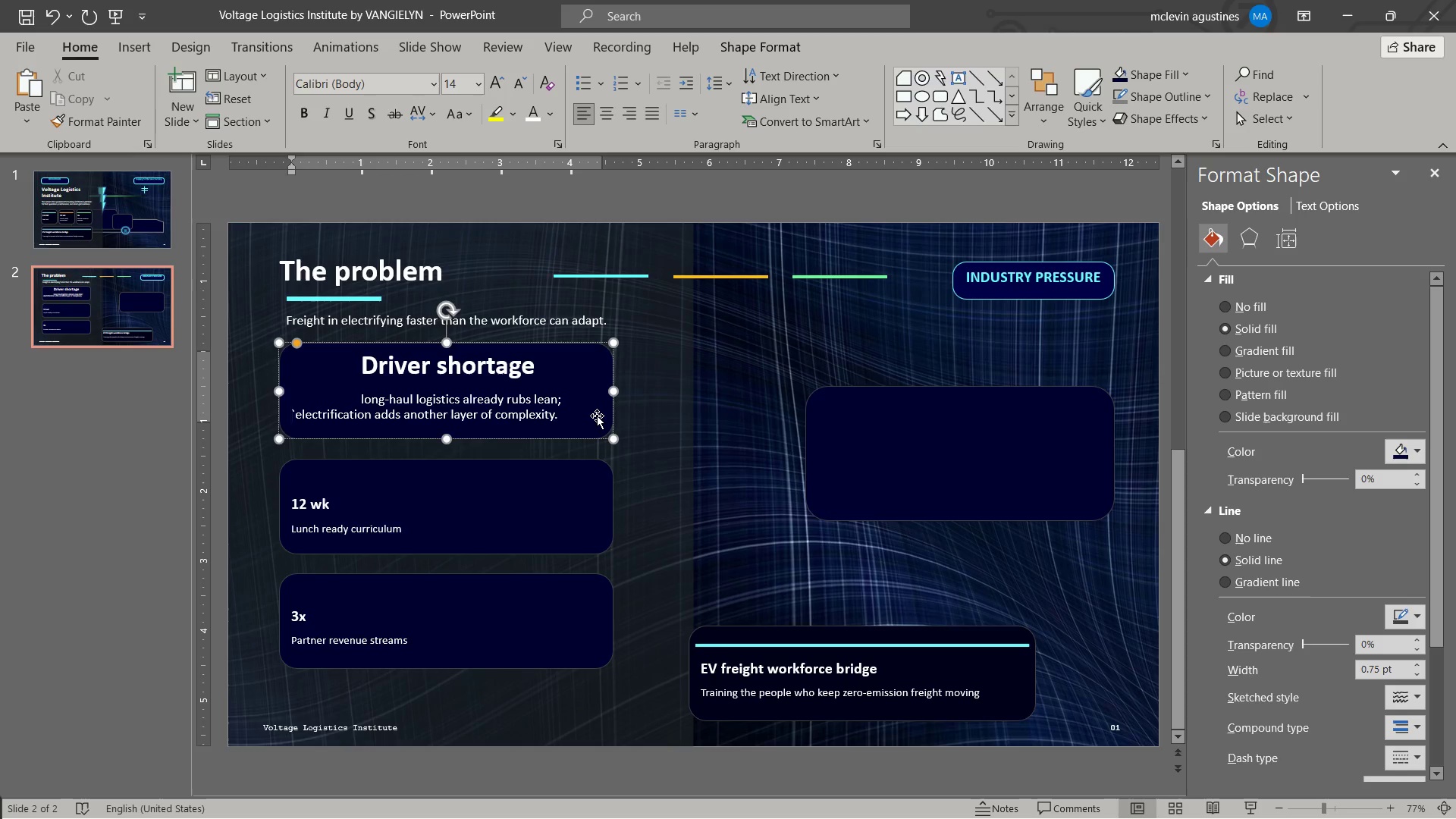 
key(Backquote)
 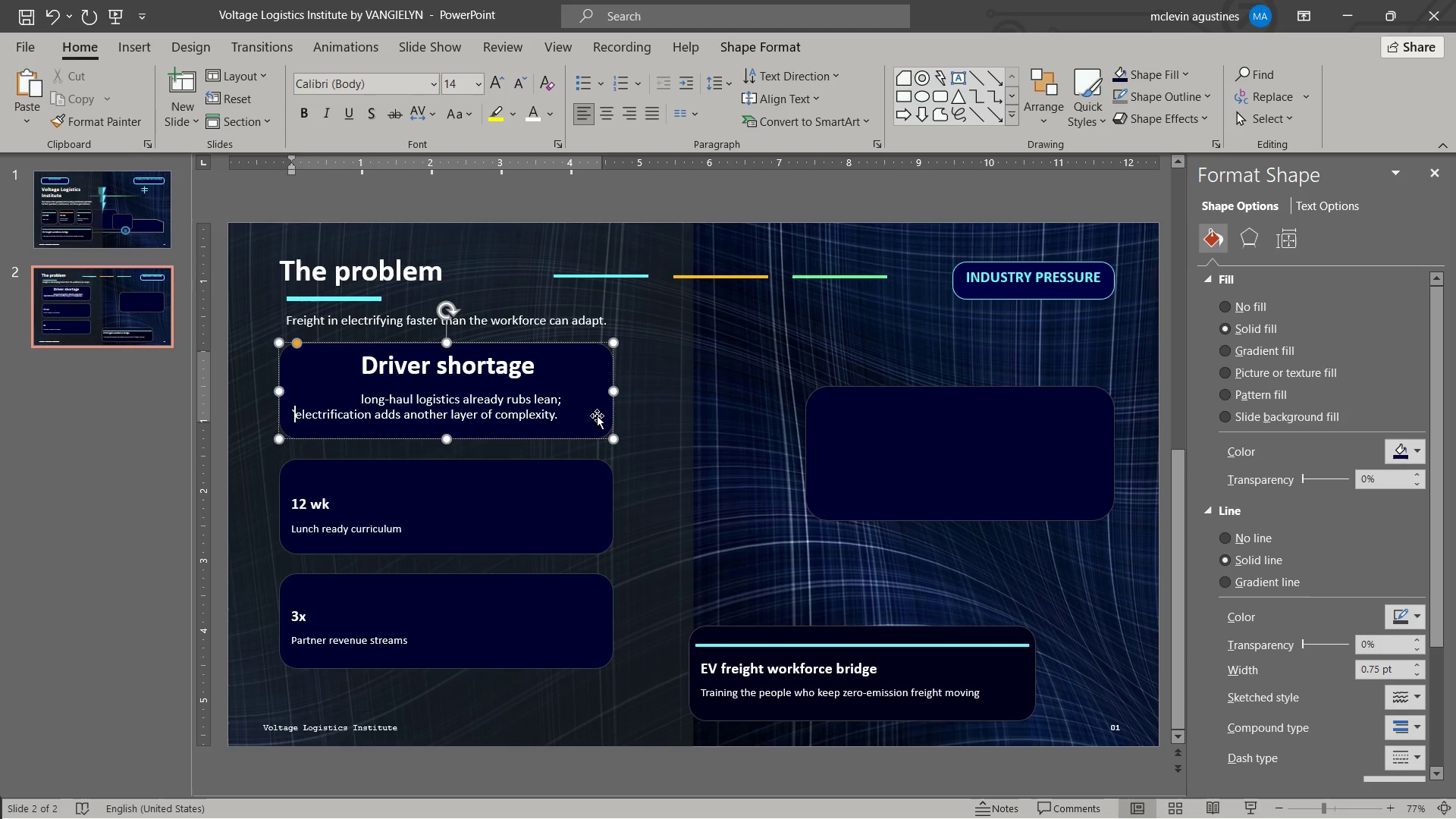 
key(Backquote)
 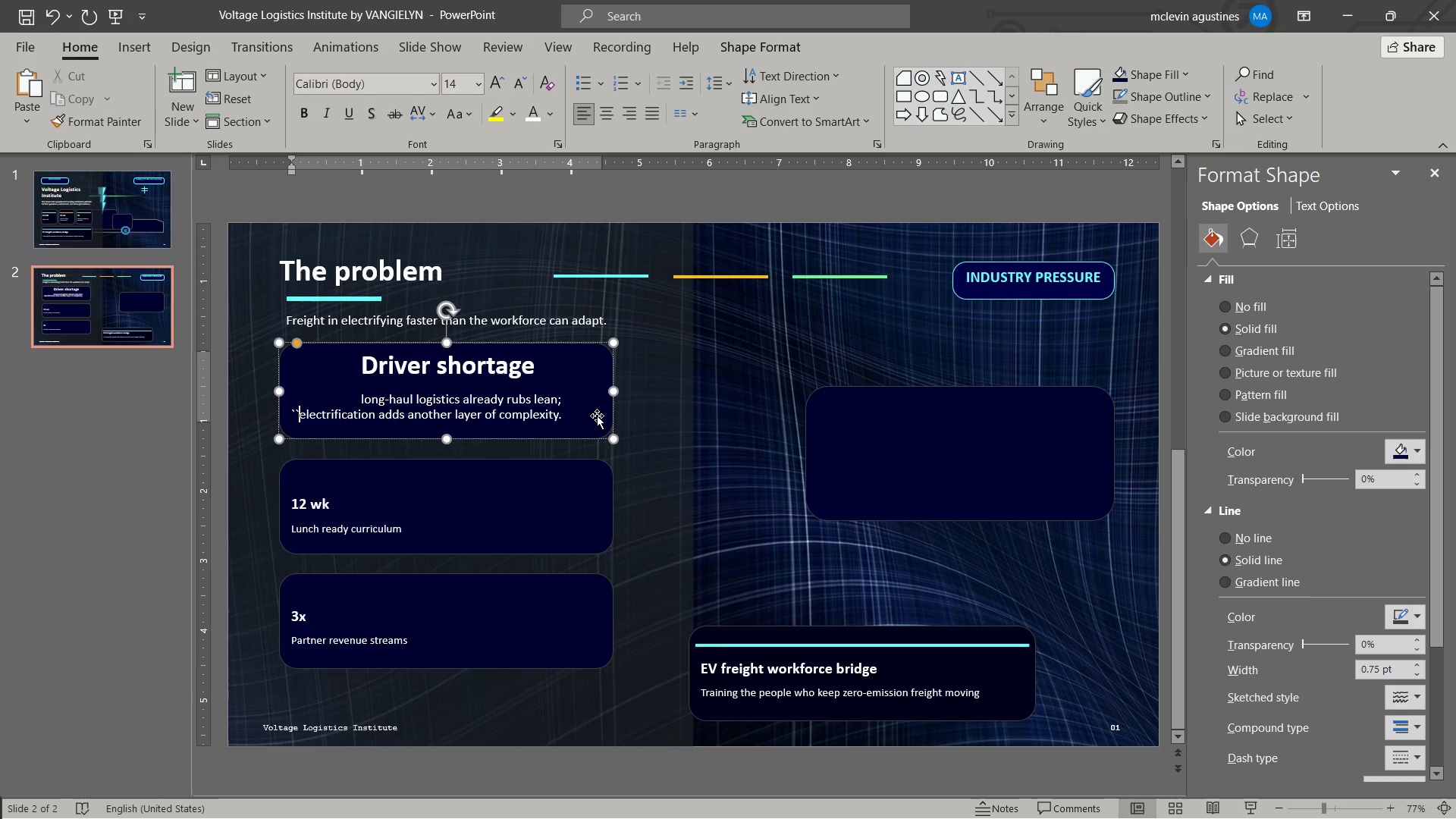 
key(Backquote)
 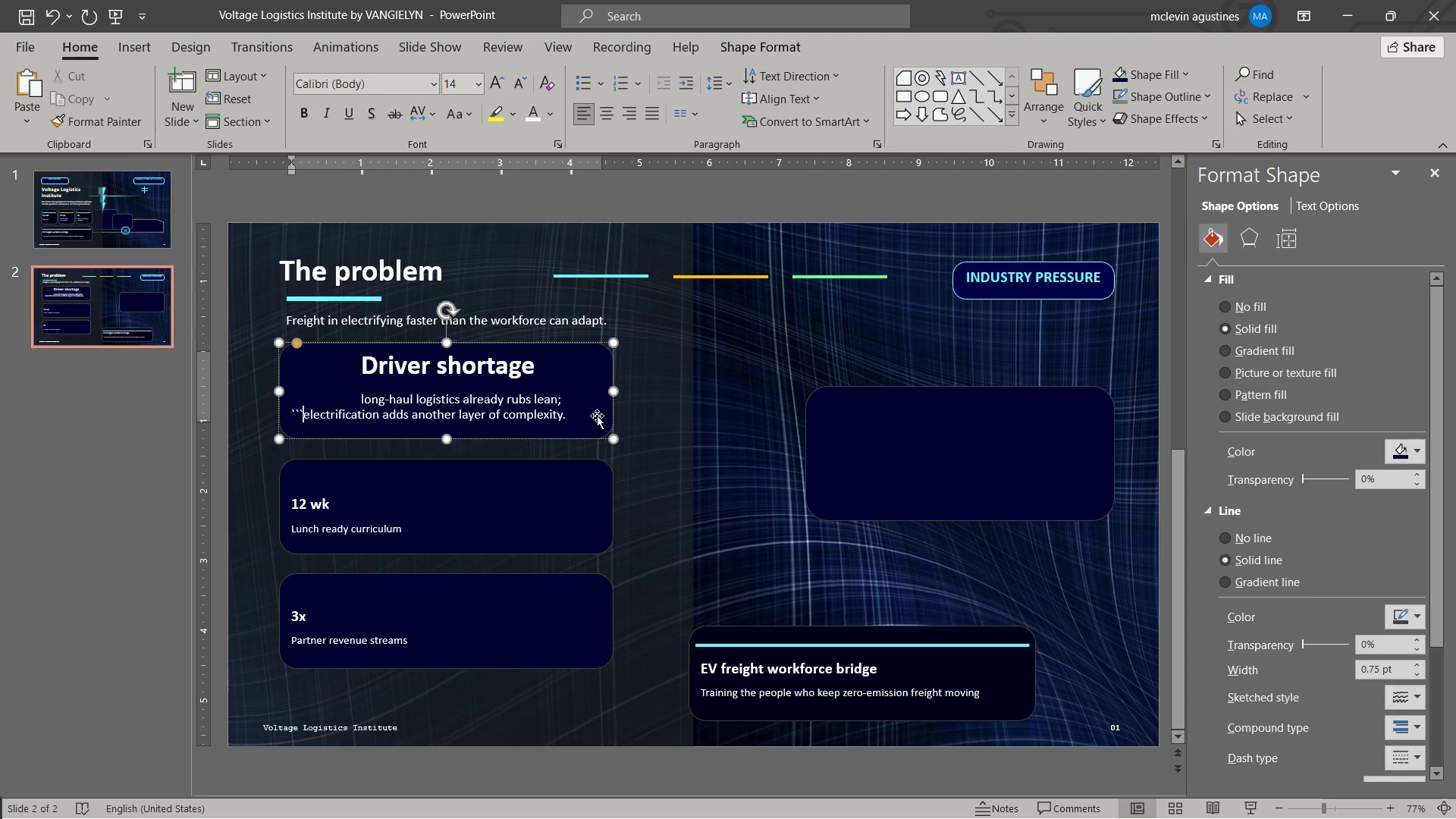 
key(Backspace)
 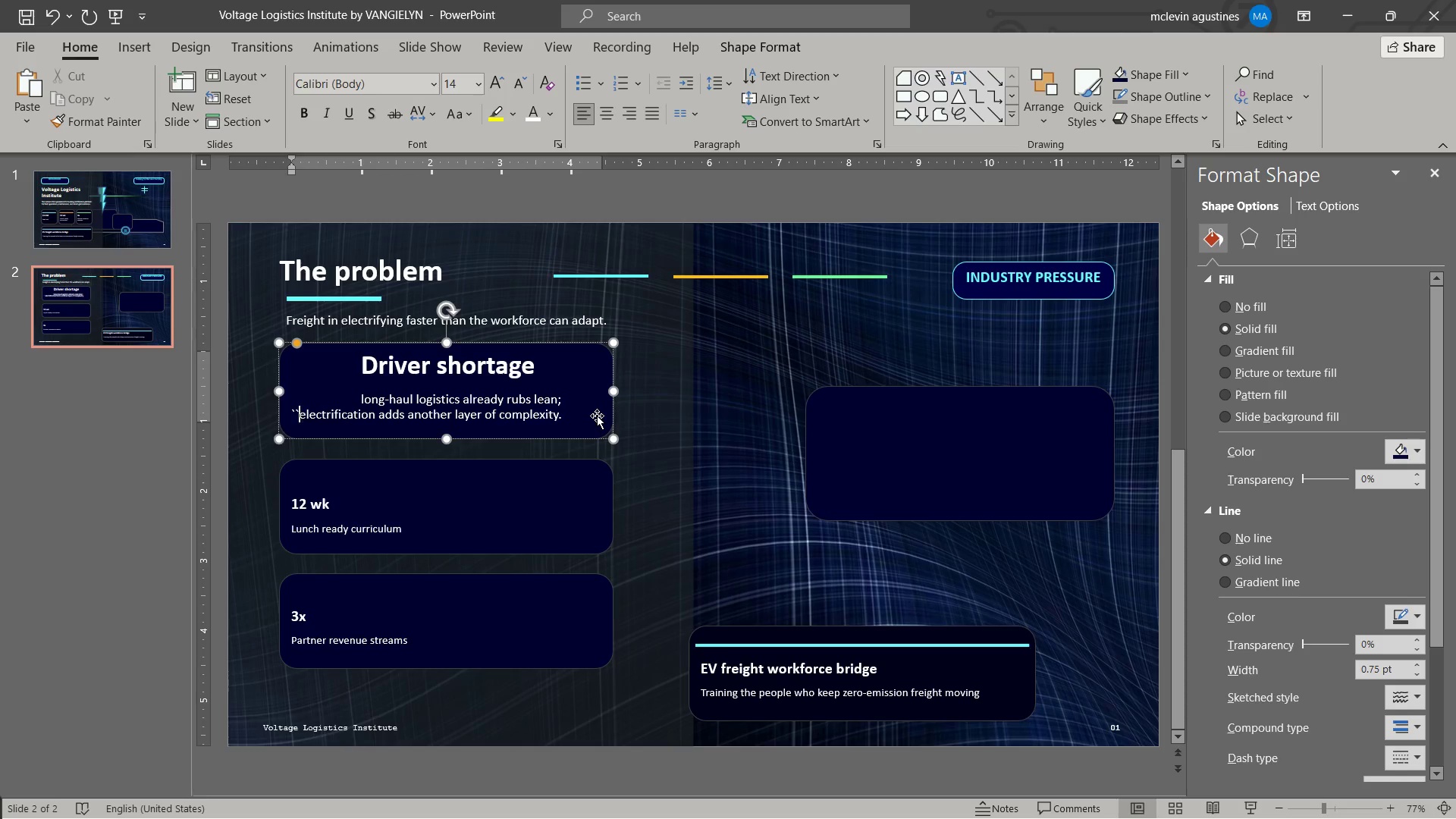 
key(Backspace)
 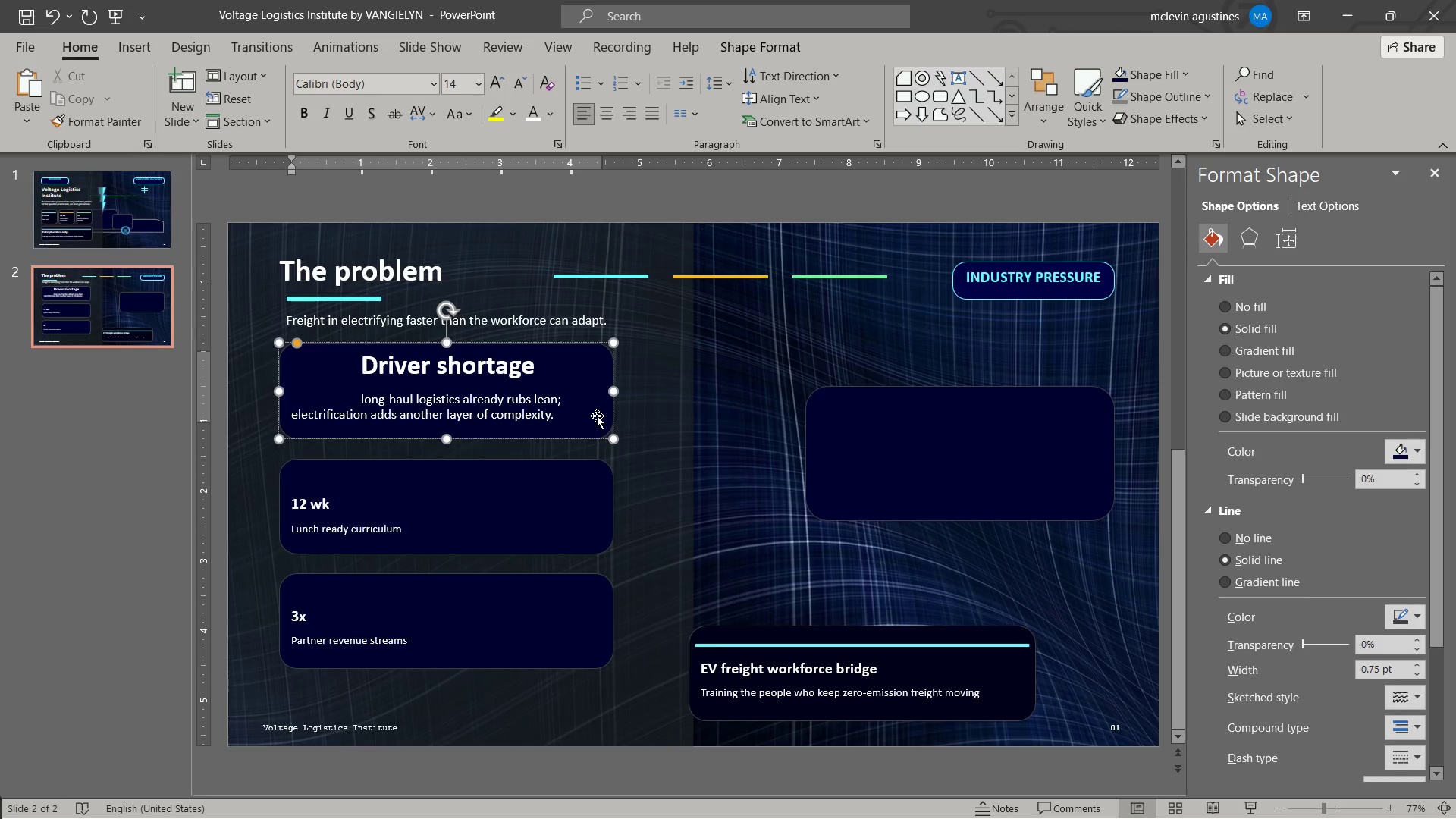 
key(Backspace)
 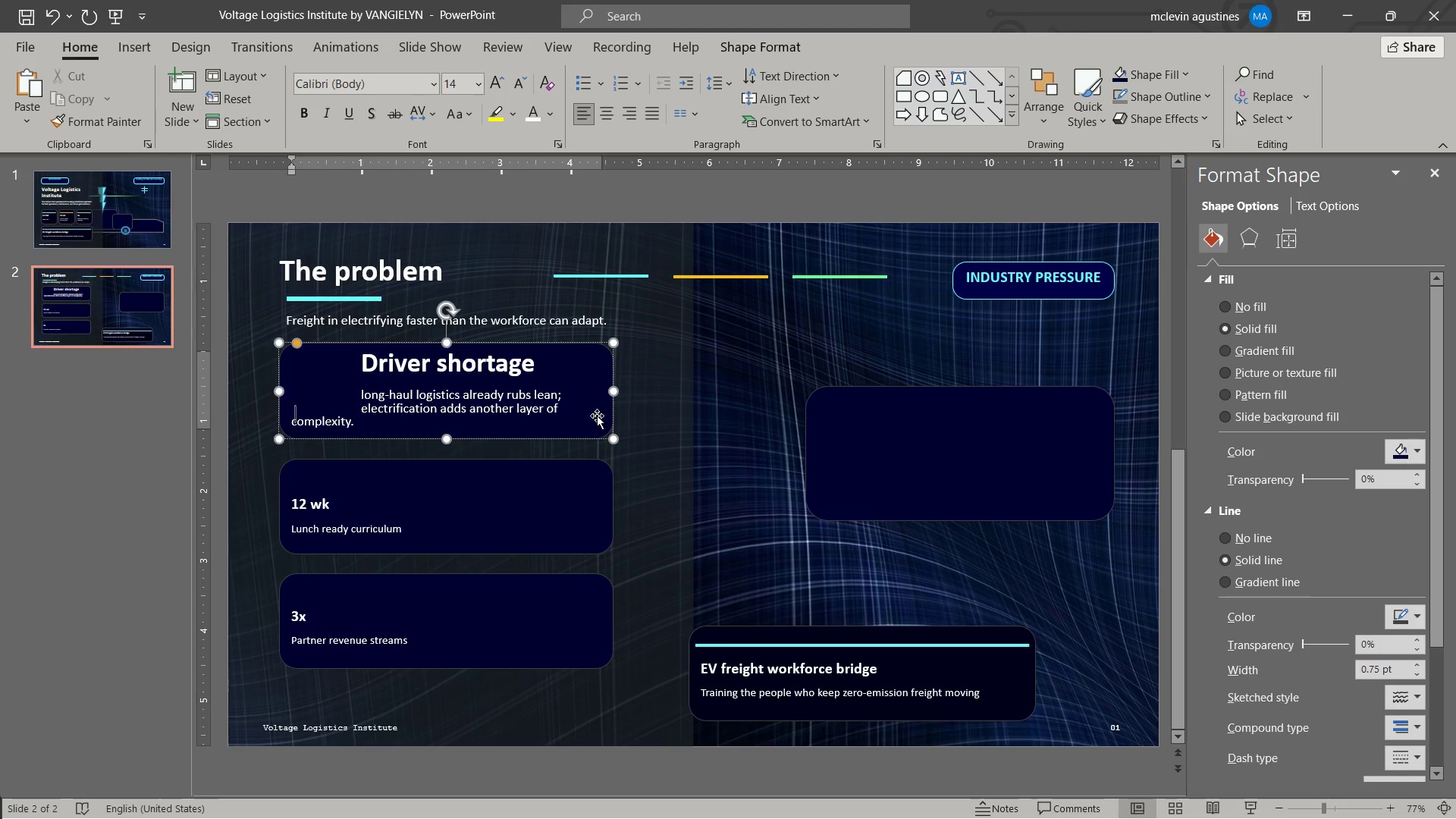 
key(Tab)
 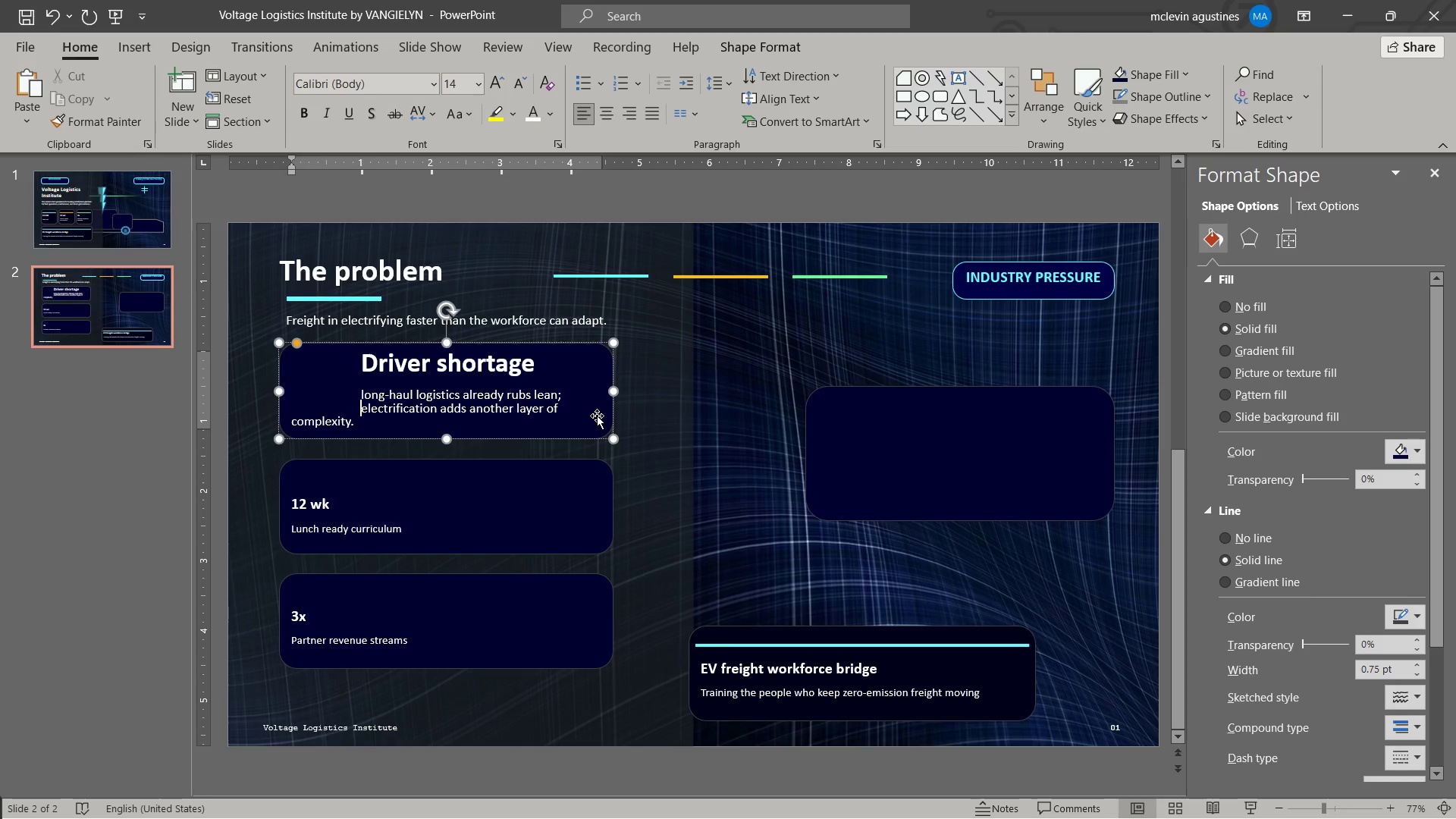 
key(ArrowDown)
 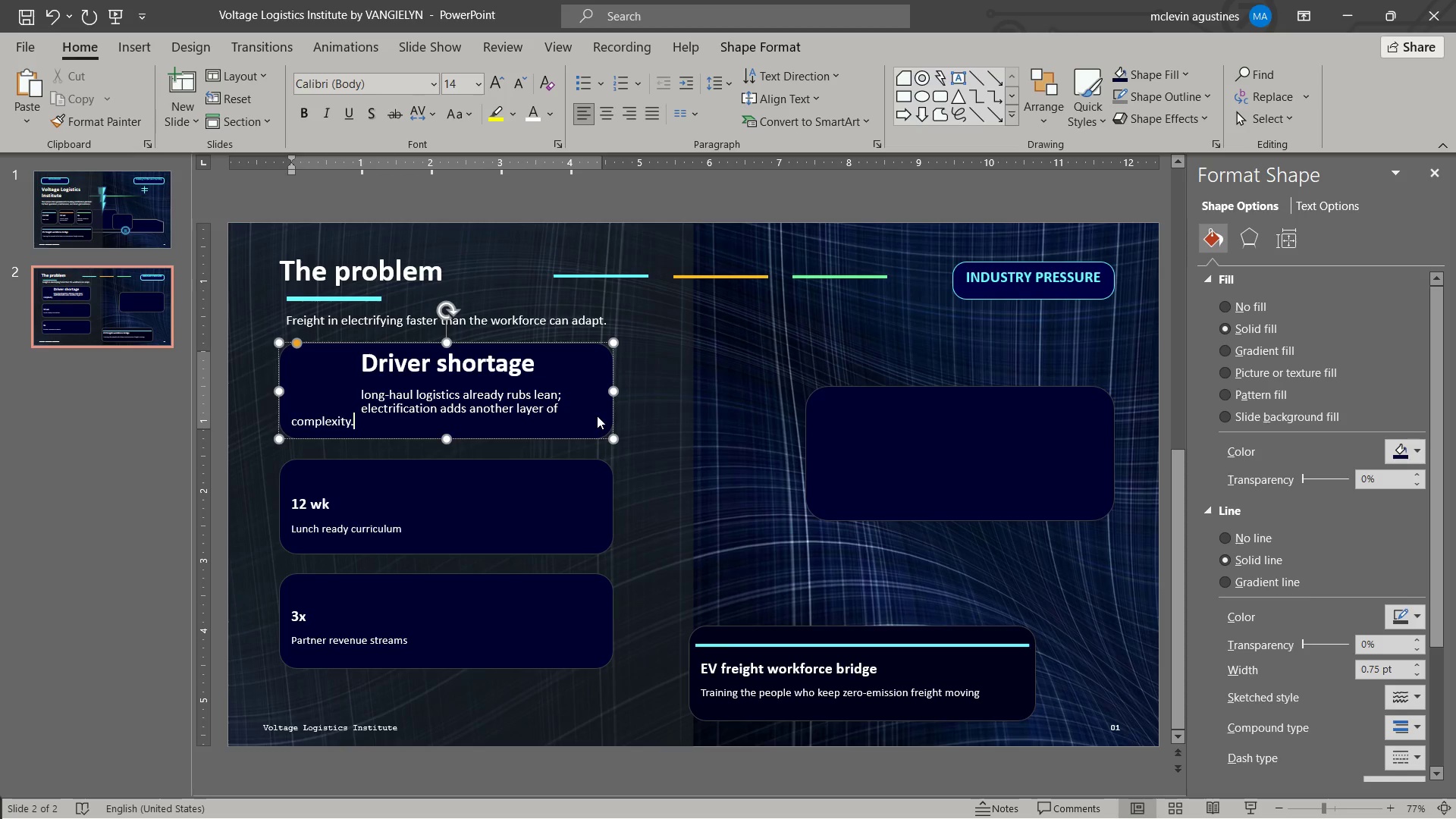 
key(Control+ArrowLeft)
 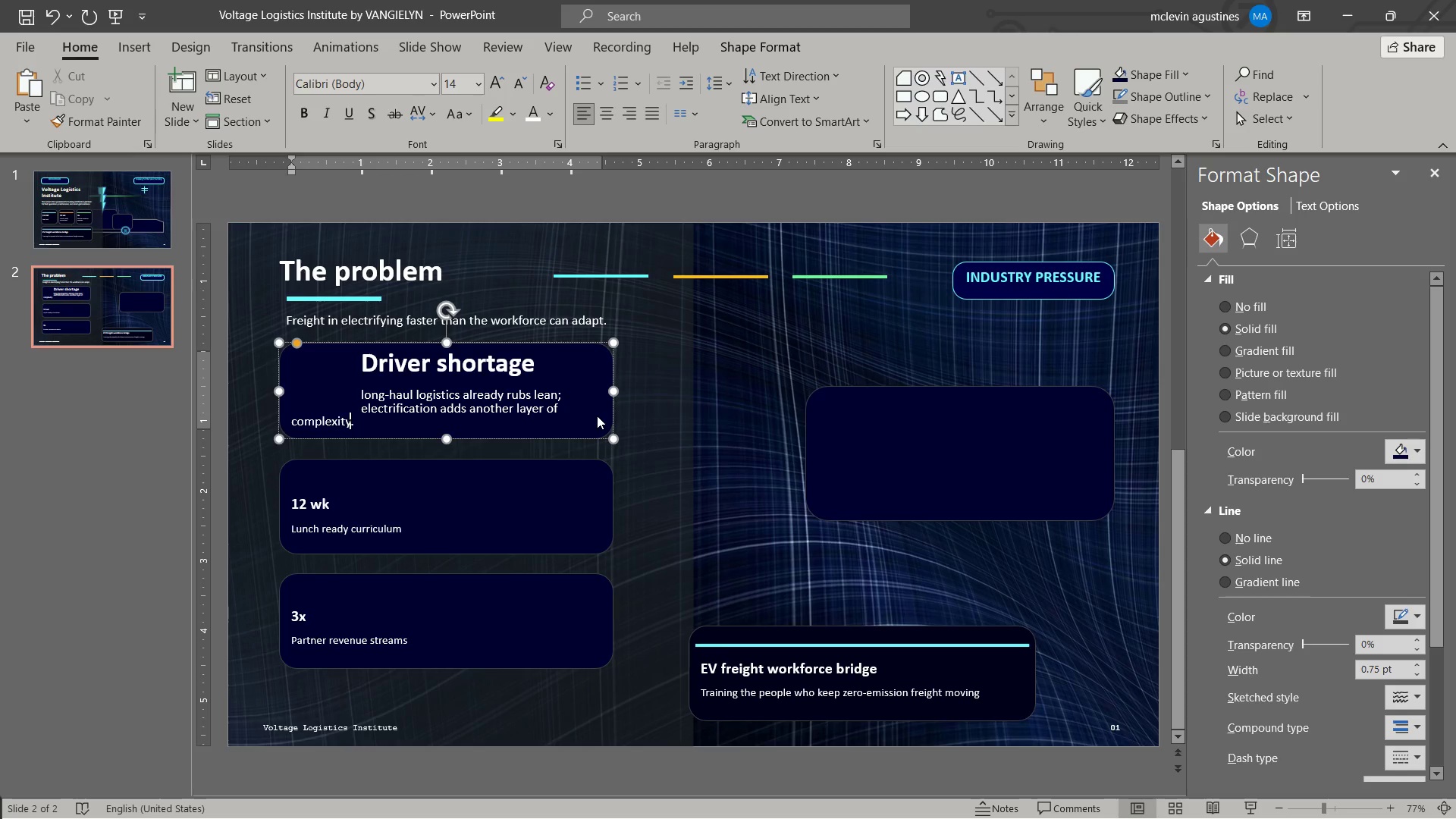 
key(Control+ArrowLeft)
 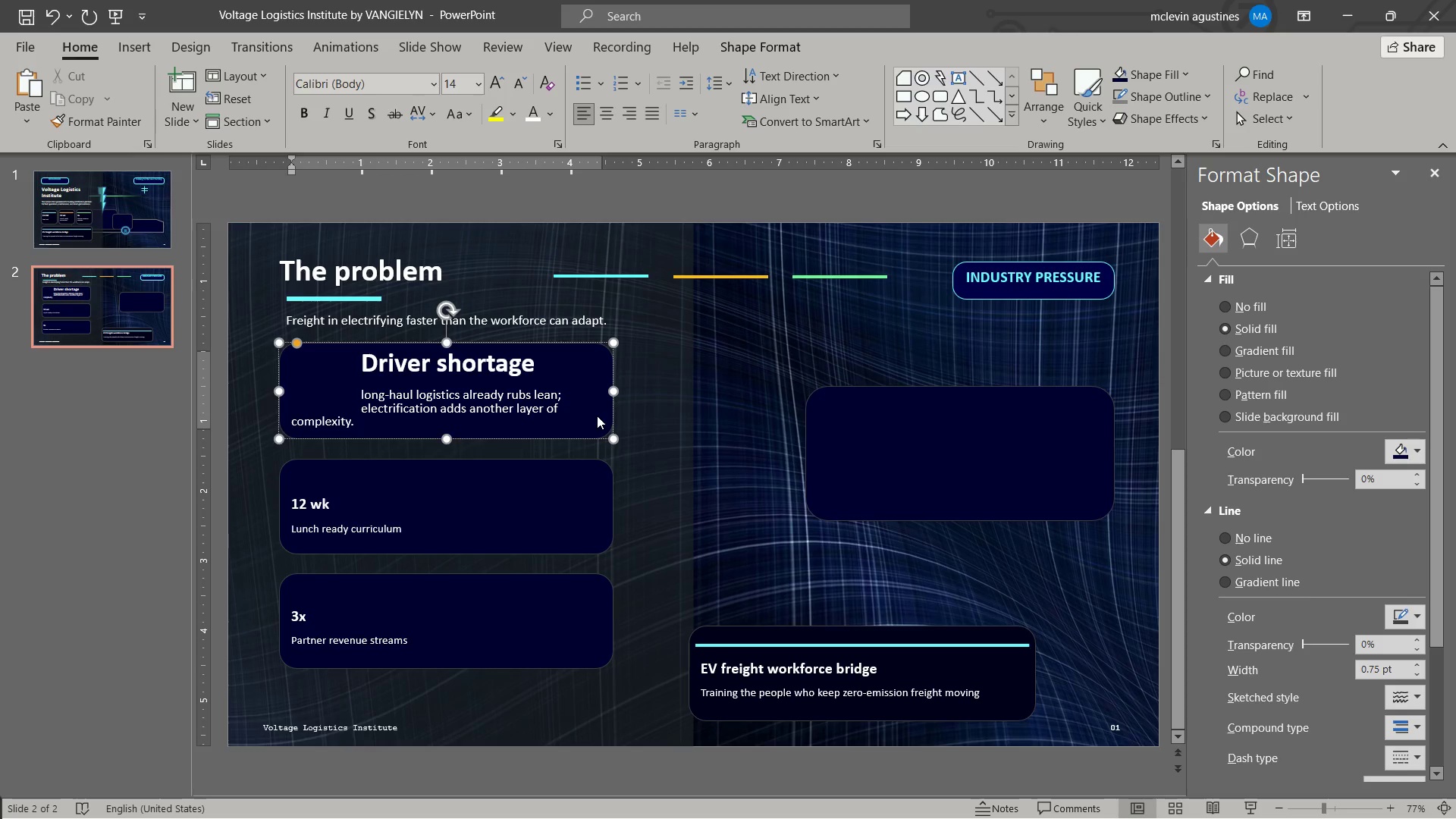 
key(Tab)
 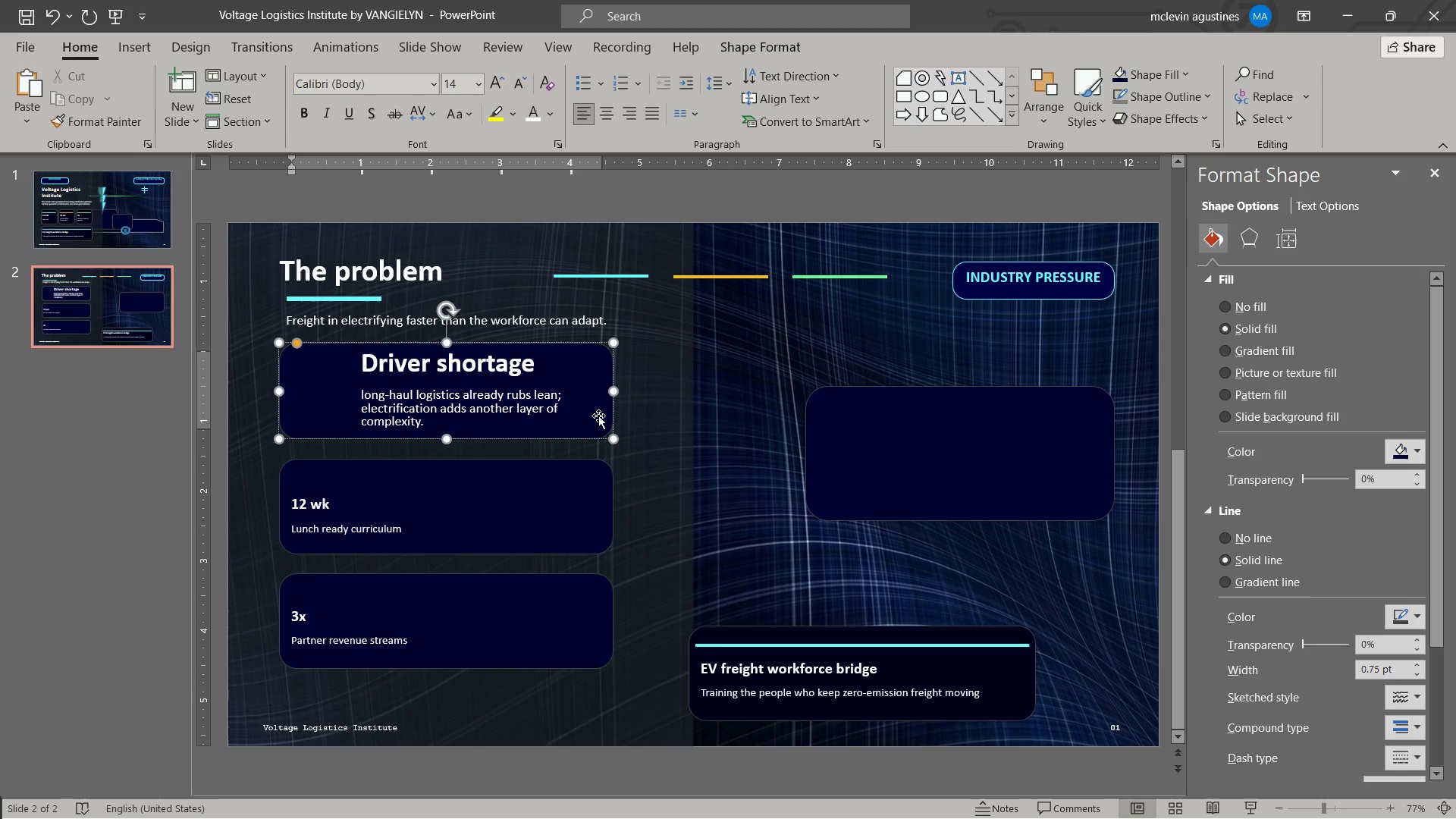 
key(Control+S)
 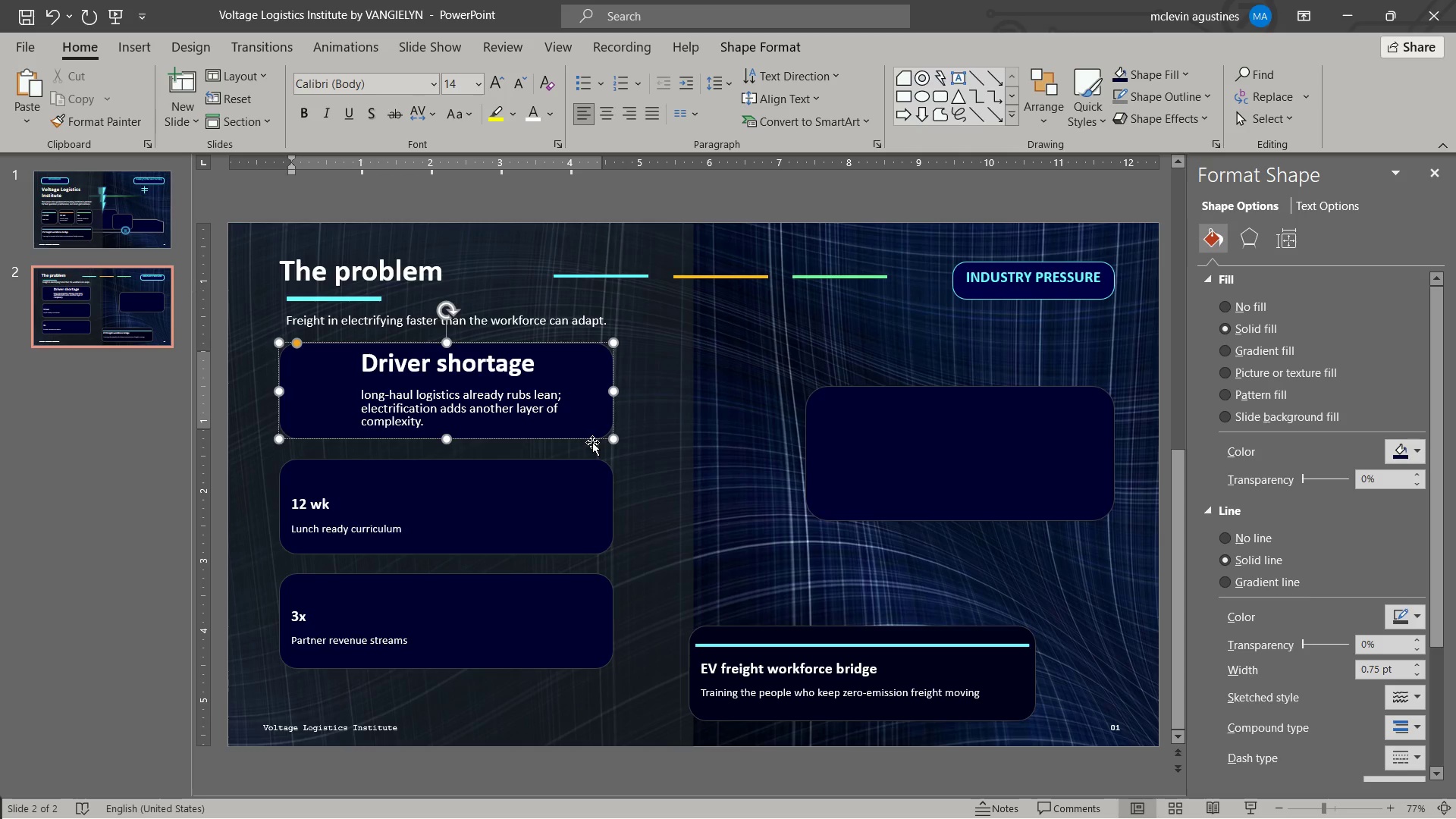 
wait(5.97)
 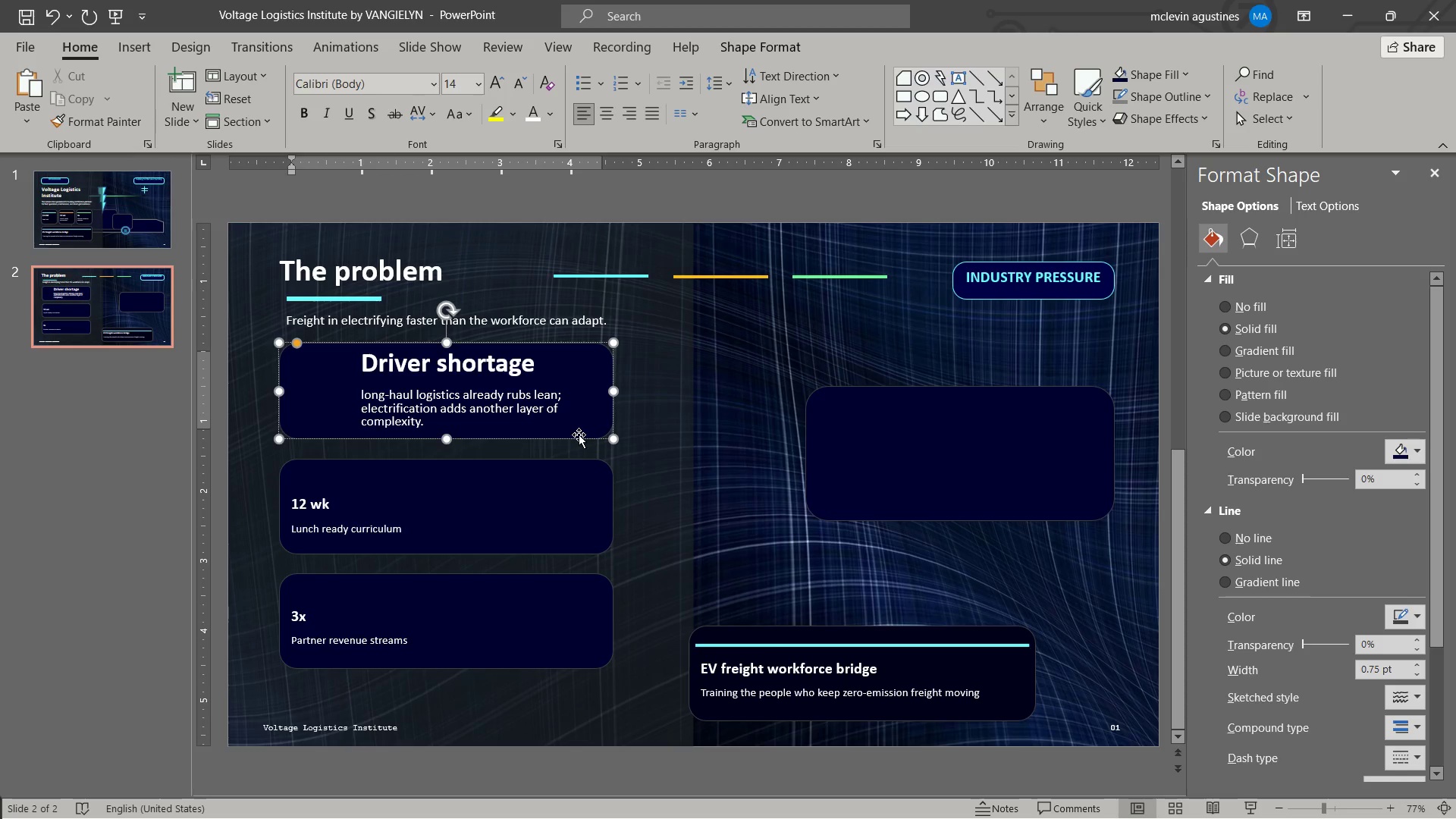 
key(Escape)
 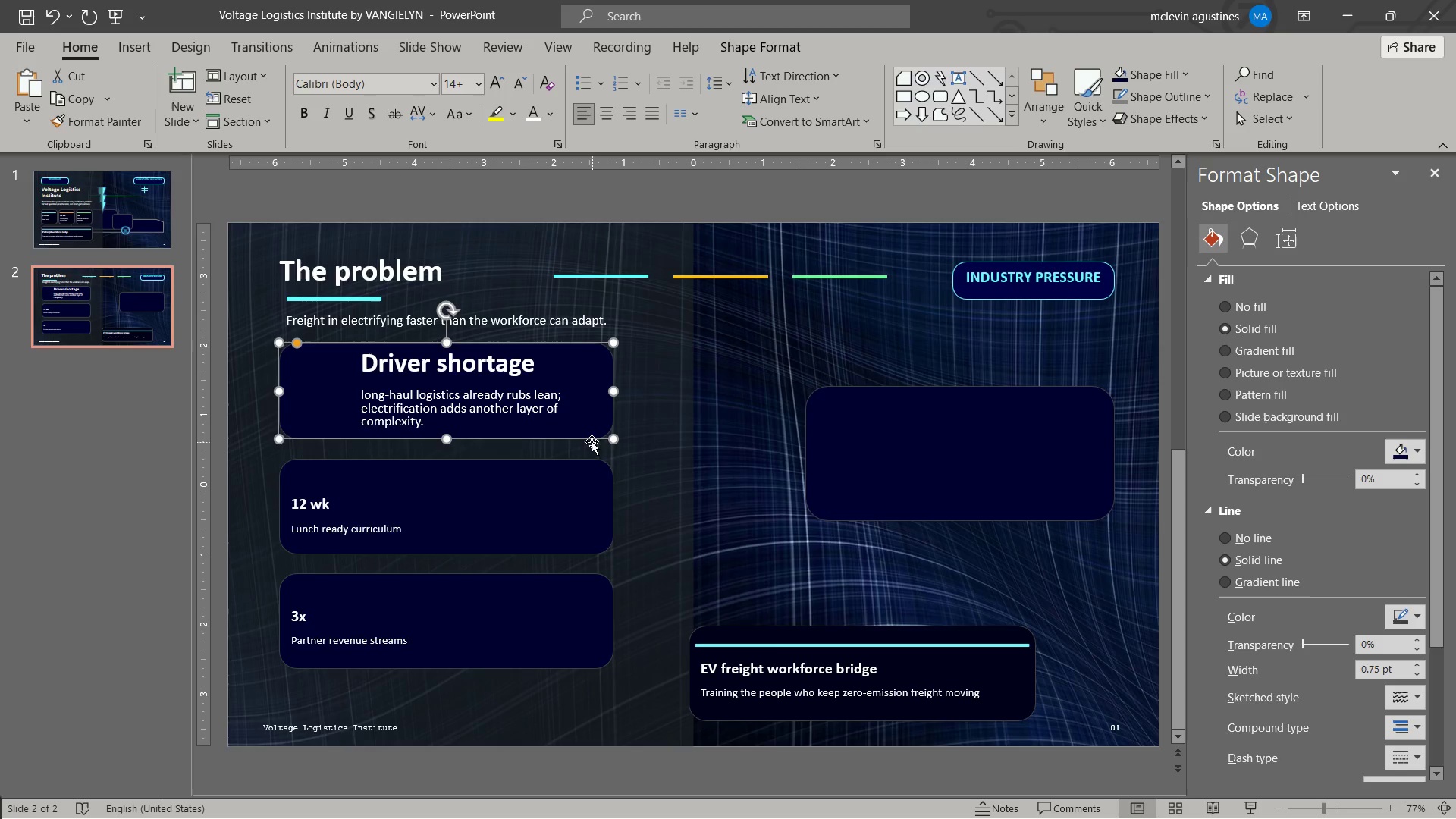 
wait(5.17)
 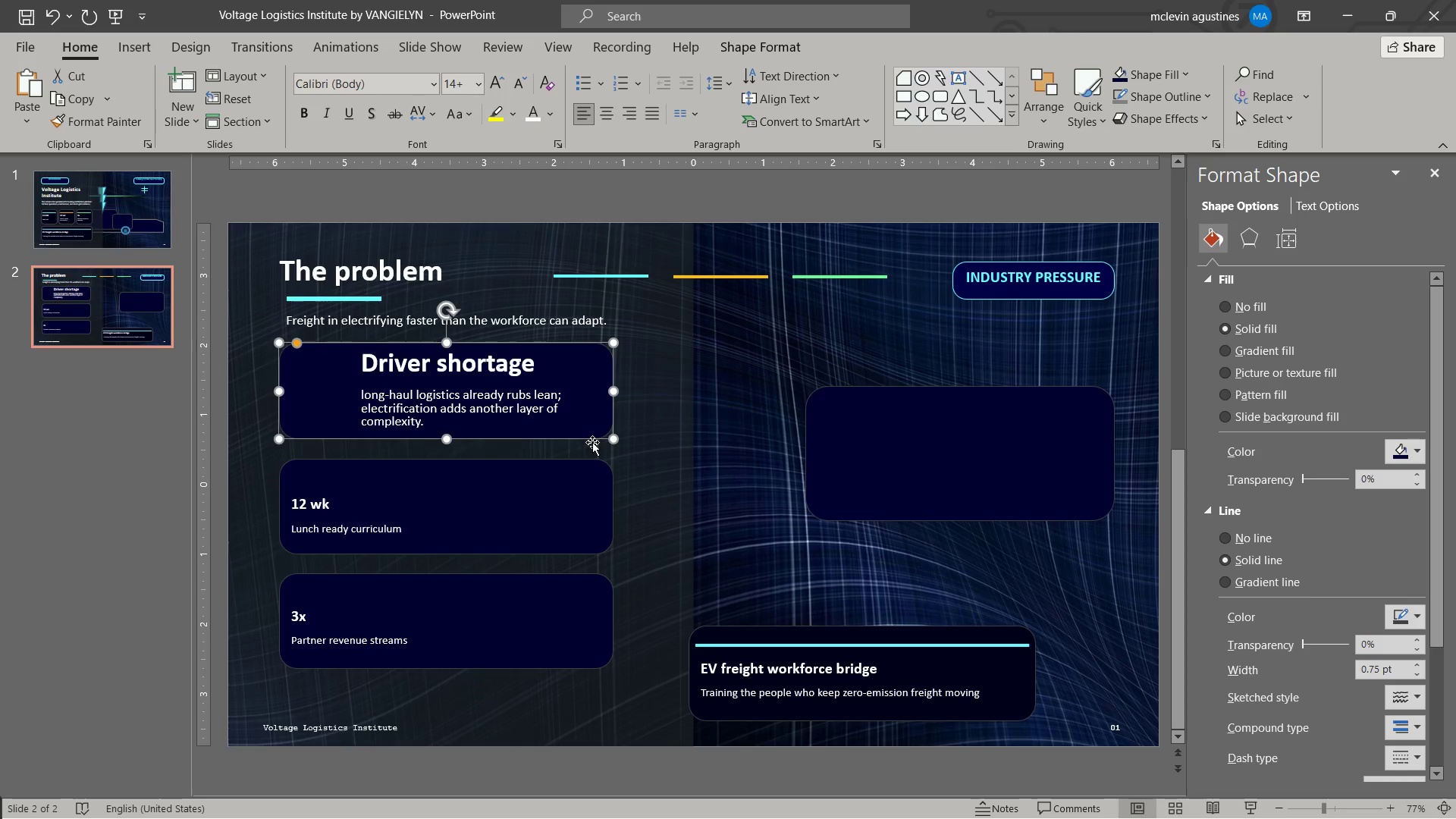 
key(Alt+Tab)
 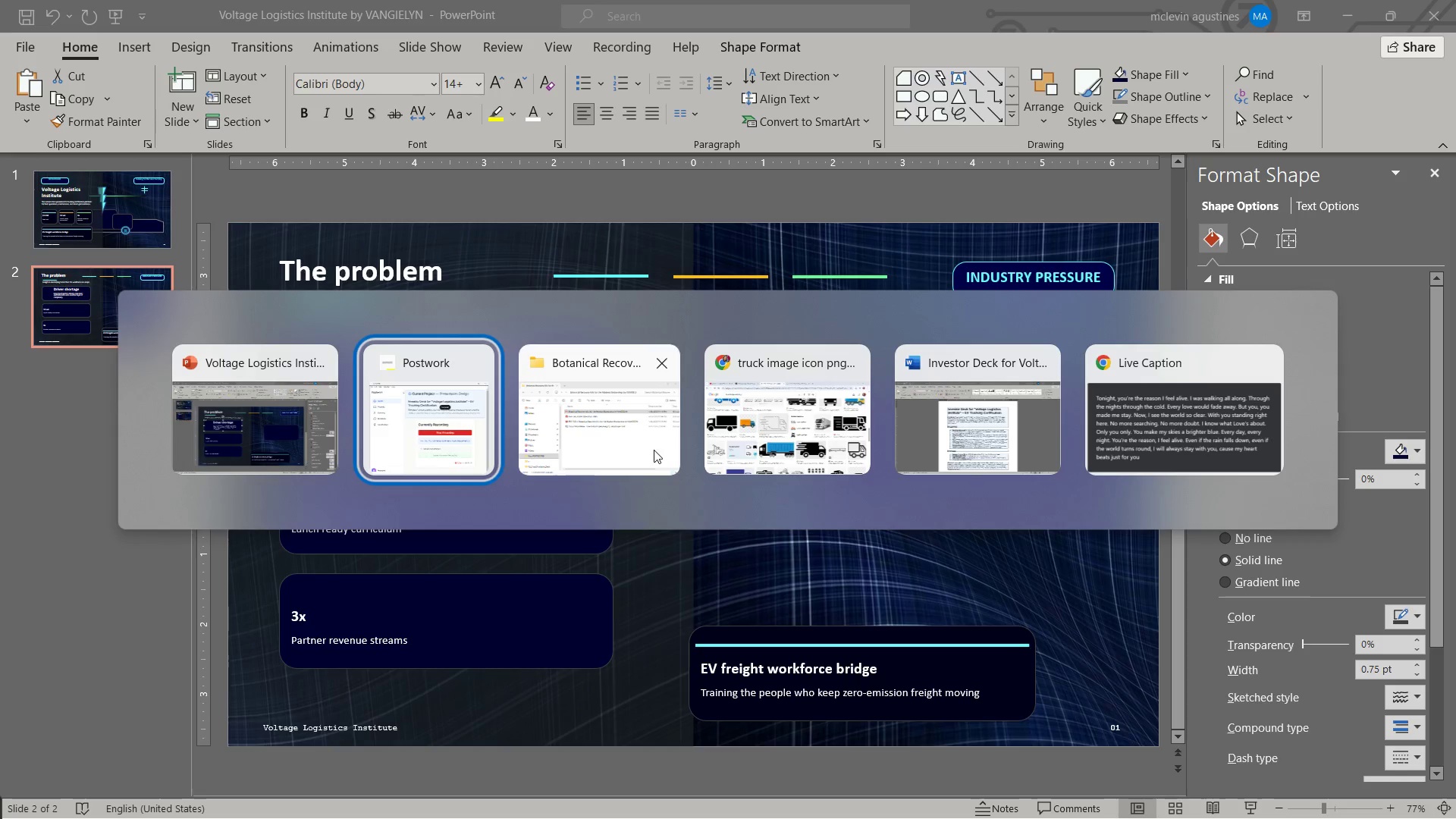 
key(Alt+Tab)
 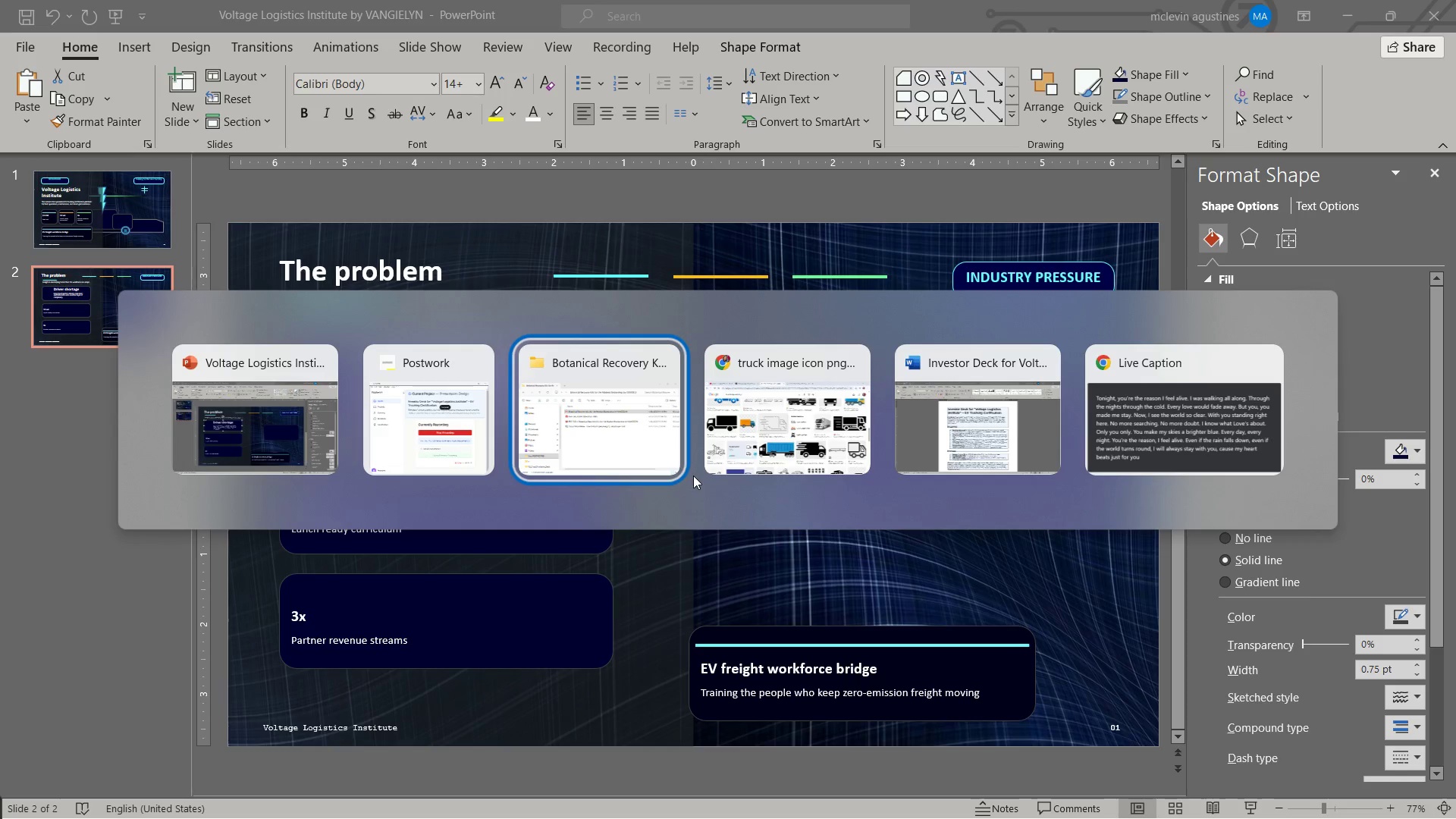 
key(Alt+Tab)
 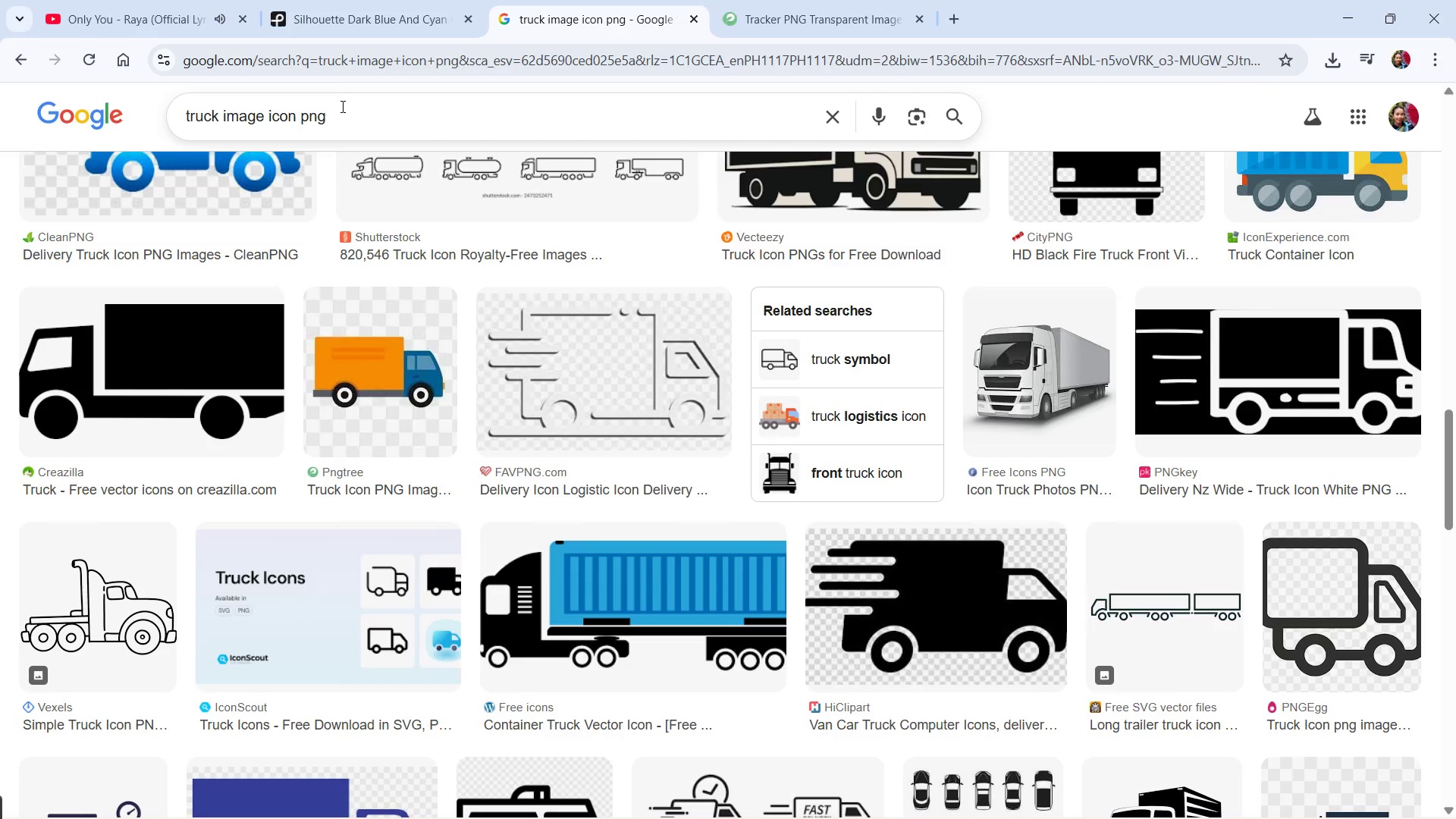 
left_click([344, 107])
 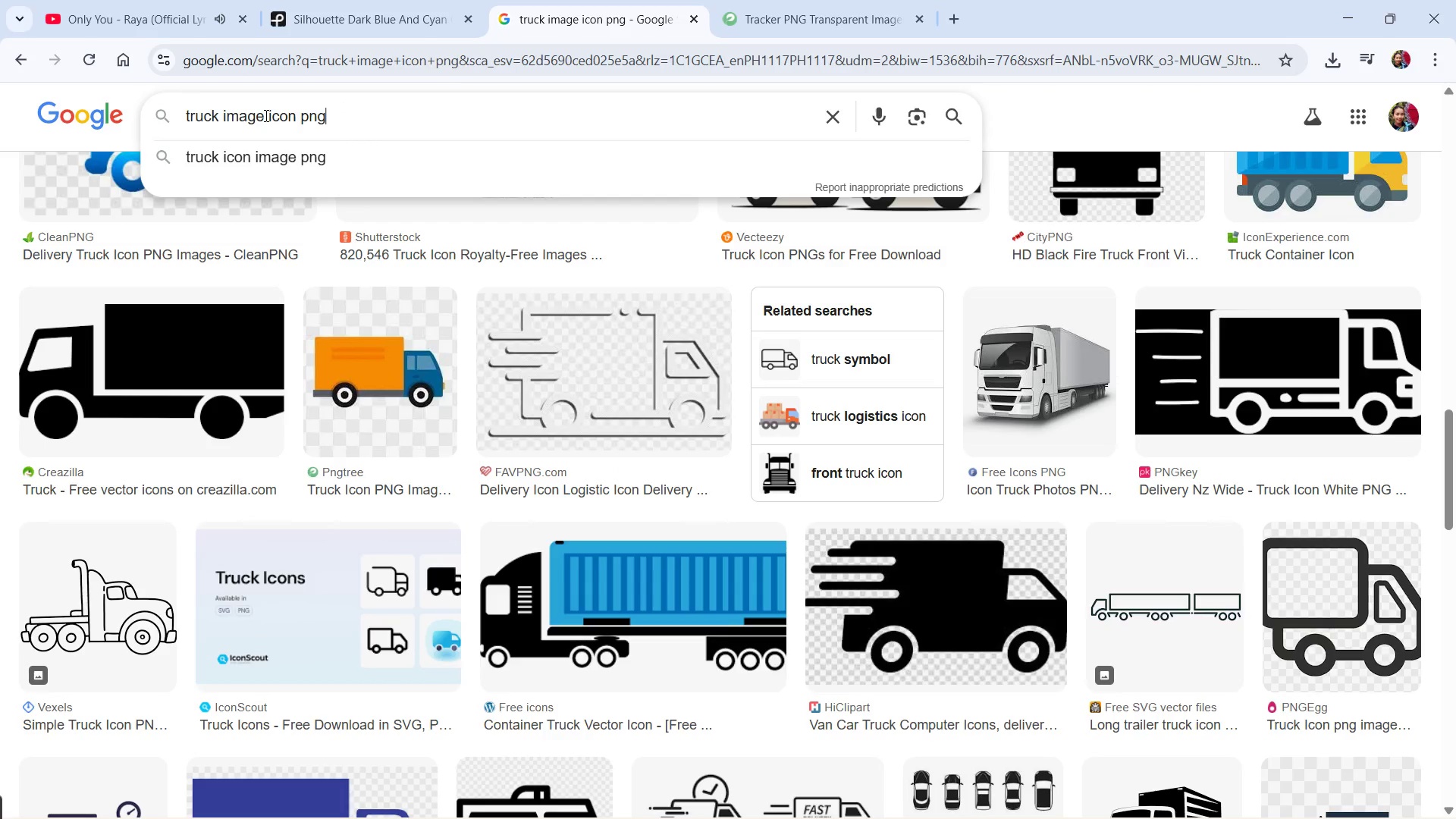 
left_click_drag(start_coordinate=[264, 115], to_coordinate=[149, 122])
 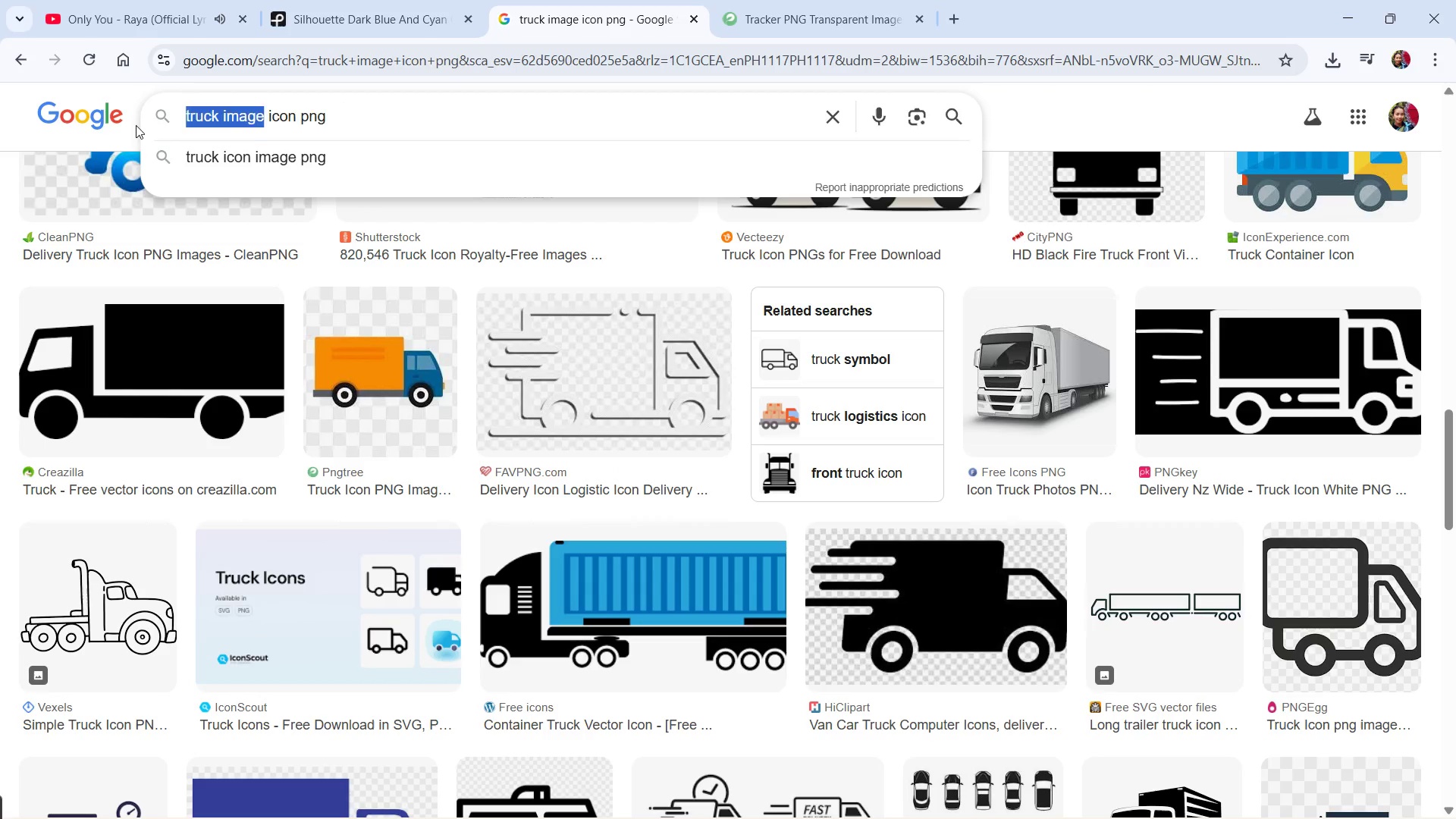 
type(driver shortafe)
key(Backspace)
key(Backspace)
type(ge)
 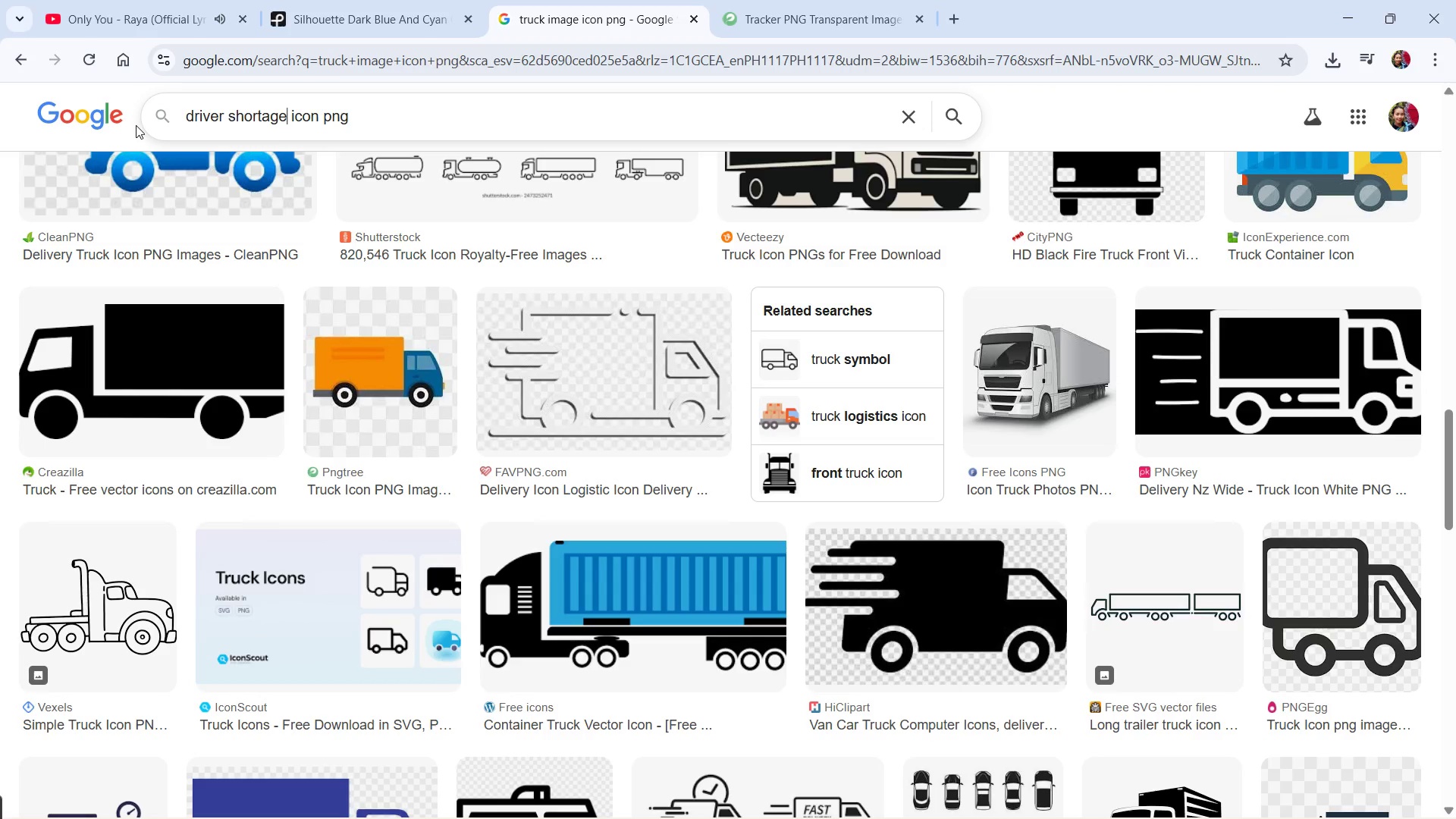 
key(Enter)
 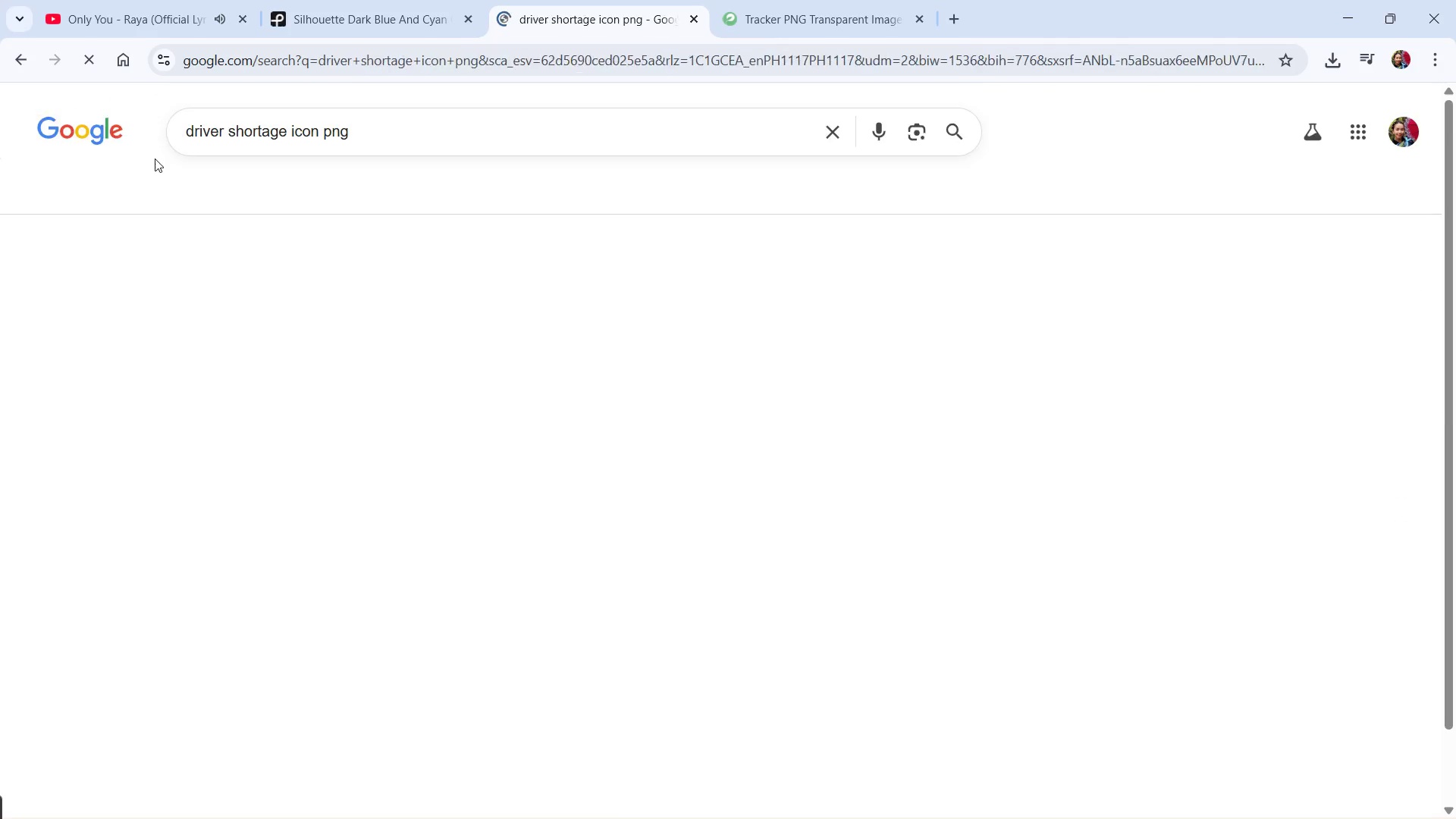 
mouse_move([293, 246])
 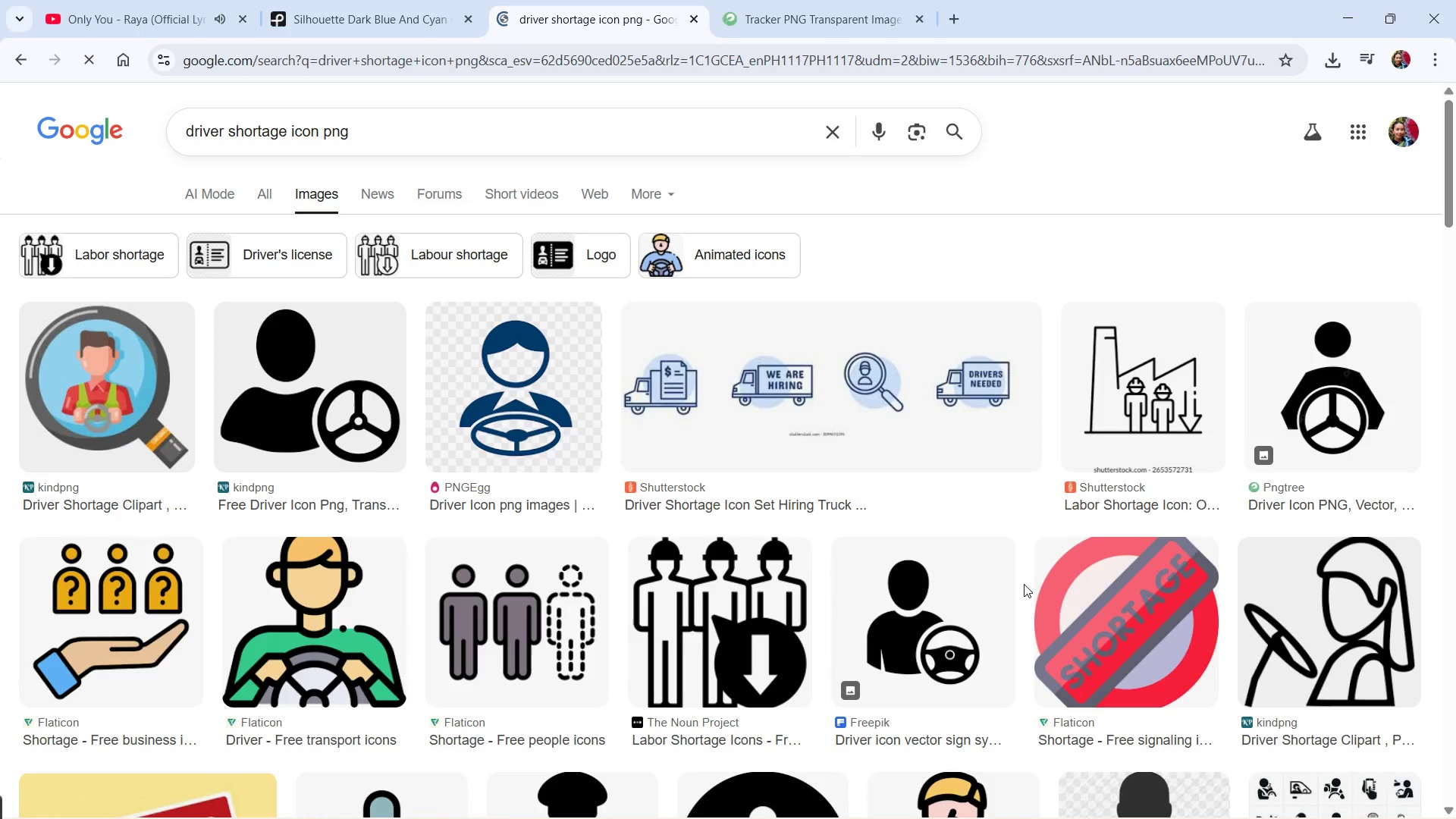 
scroll: coordinate [985, 546], scroll_direction: down, amount: 8.0
 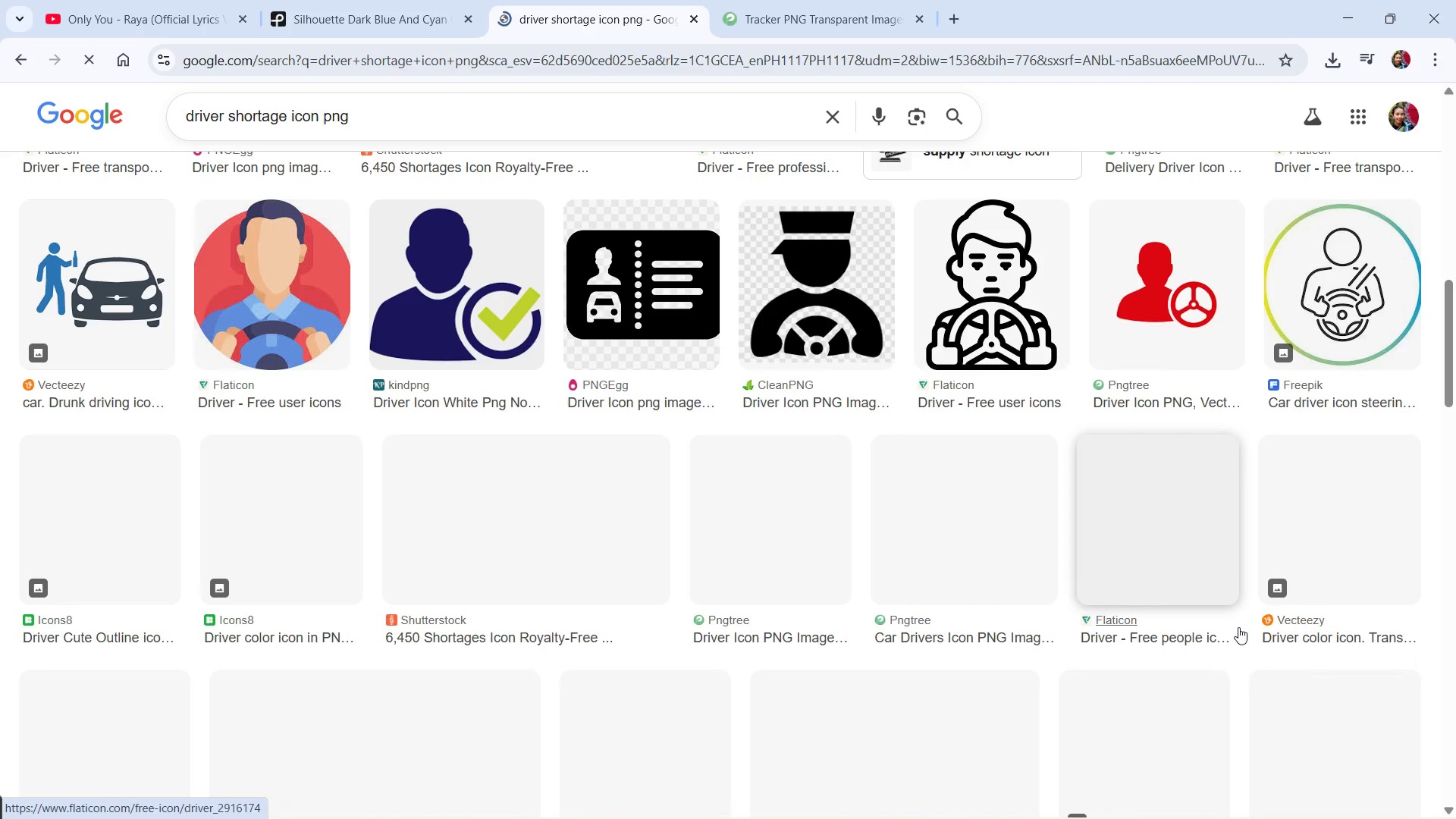 
wait(9.42)
 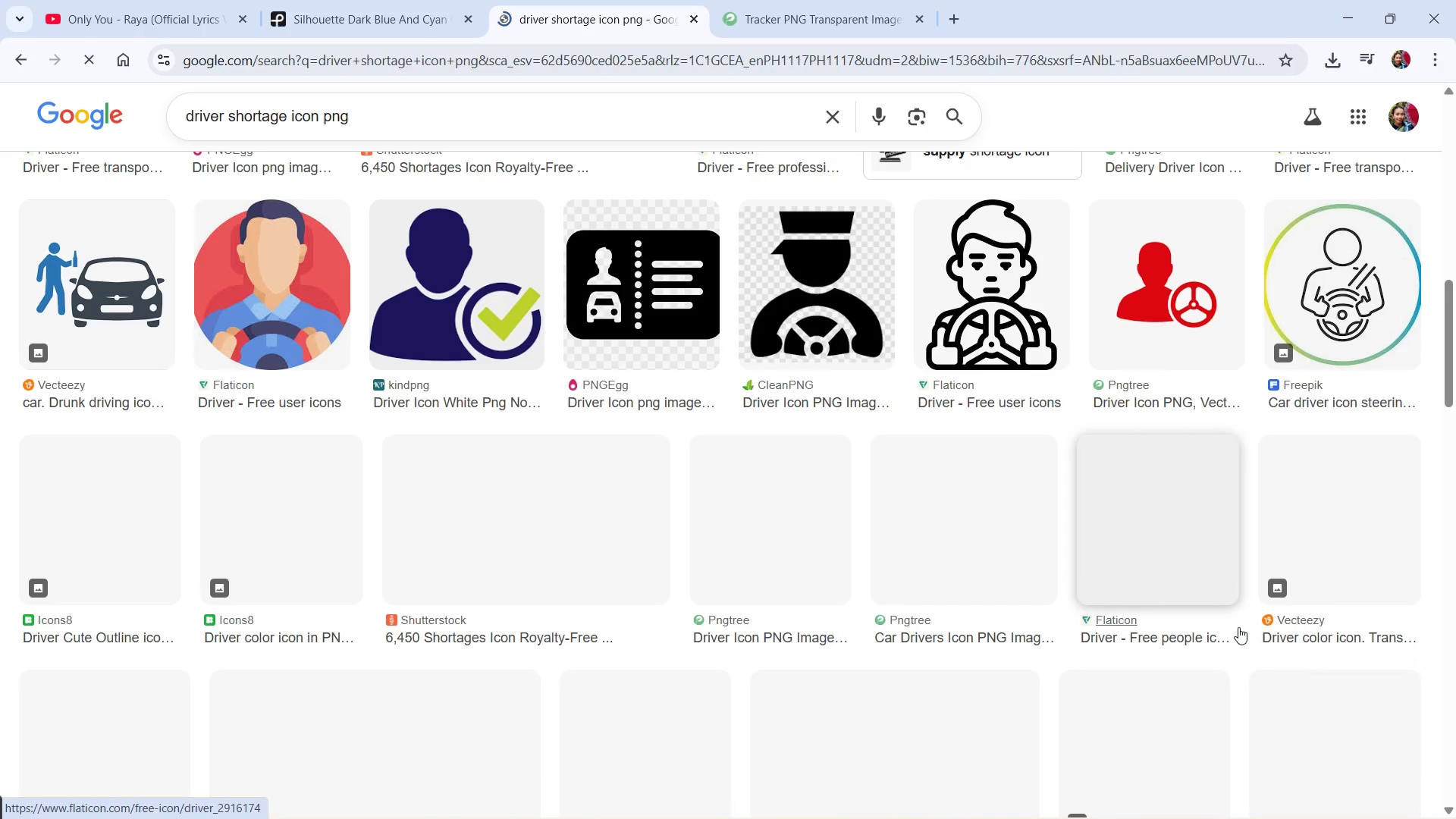 
mouse_move([1221, 478])
 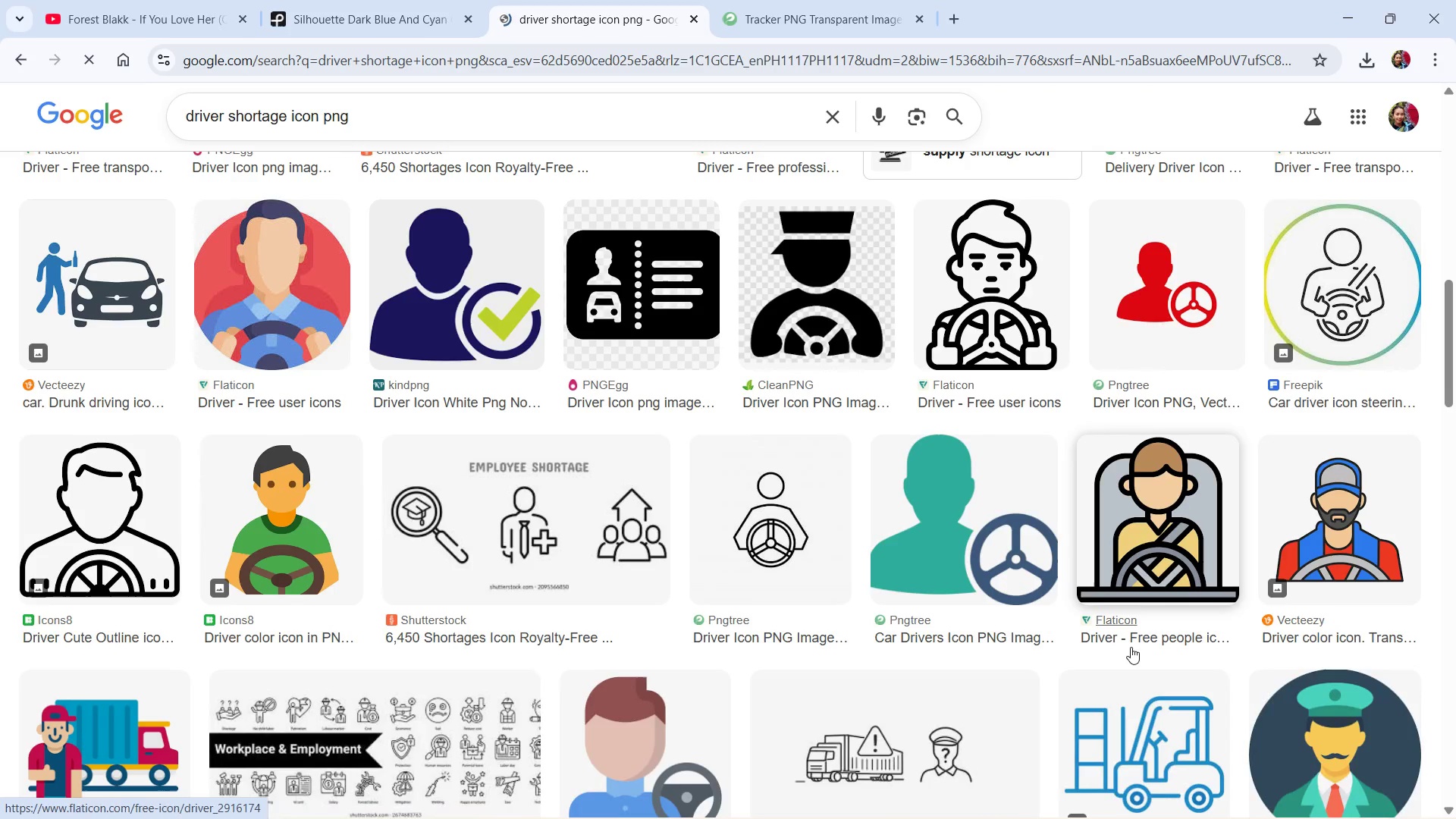 
scroll: coordinate [1130, 640], scroll_direction: down, amount: 3.0
 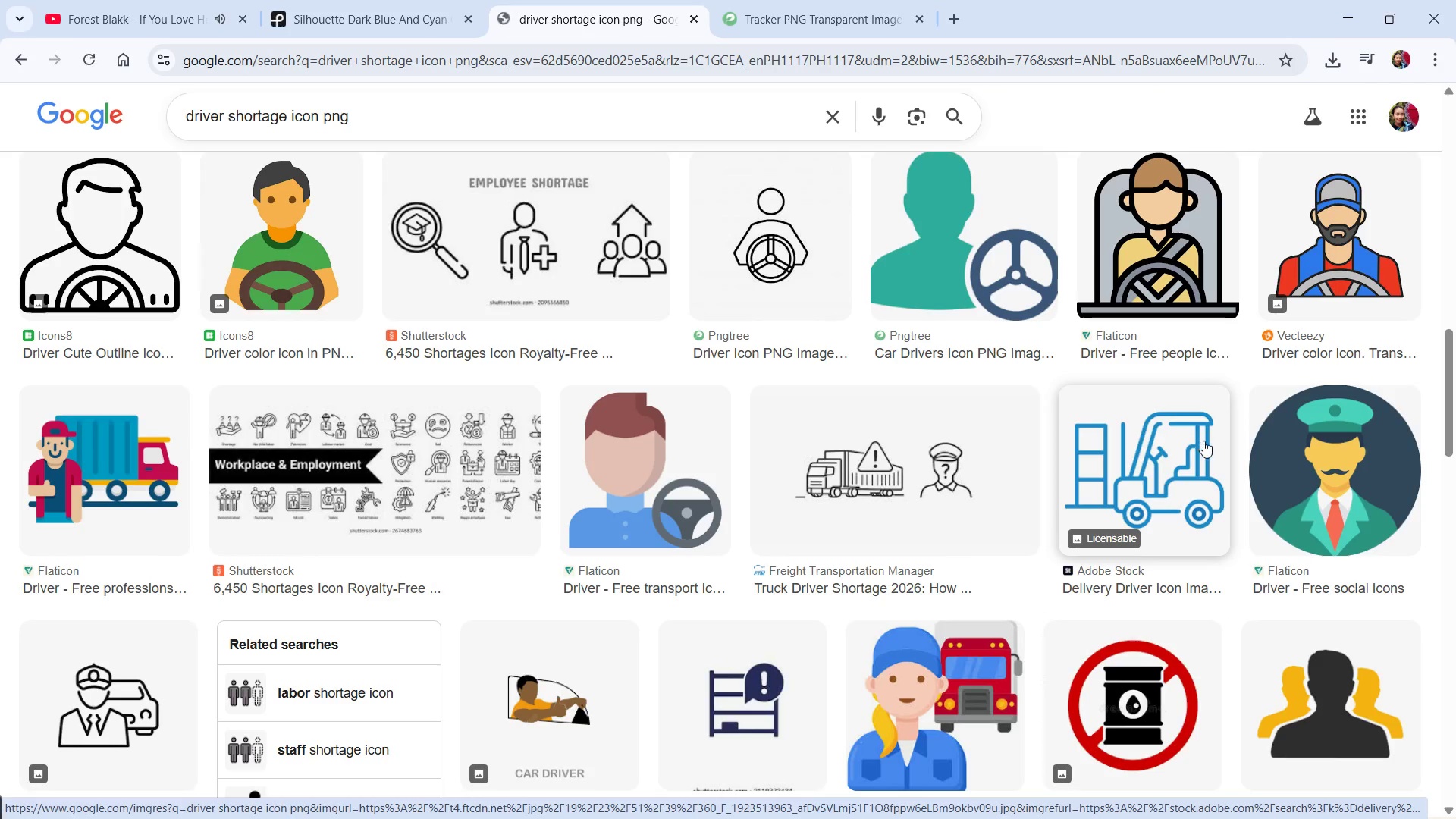 
wait(5.48)
 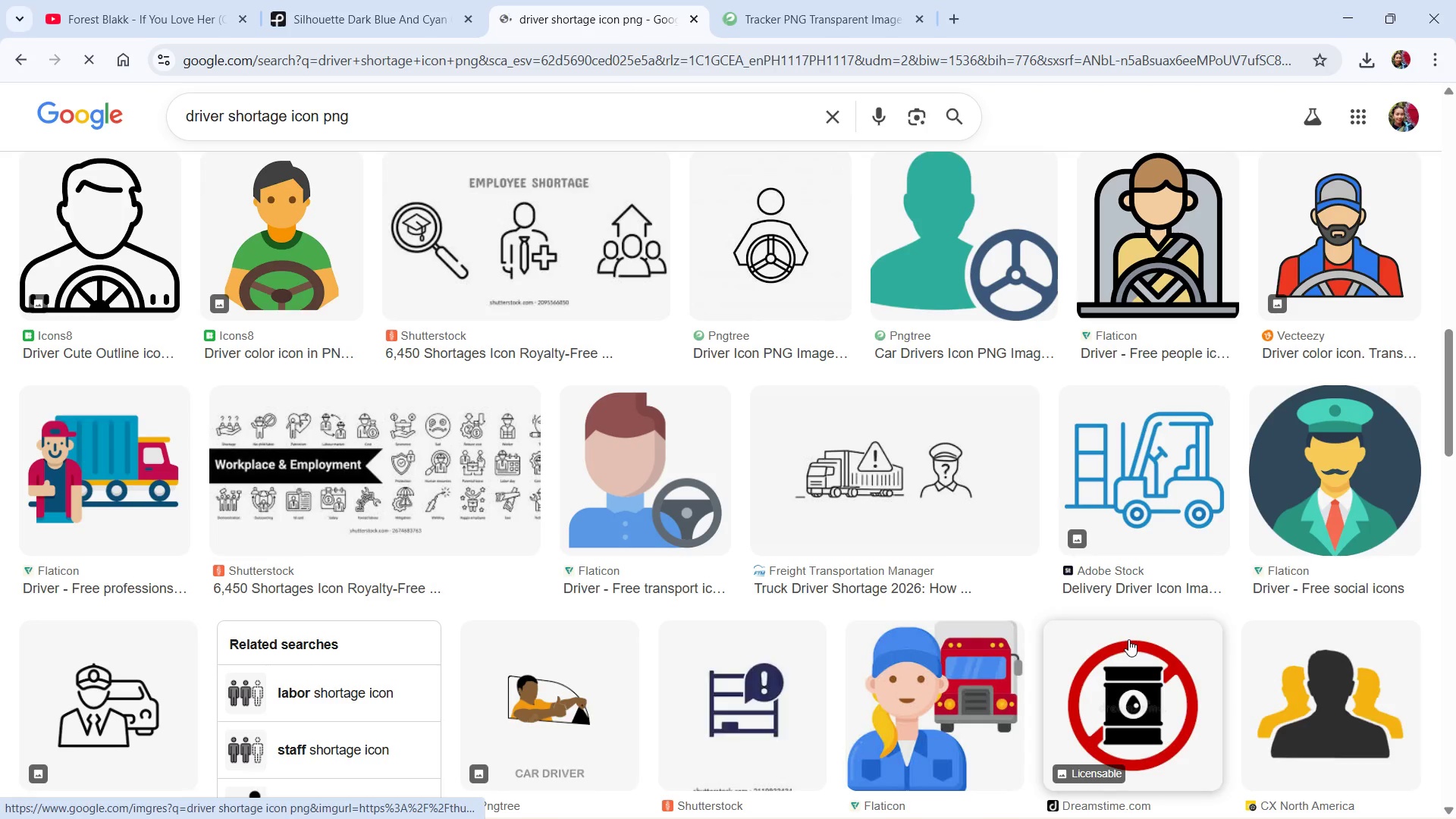 
left_click([1203, 452])
 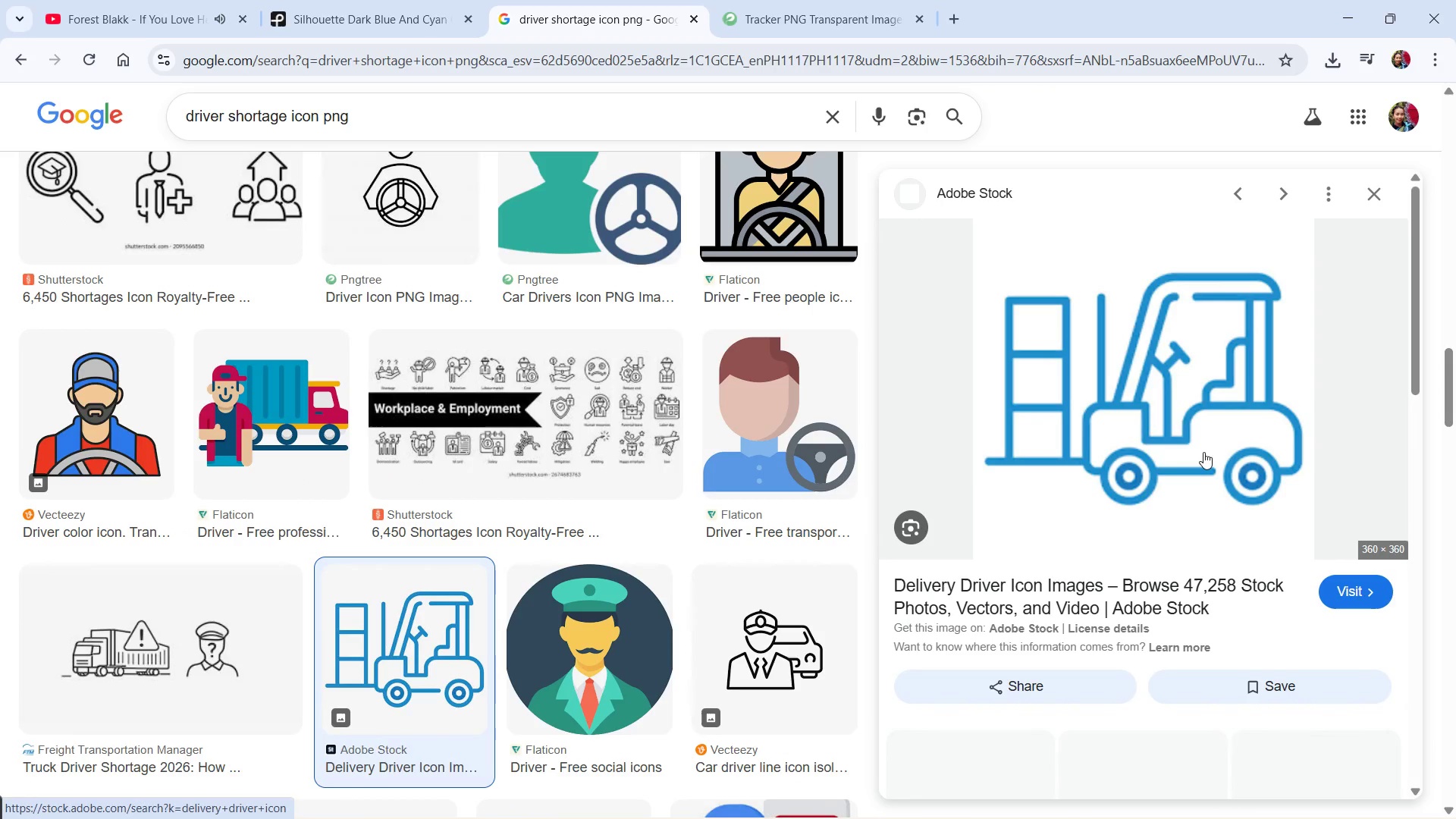 
scroll: coordinate [1192, 521], scroll_direction: down, amount: 3.0
 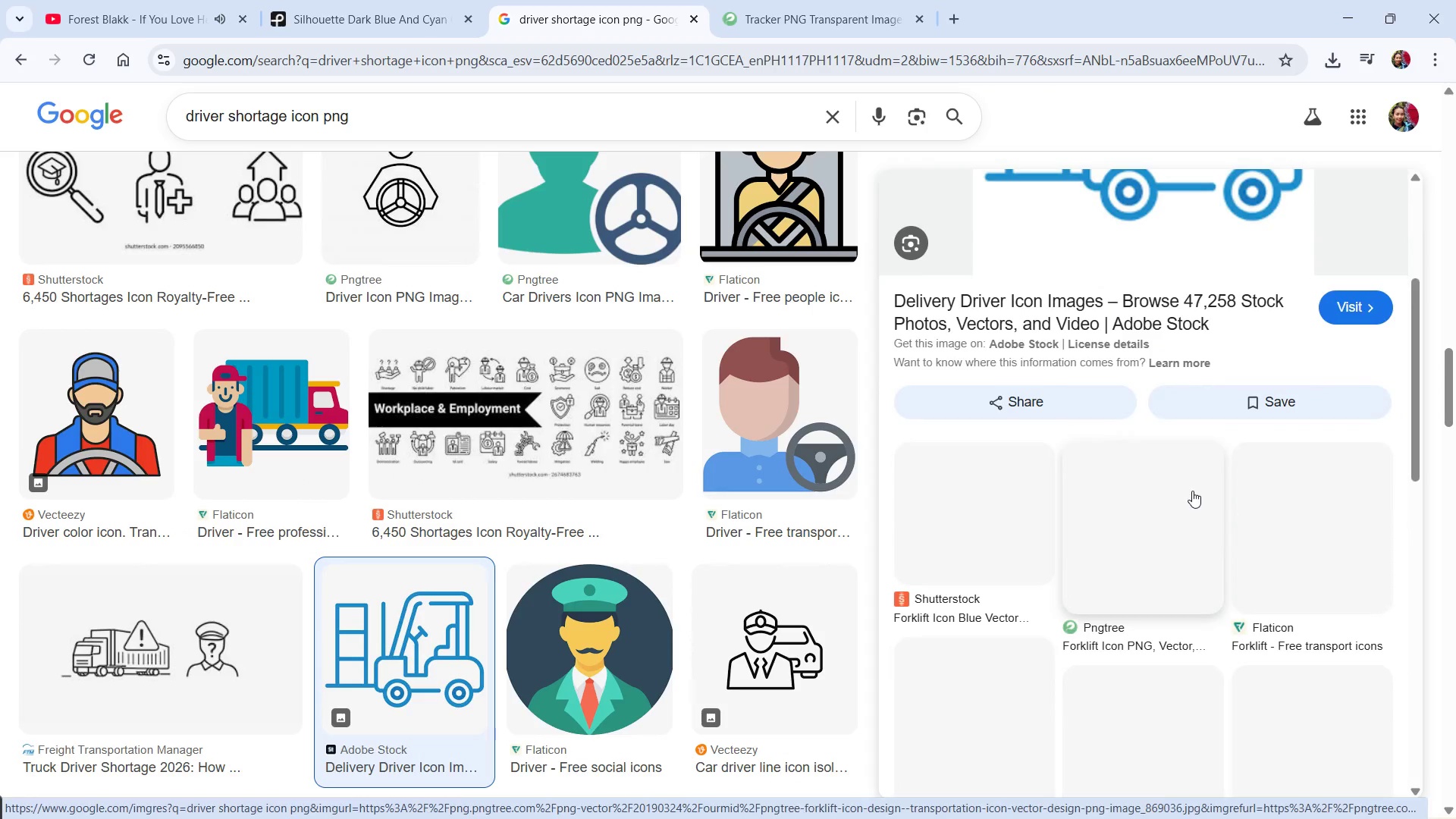 
mouse_move([1192, 466])
 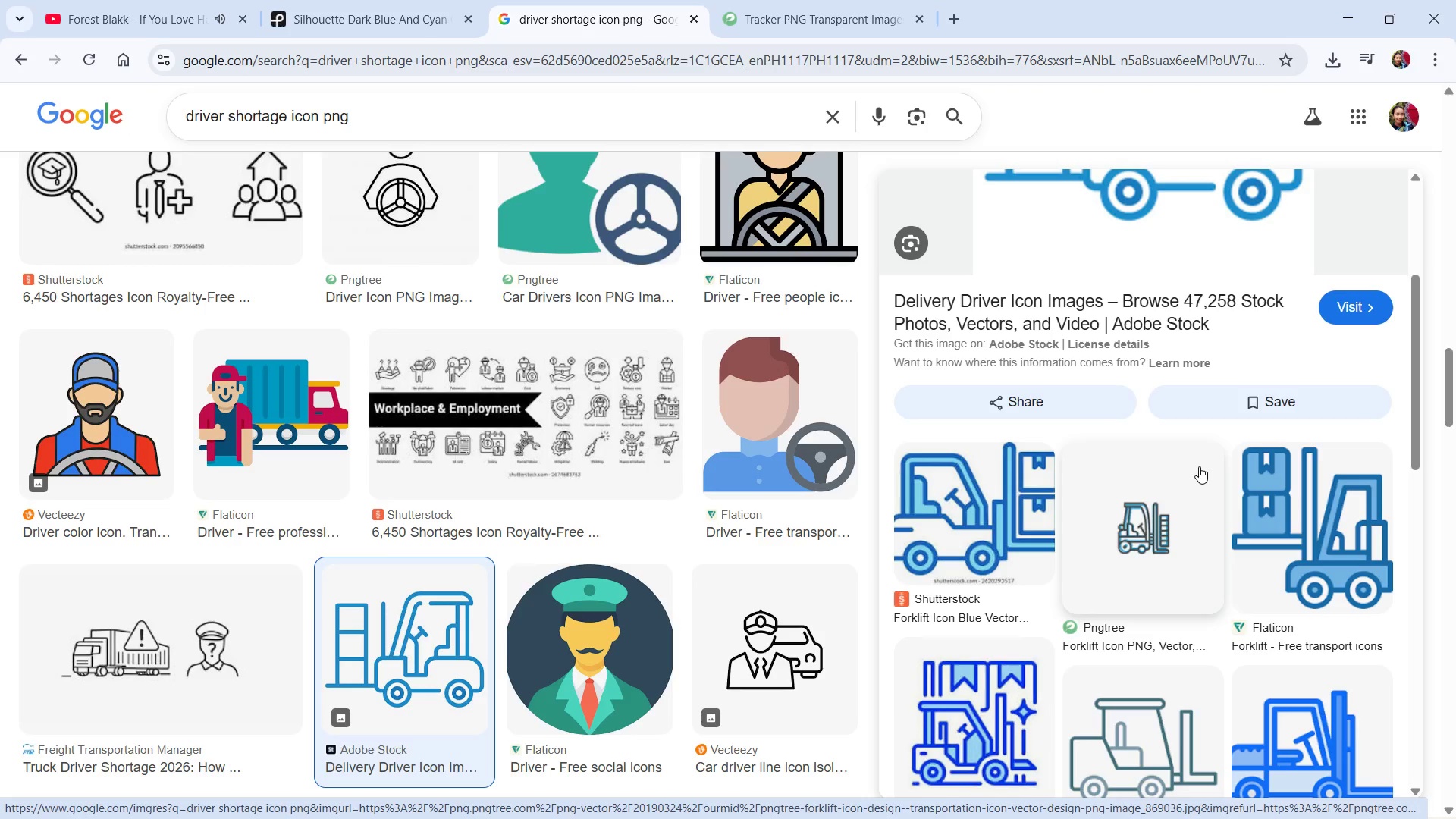 
scroll: coordinate [1204, 477], scroll_direction: down, amount: 4.0
 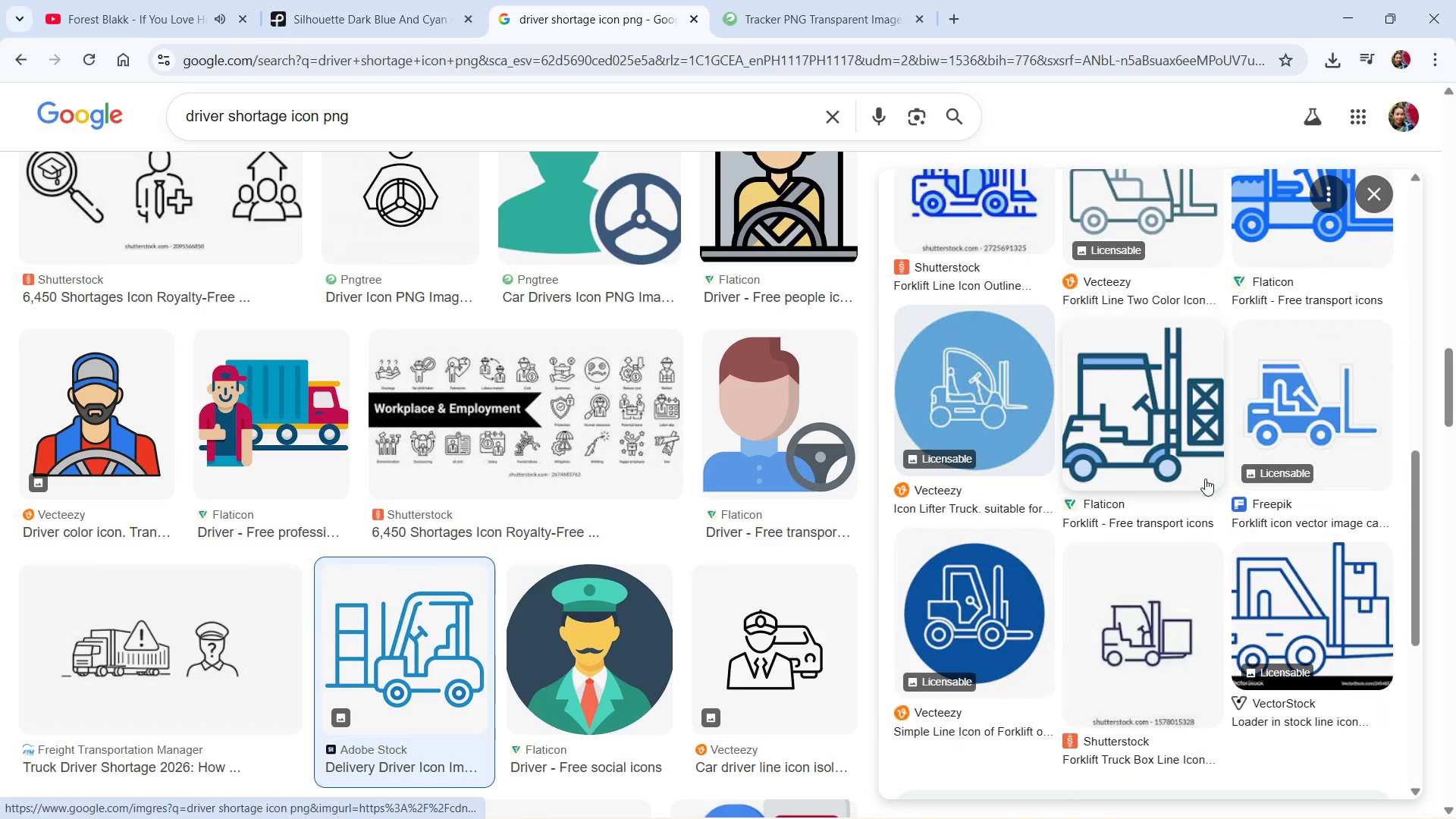 
scroll: coordinate [1205, 478], scroll_direction: up, amount: 8.0
 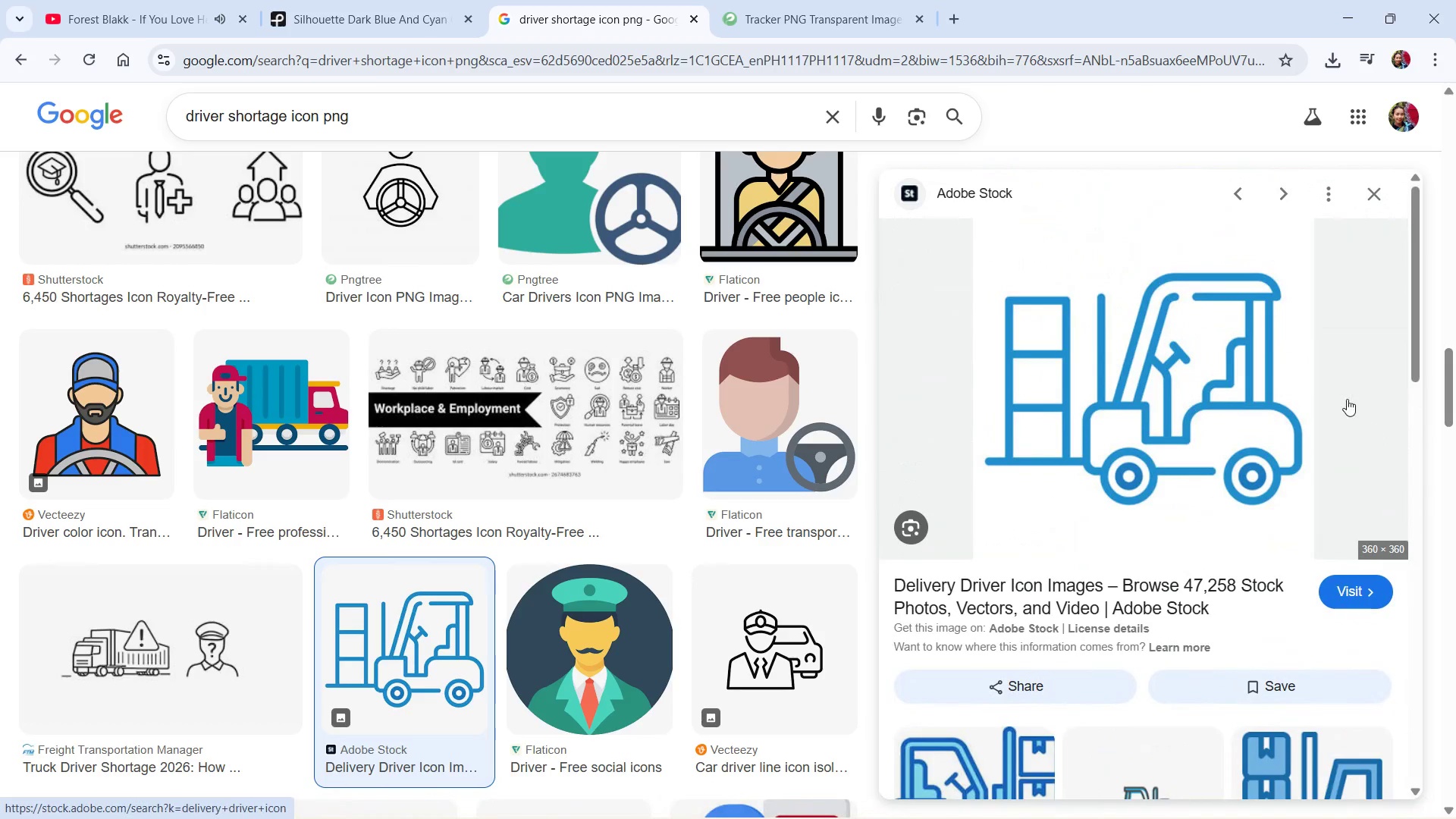 
key(PrintScreen)
 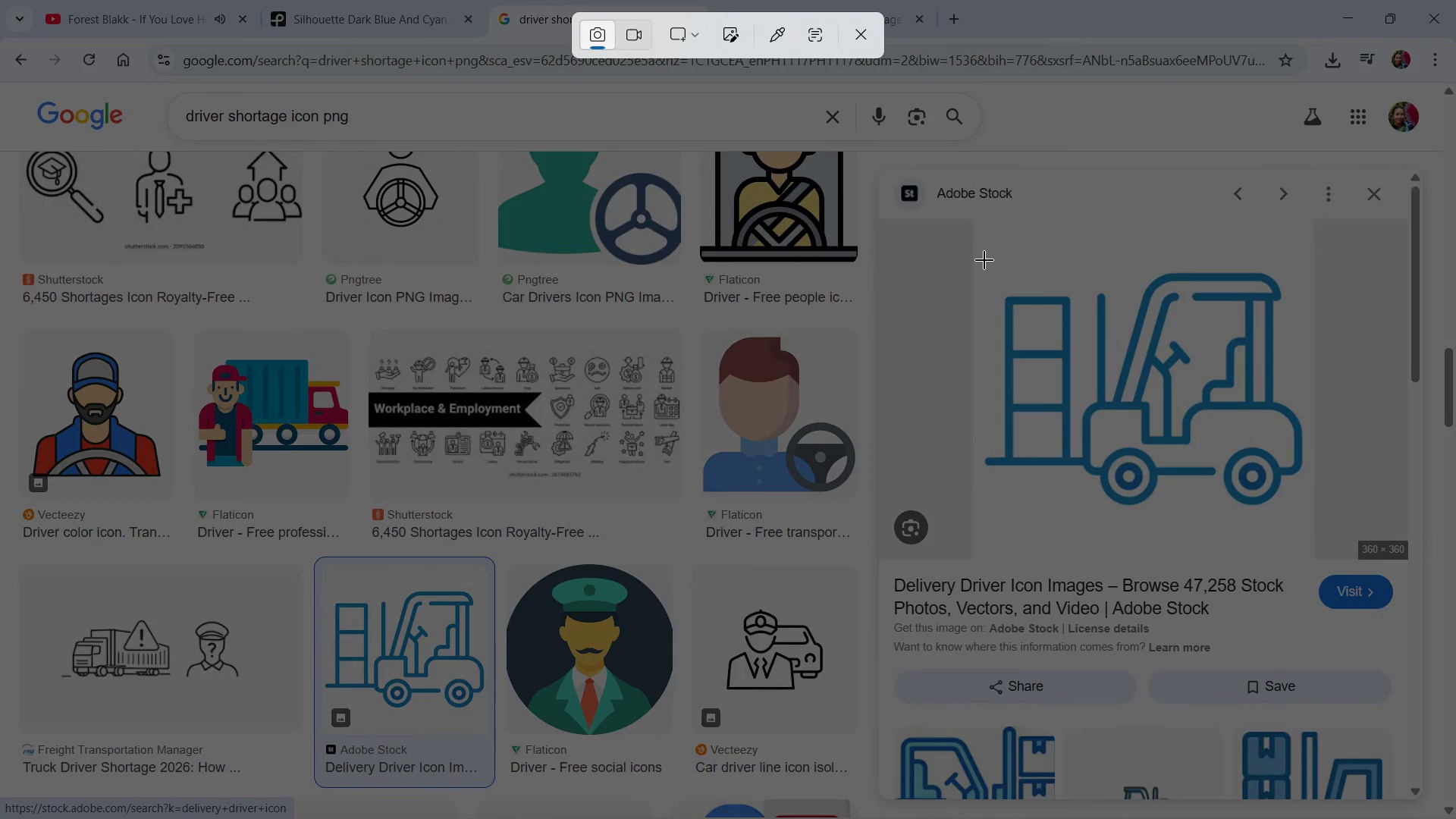 
left_click_drag(start_coordinate=[985, 258], to_coordinate=[1304, 517])
 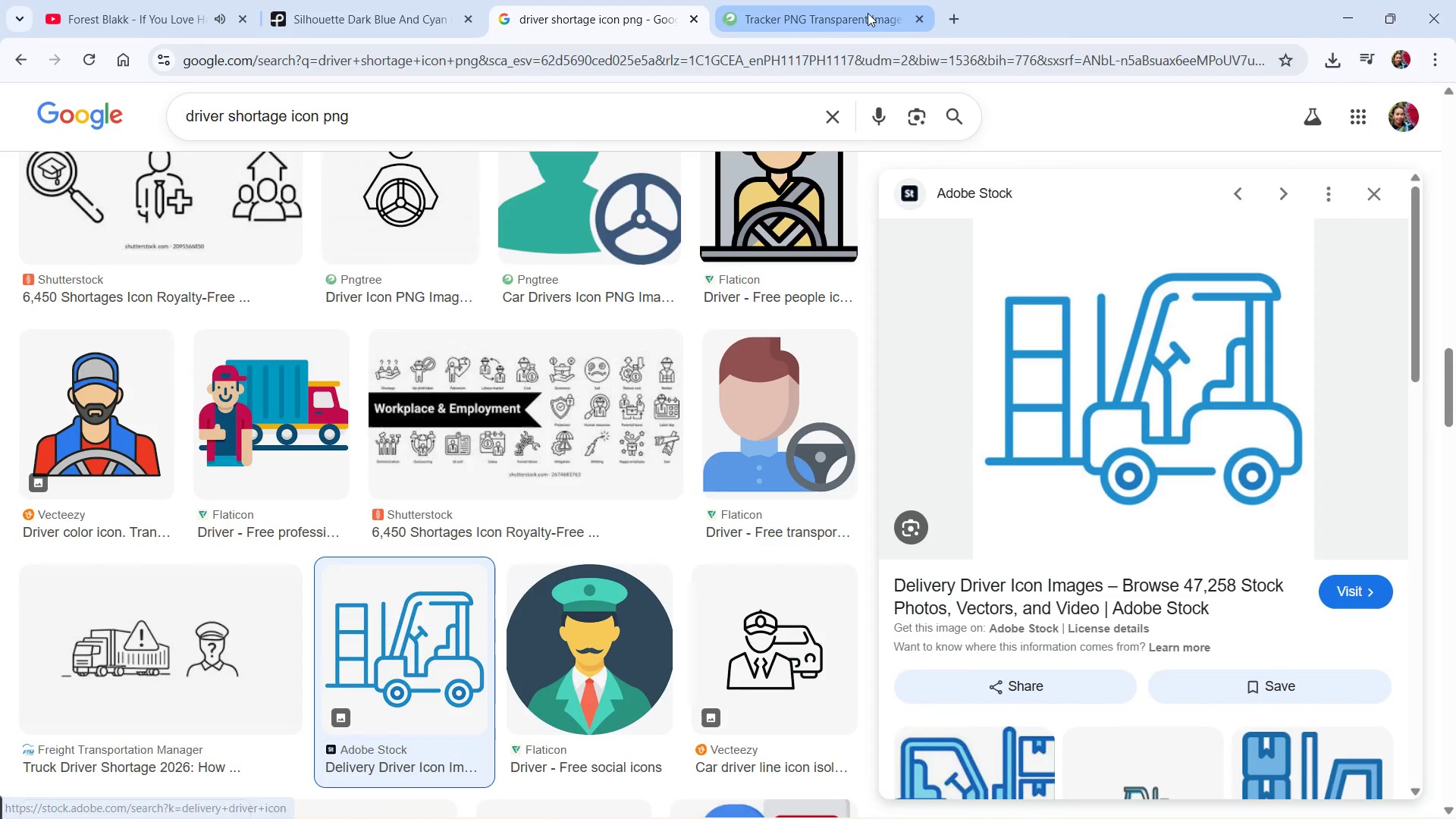 
left_click([868, 13])
 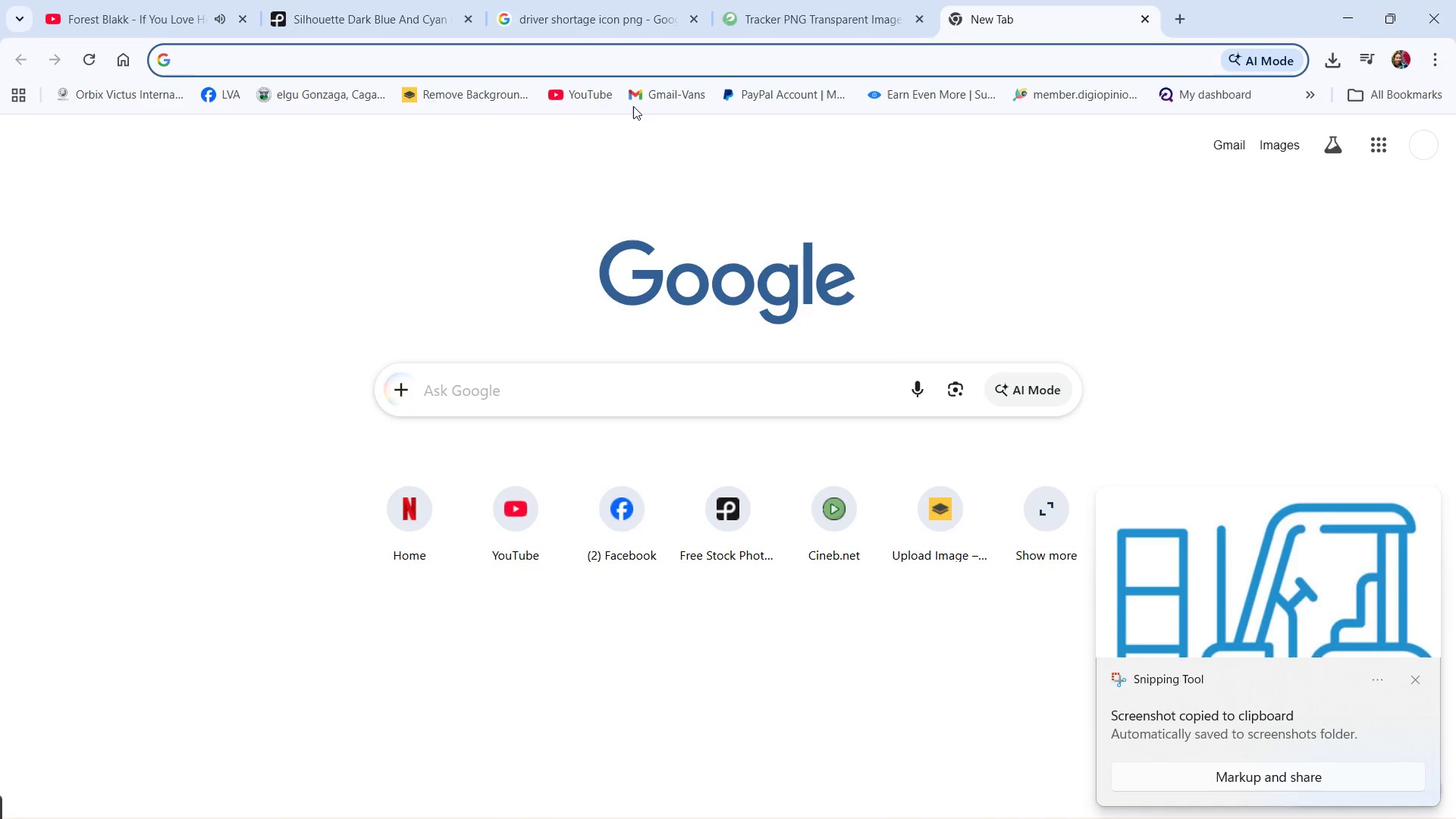 
left_click([833, 2])
 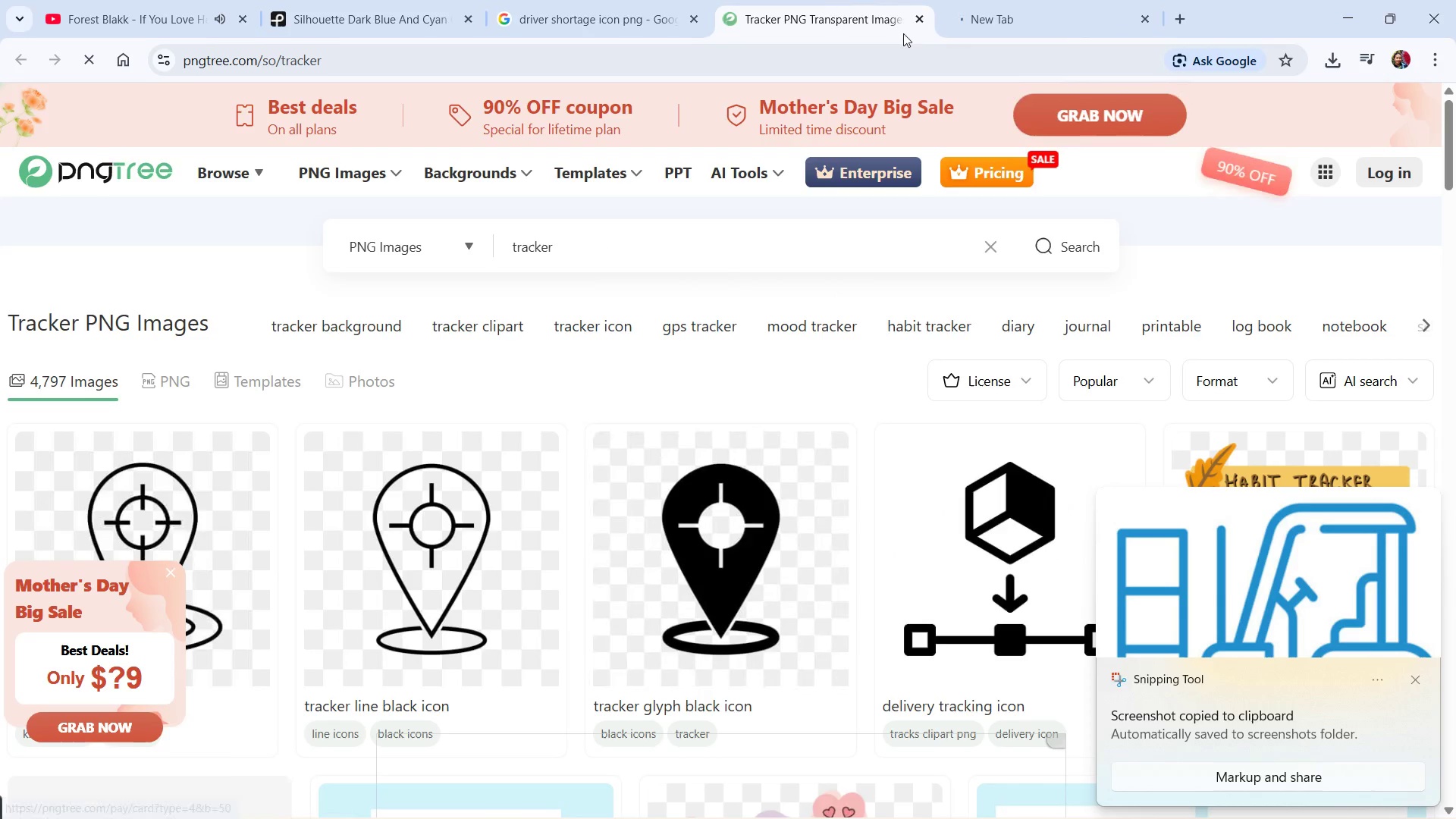 
left_click([924, 22])
 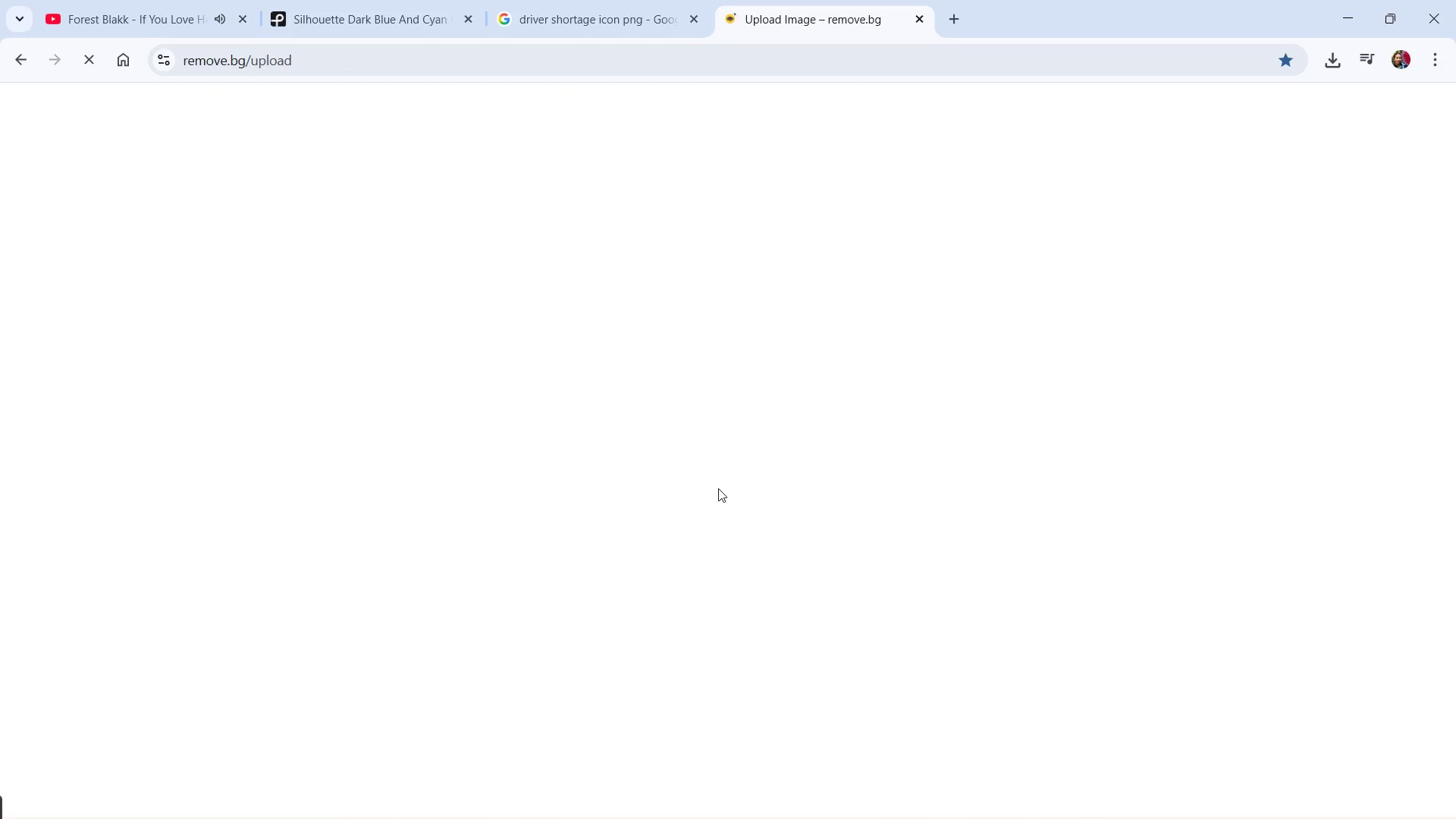 
wait(7.58)
 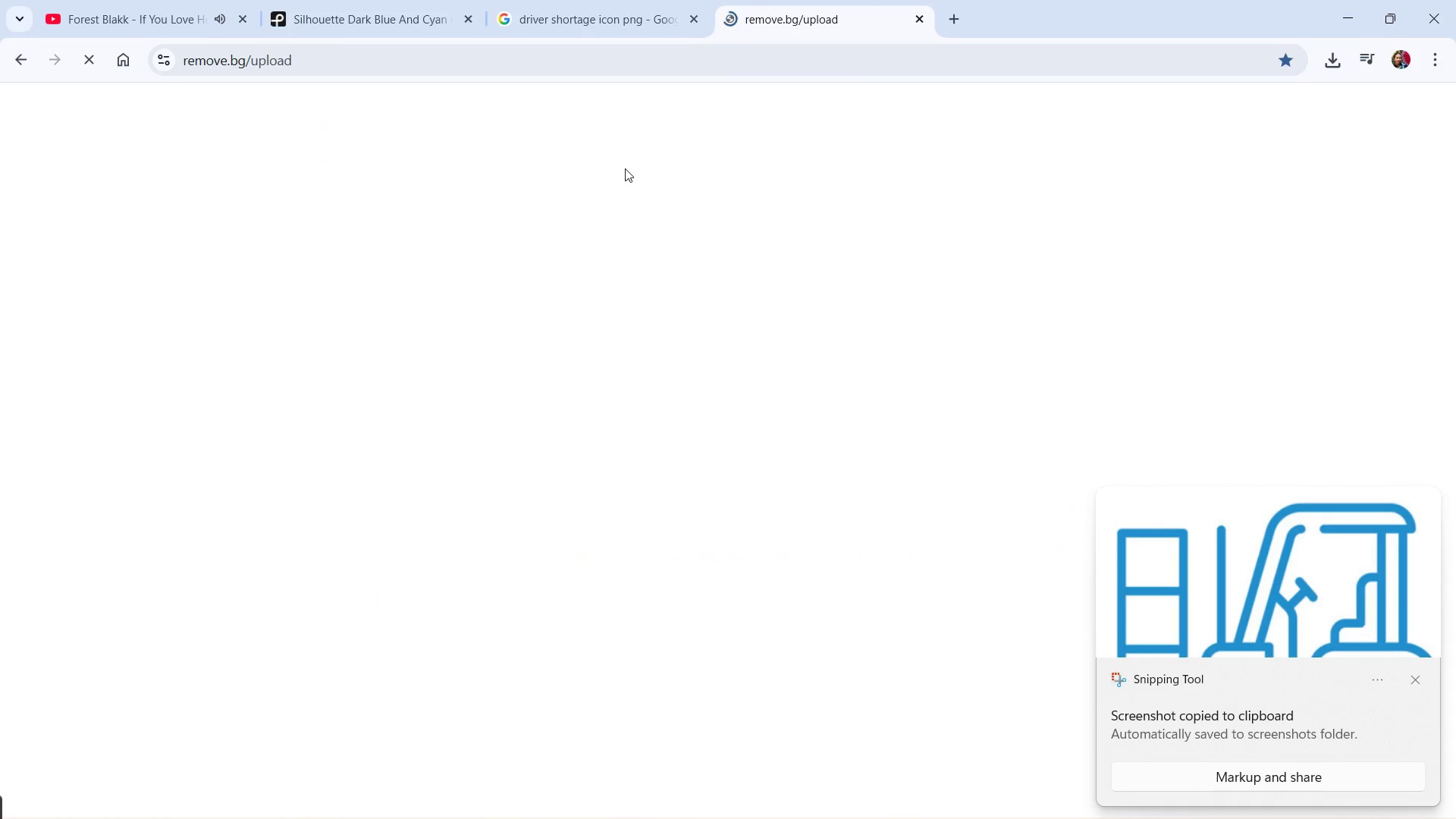 
left_click([476, 800])
 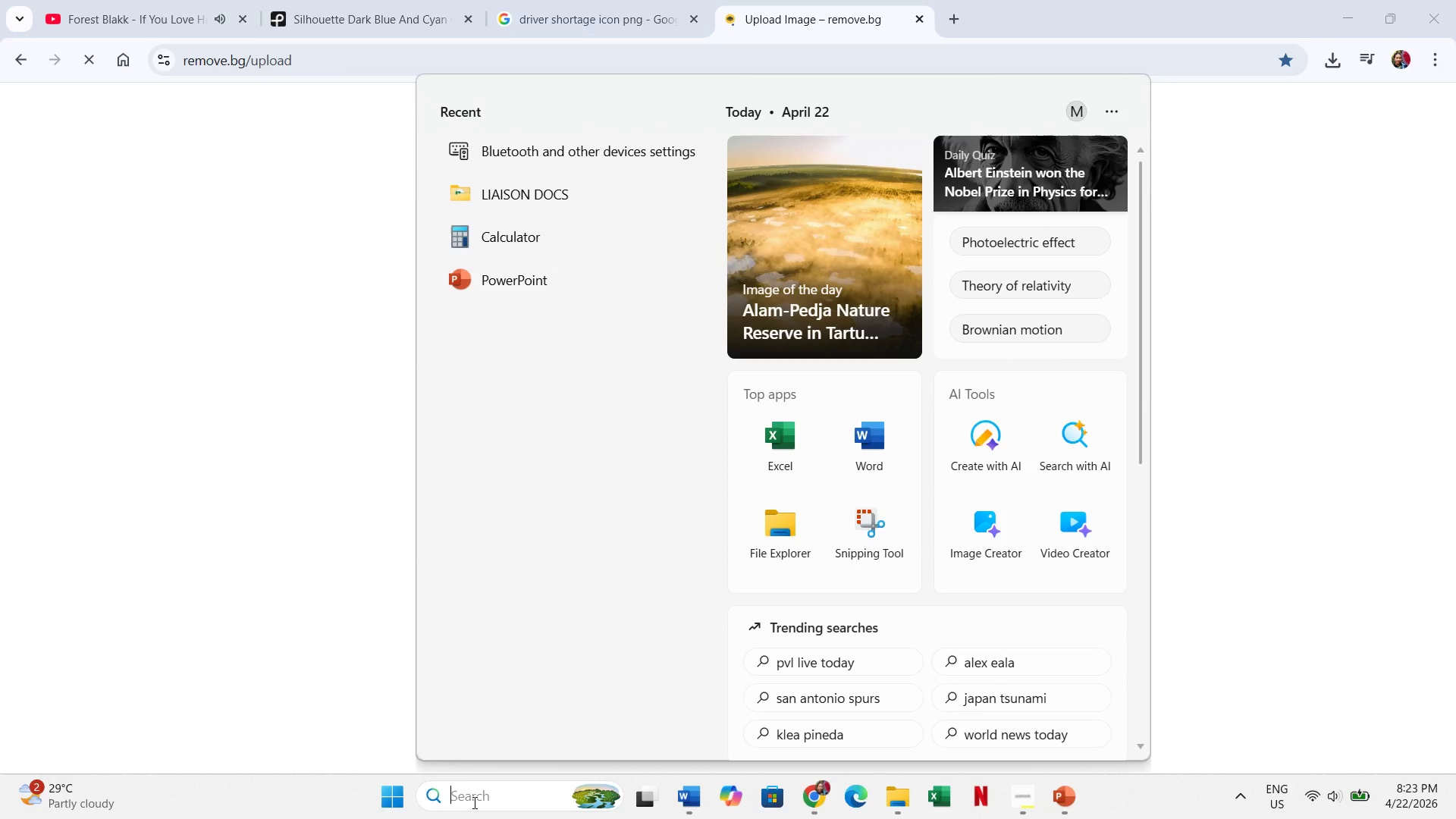 
type(paint)
 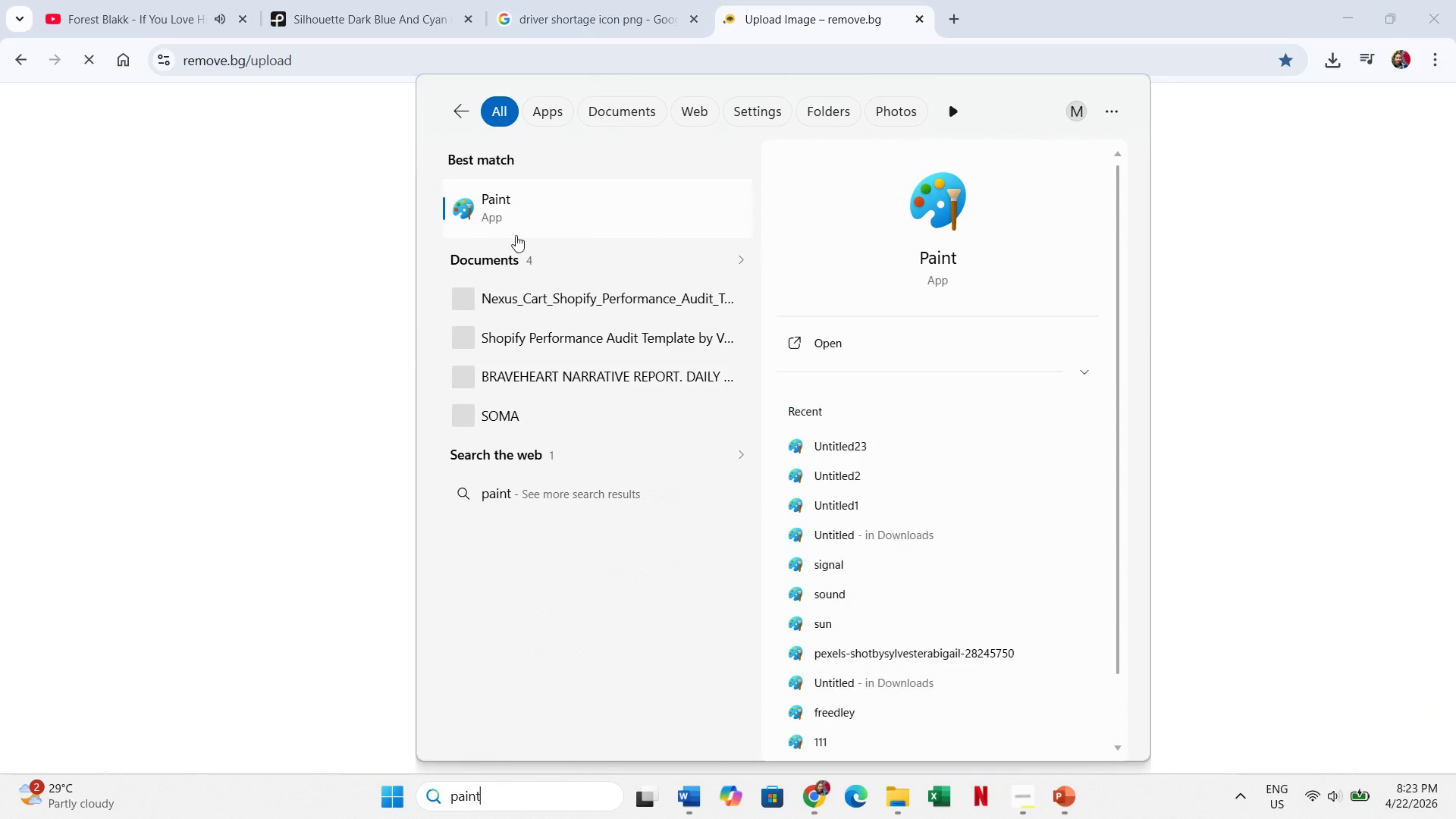 
left_click([527, 210])
 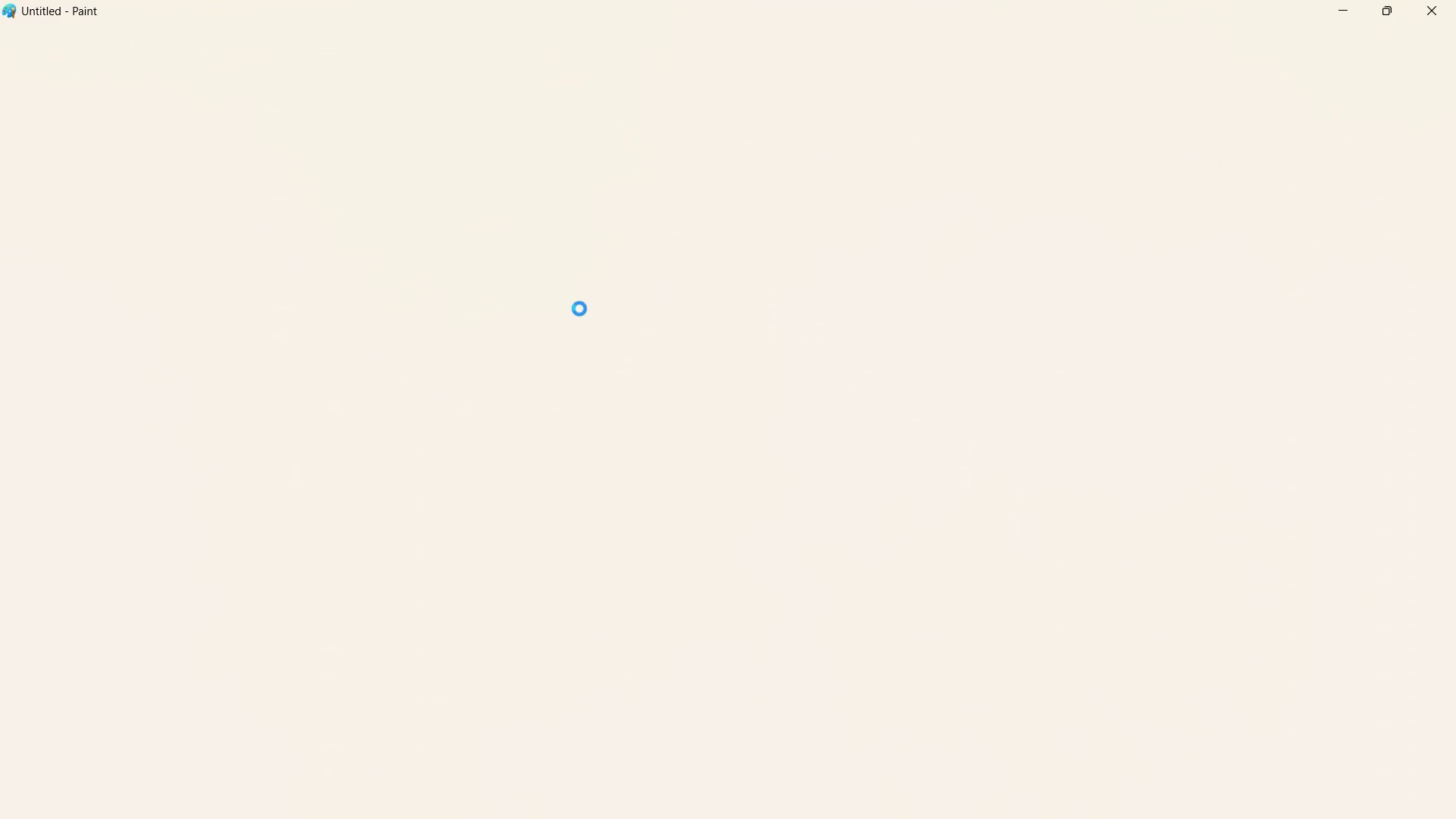 
key(Control+ControlLeft)
 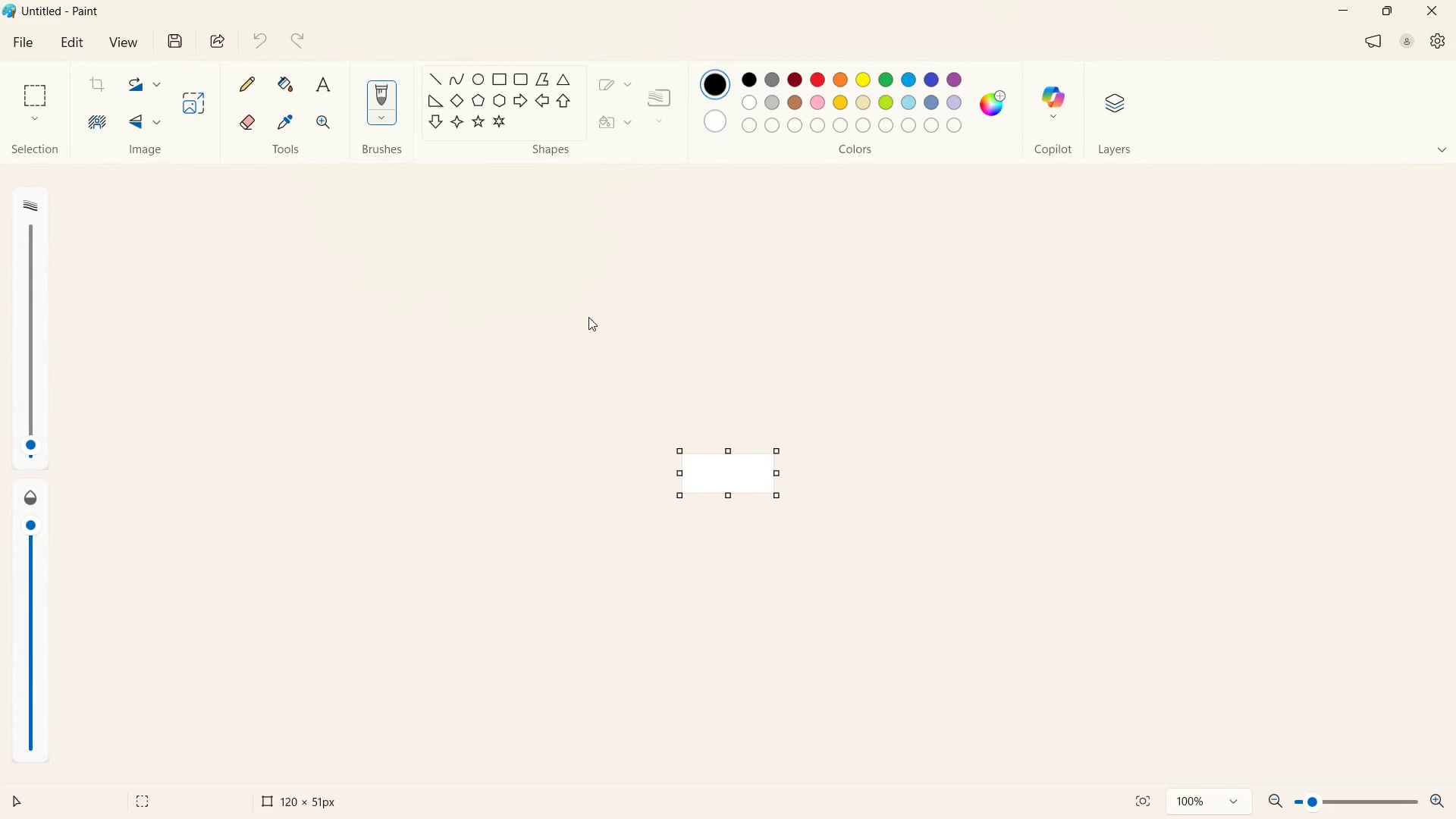 
key(Control+V)
 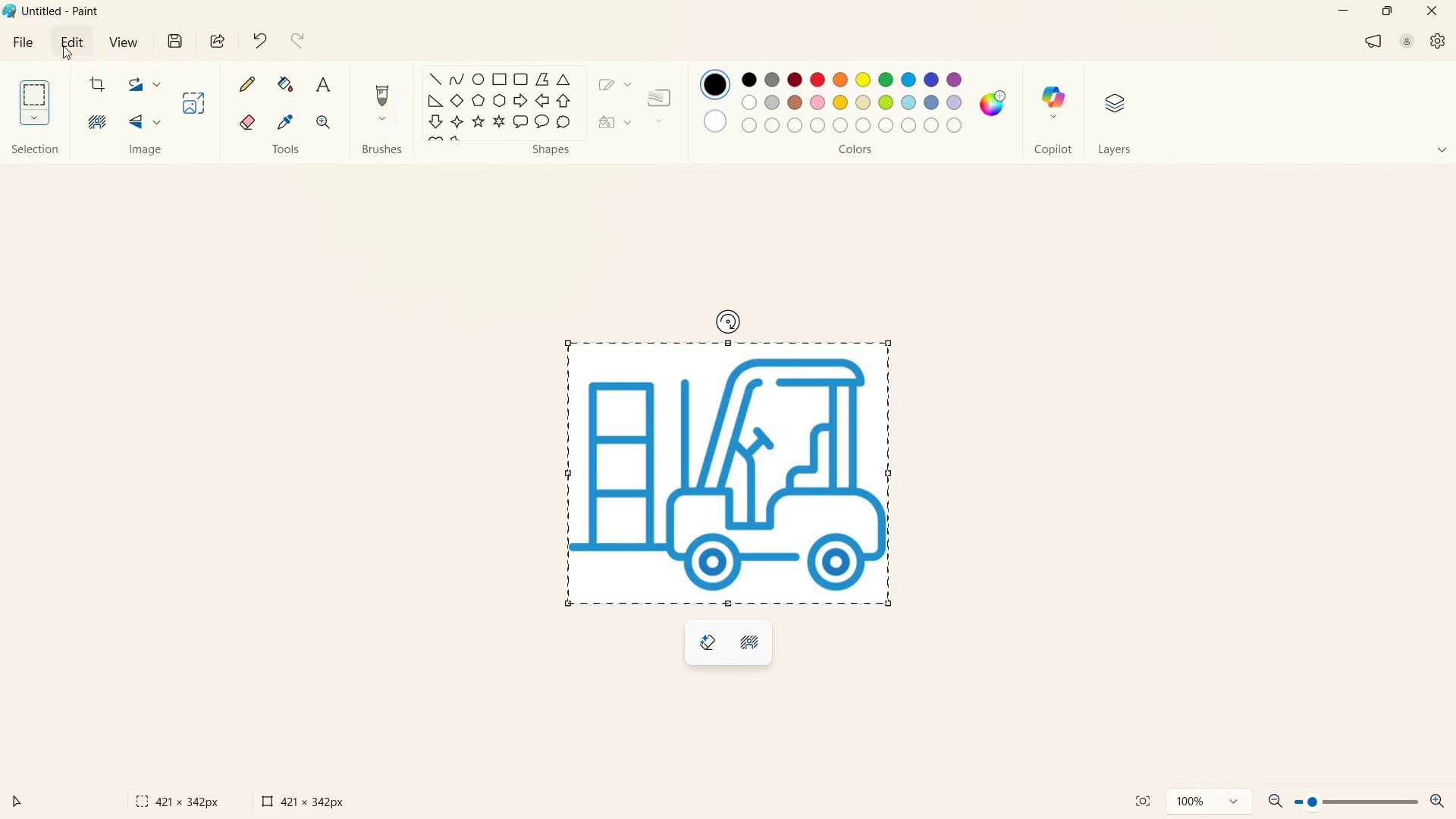 
left_click([33, 41])
 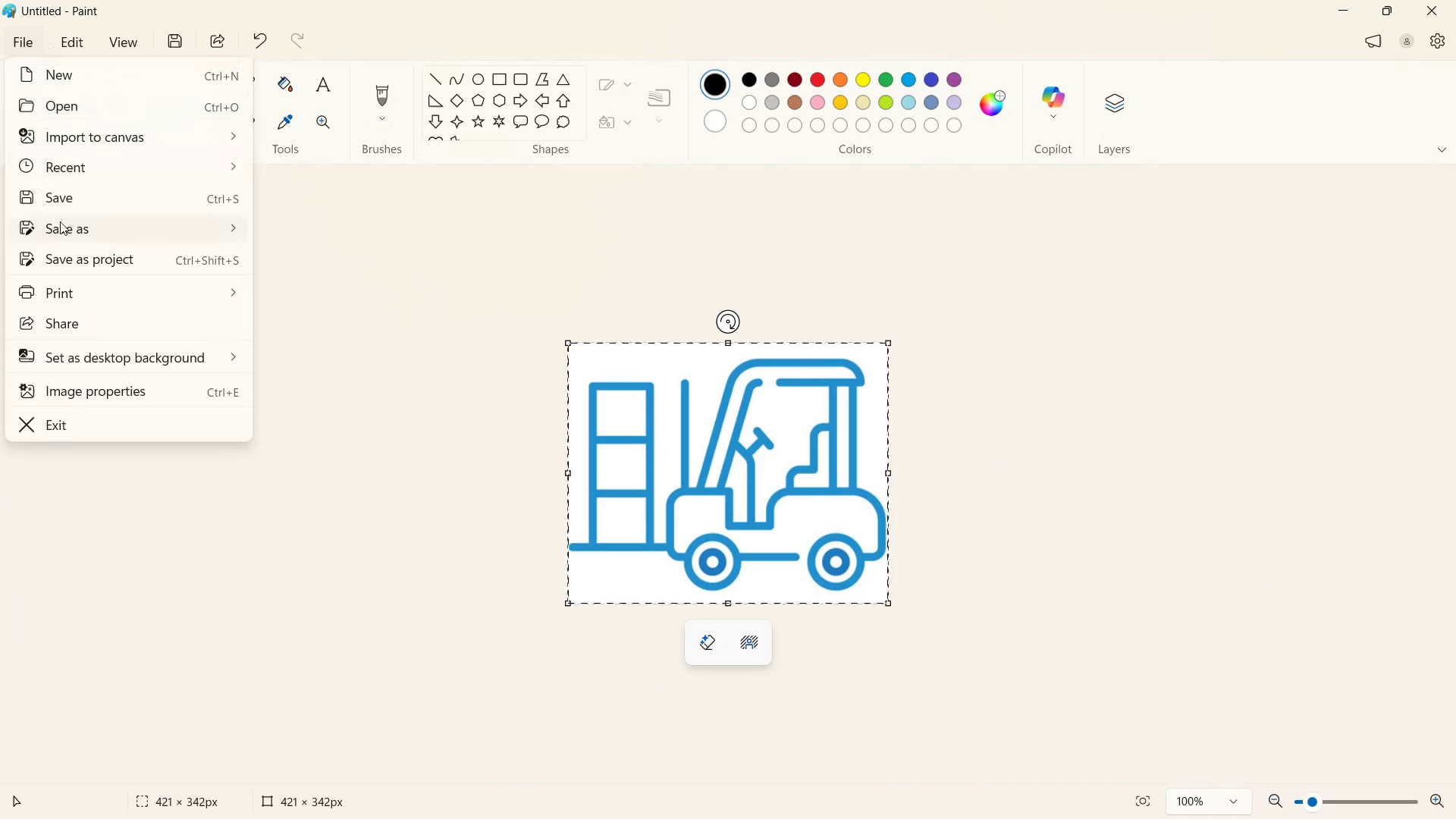 
left_click([60, 221])
 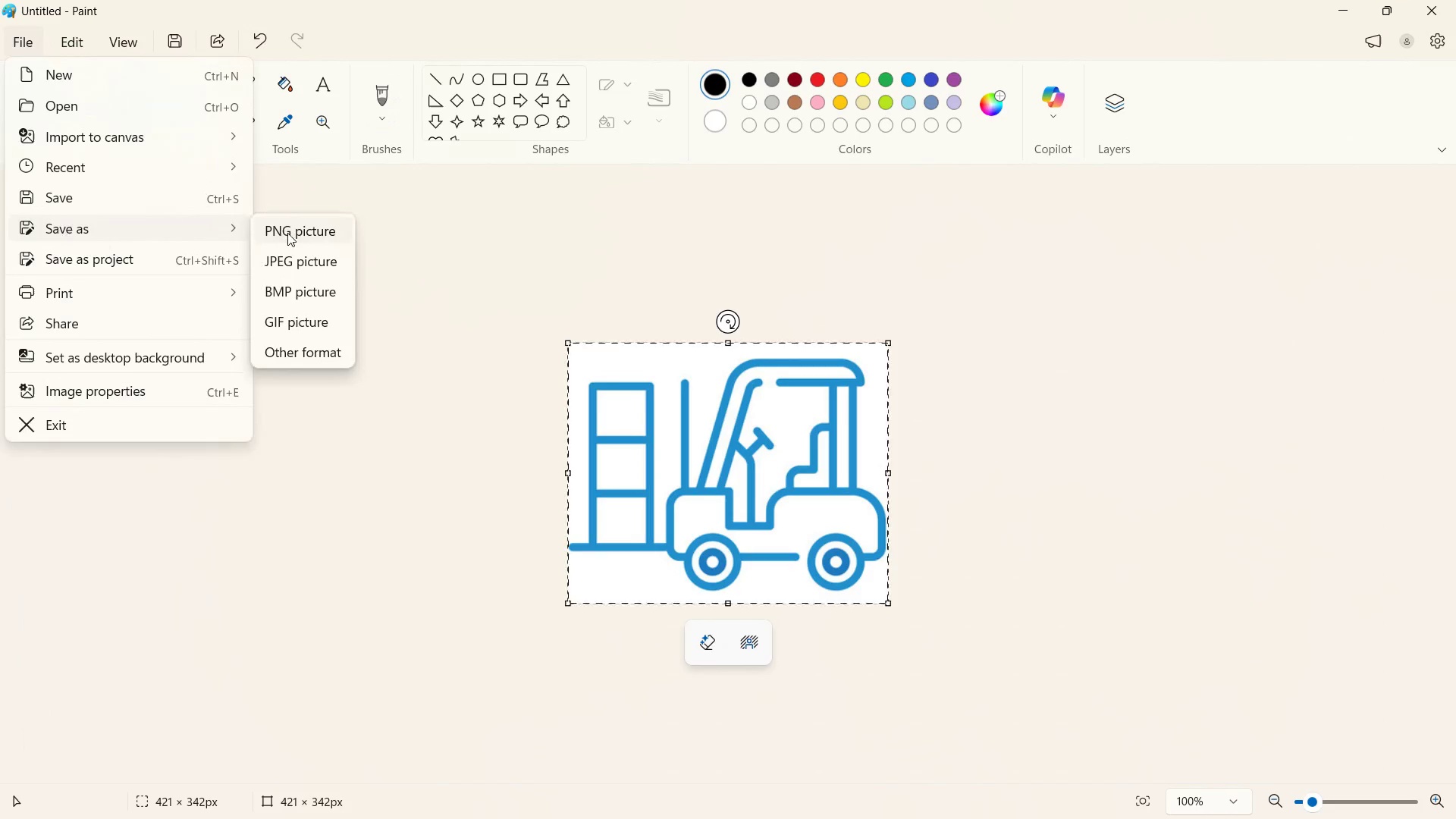 
left_click([305, 254])
 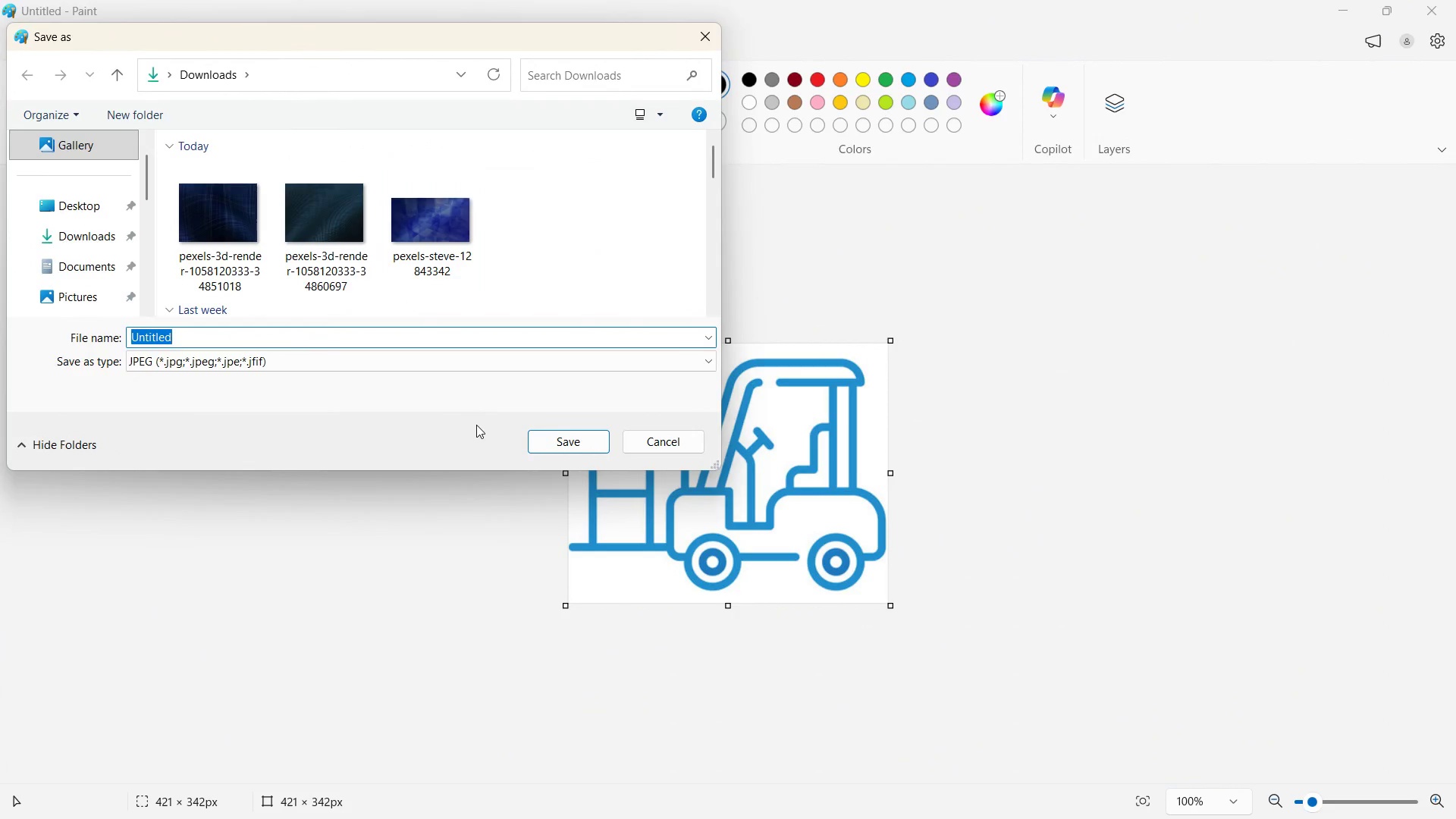 
type(111)
 